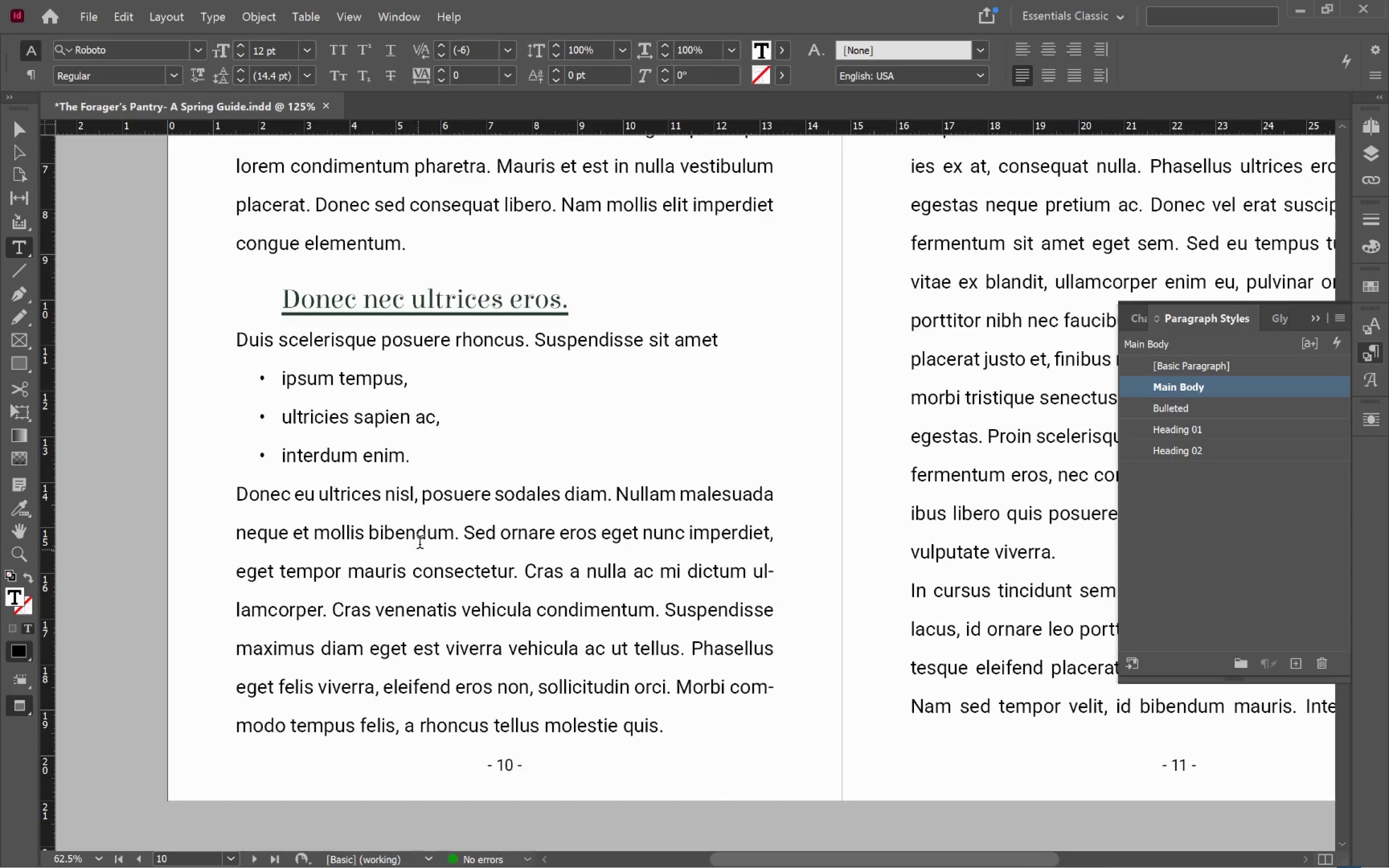 
left_click([422, 495])
 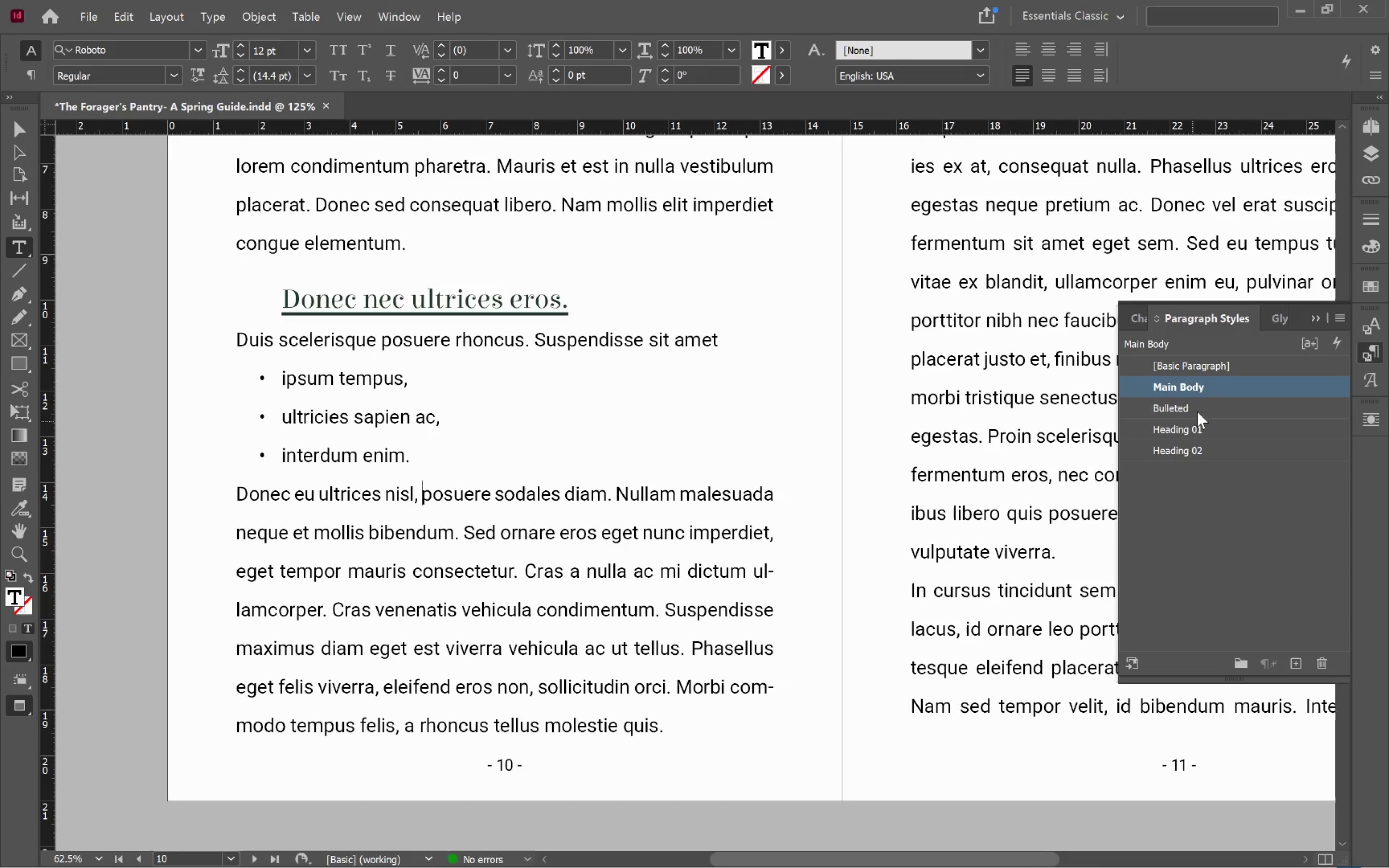 
right_click([1236, 386])
 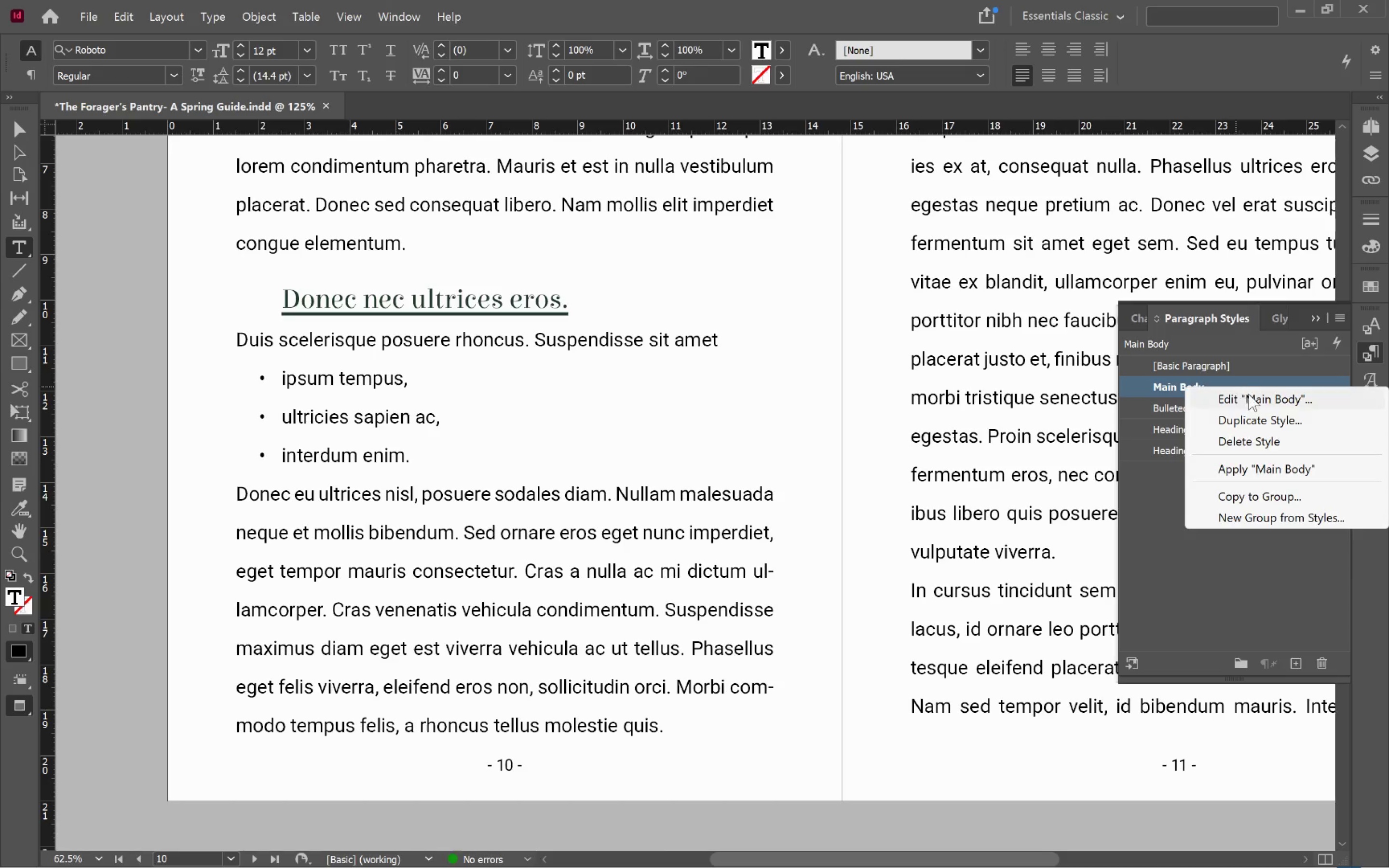 
left_click([1250, 394])
 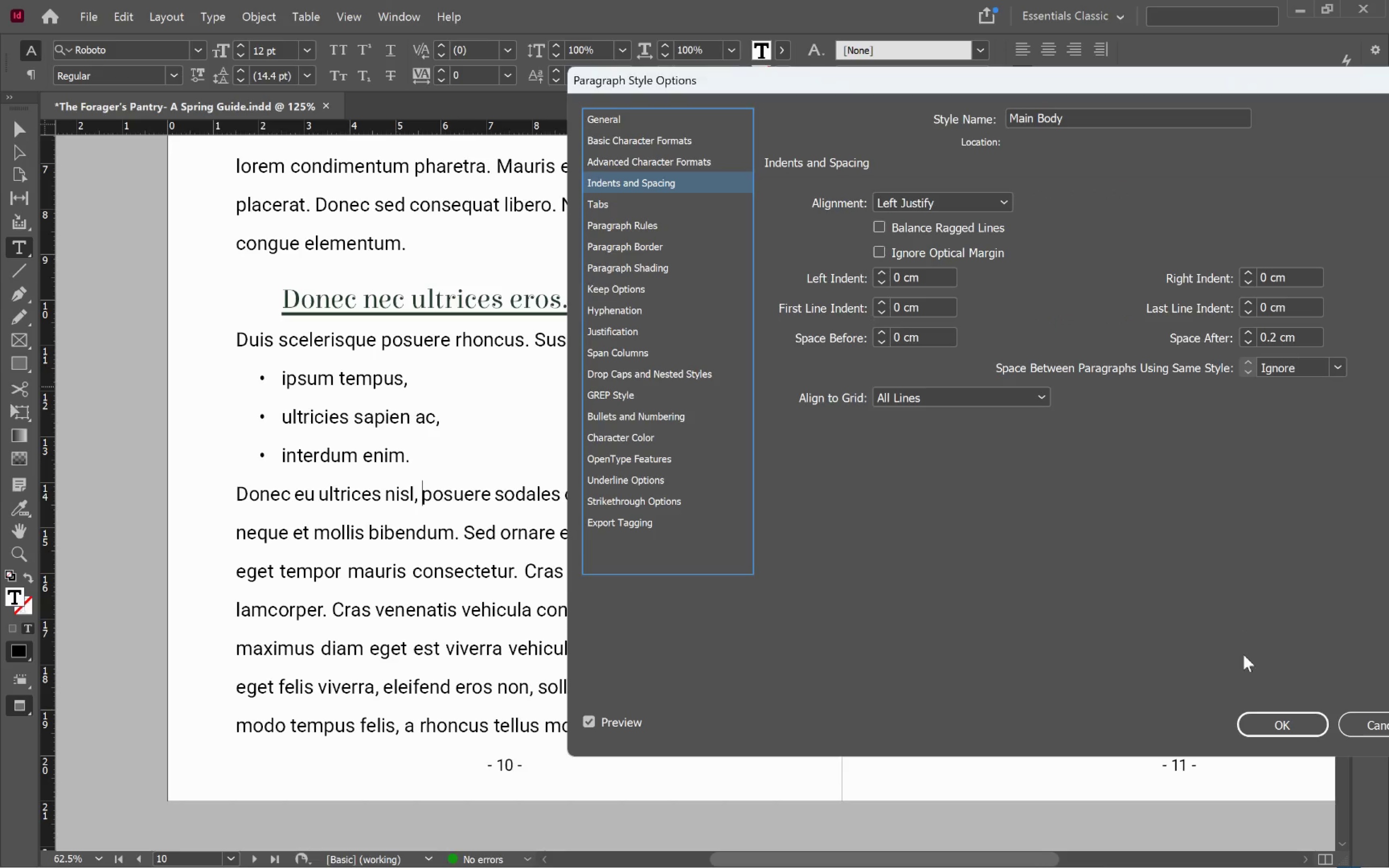 
left_click([1292, 720])
 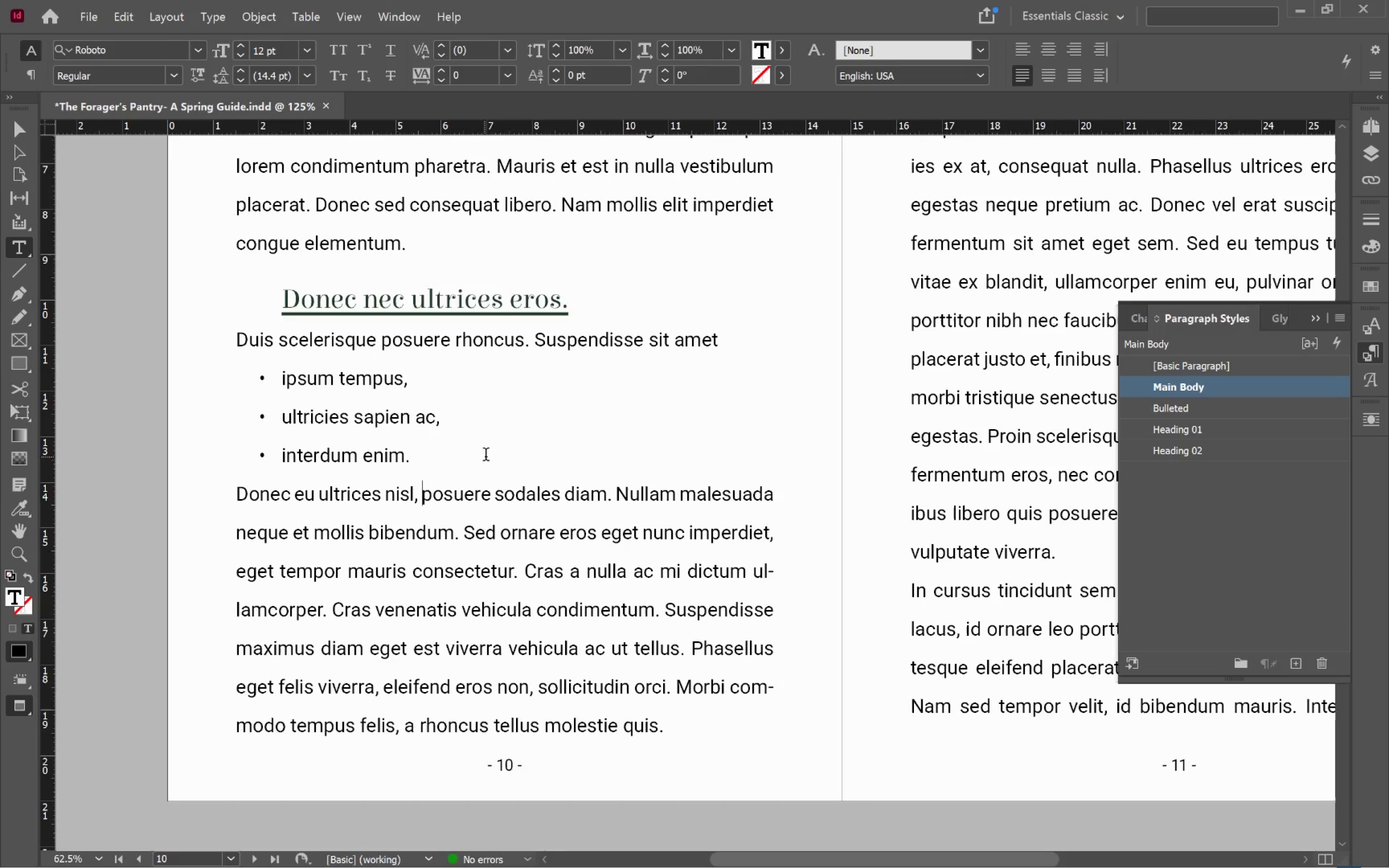 
hold_key(key=AltLeft, duration=0.76)
scroll: coordinate [516, 515], scroll_direction: down, amount: 2.0
 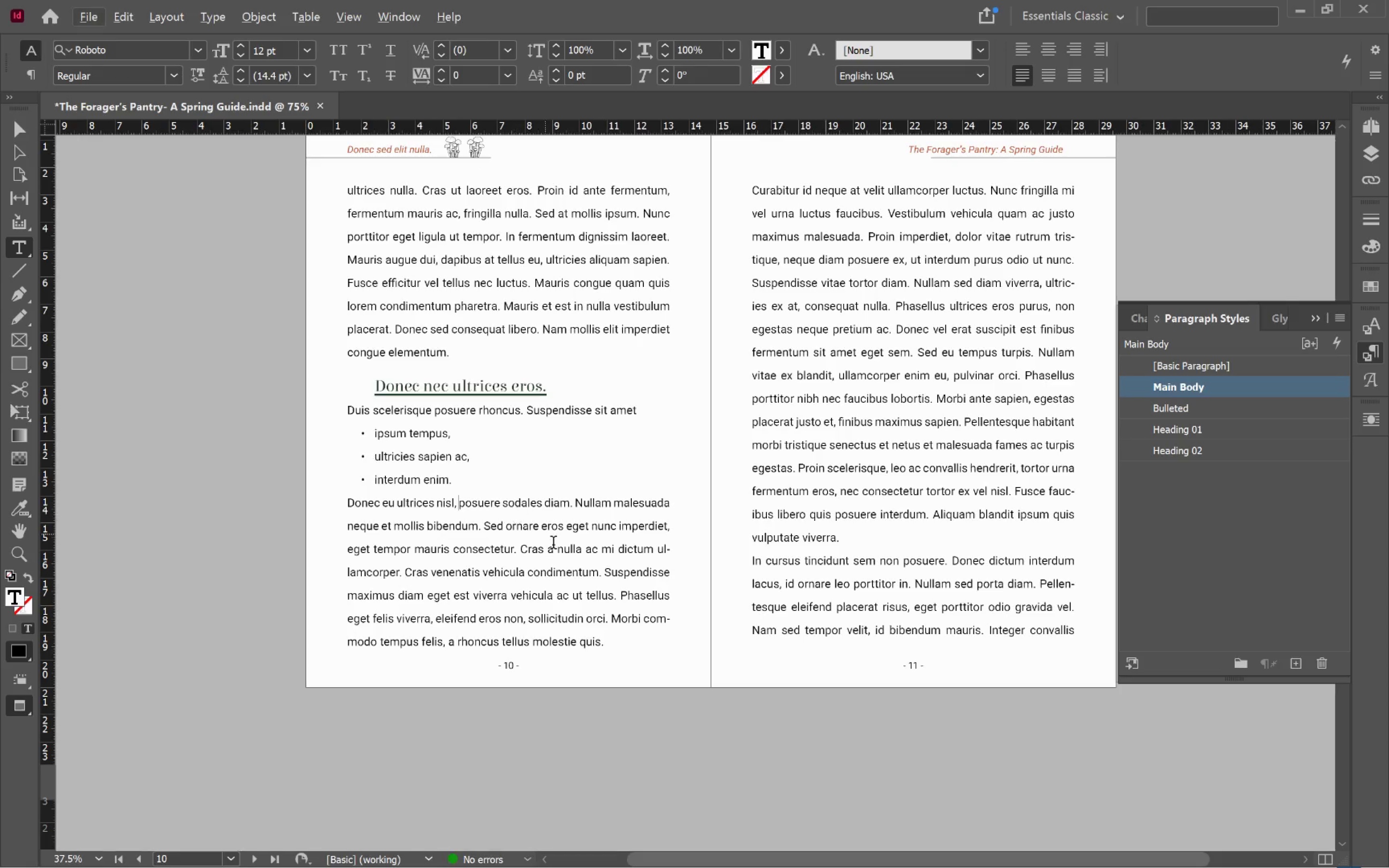 
scroll: coordinate [641, 615], scroll_direction: up, amount: 14.0
 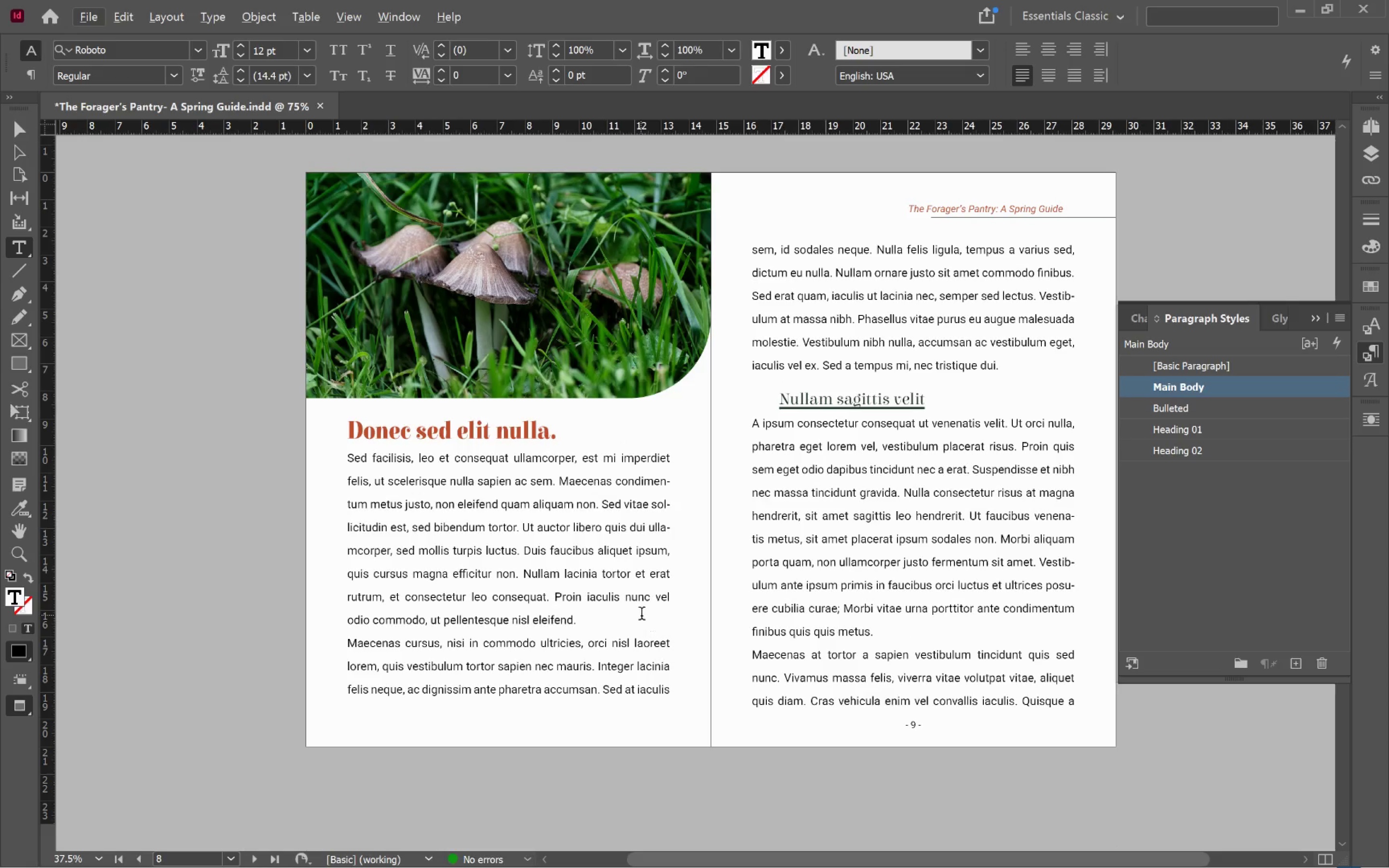 
scroll: coordinate [513, 524], scroll_direction: down, amount: 35.0
 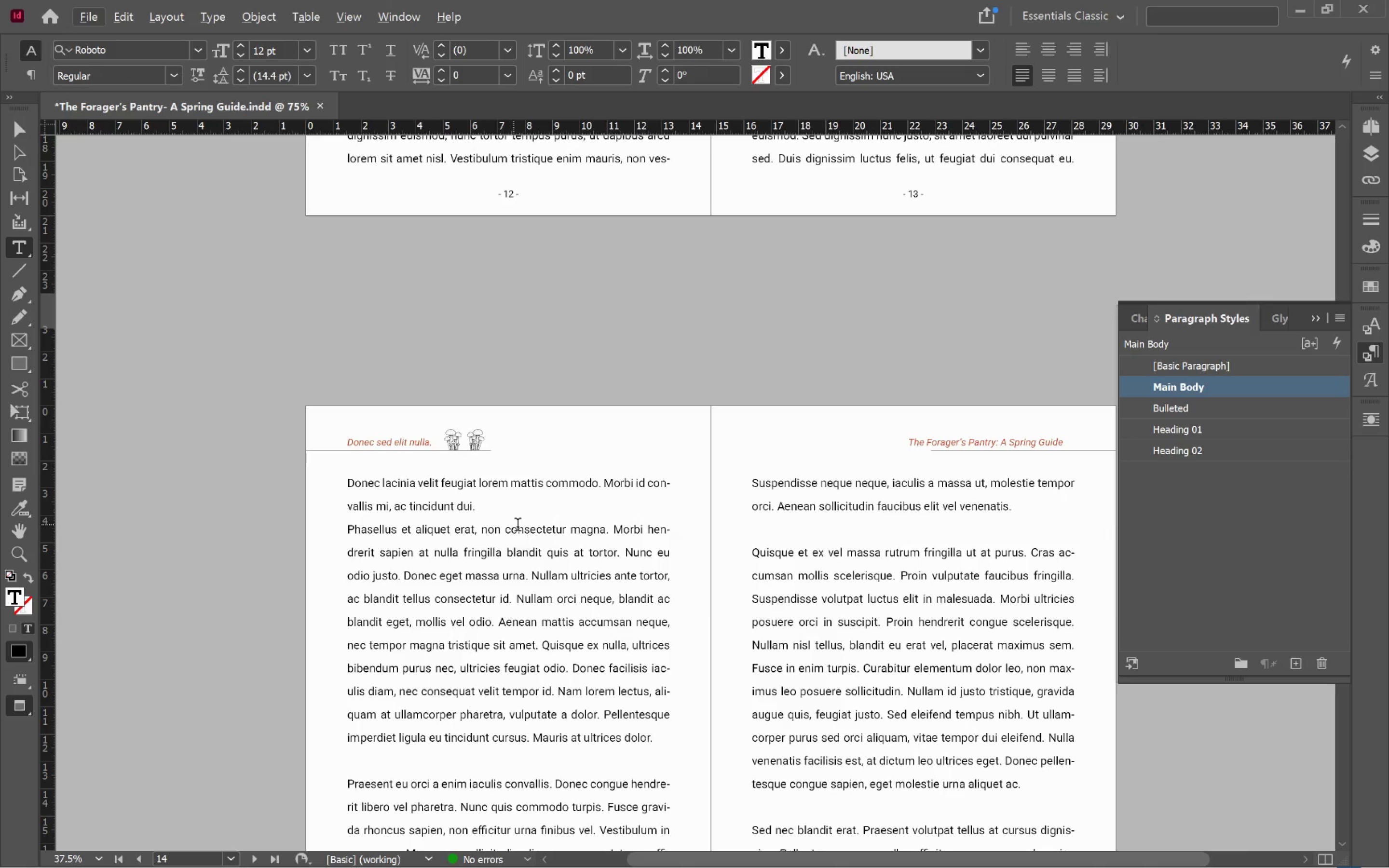 
scroll: coordinate [521, 530], scroll_direction: up, amount: 3.0
 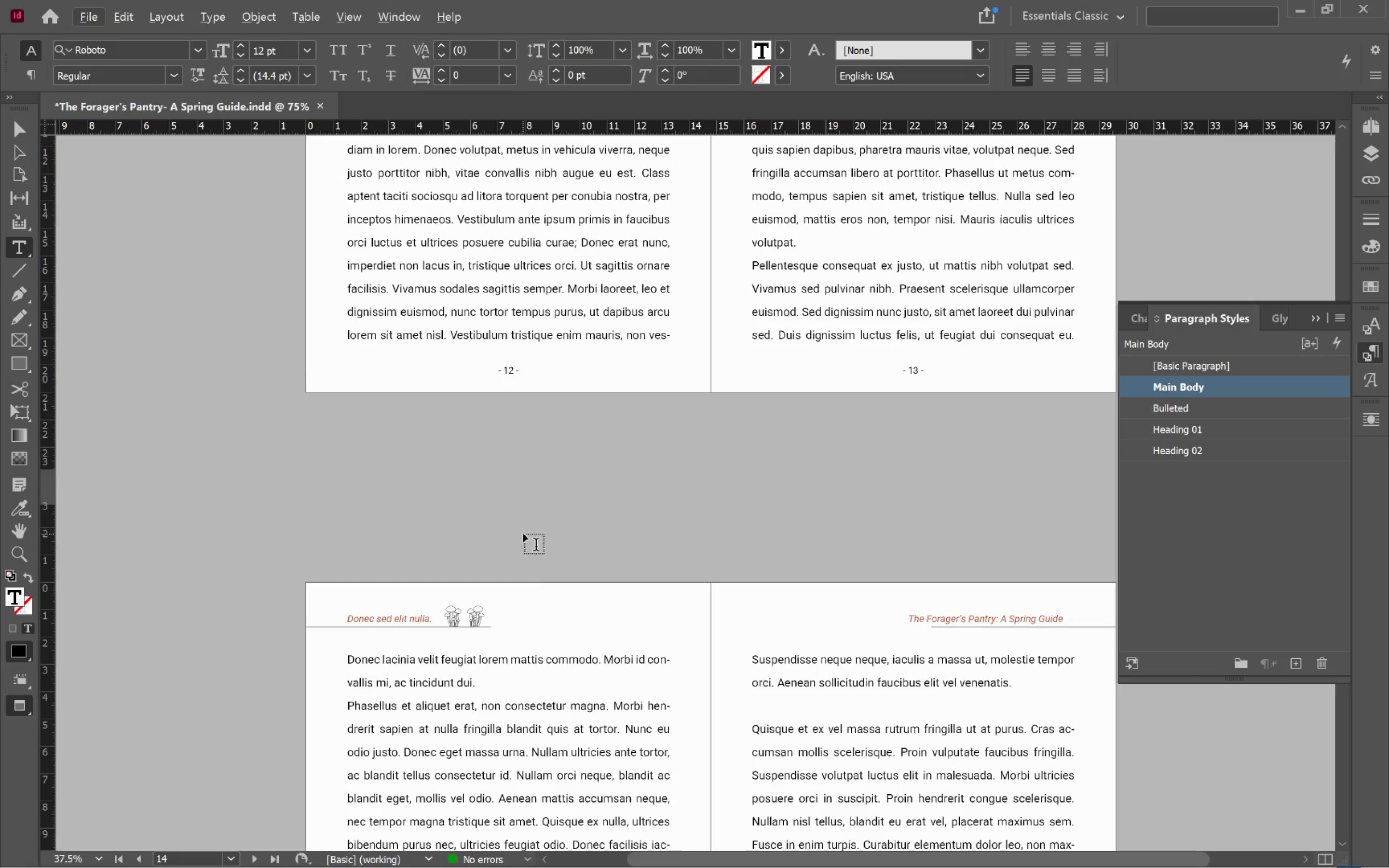 
scroll: coordinate [526, 529], scroll_direction: down, amount: 6.0
 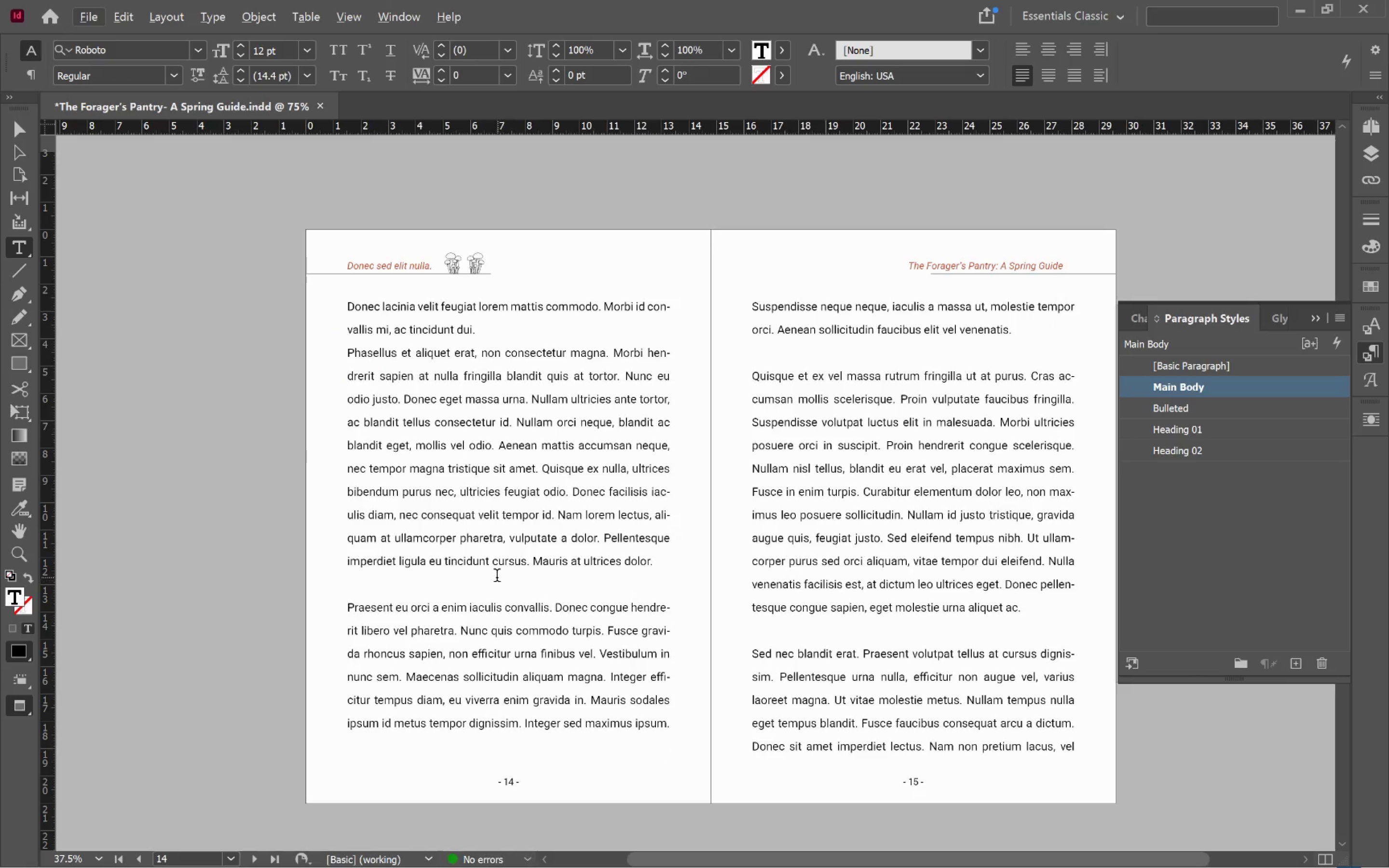 
left_click([491, 583])
 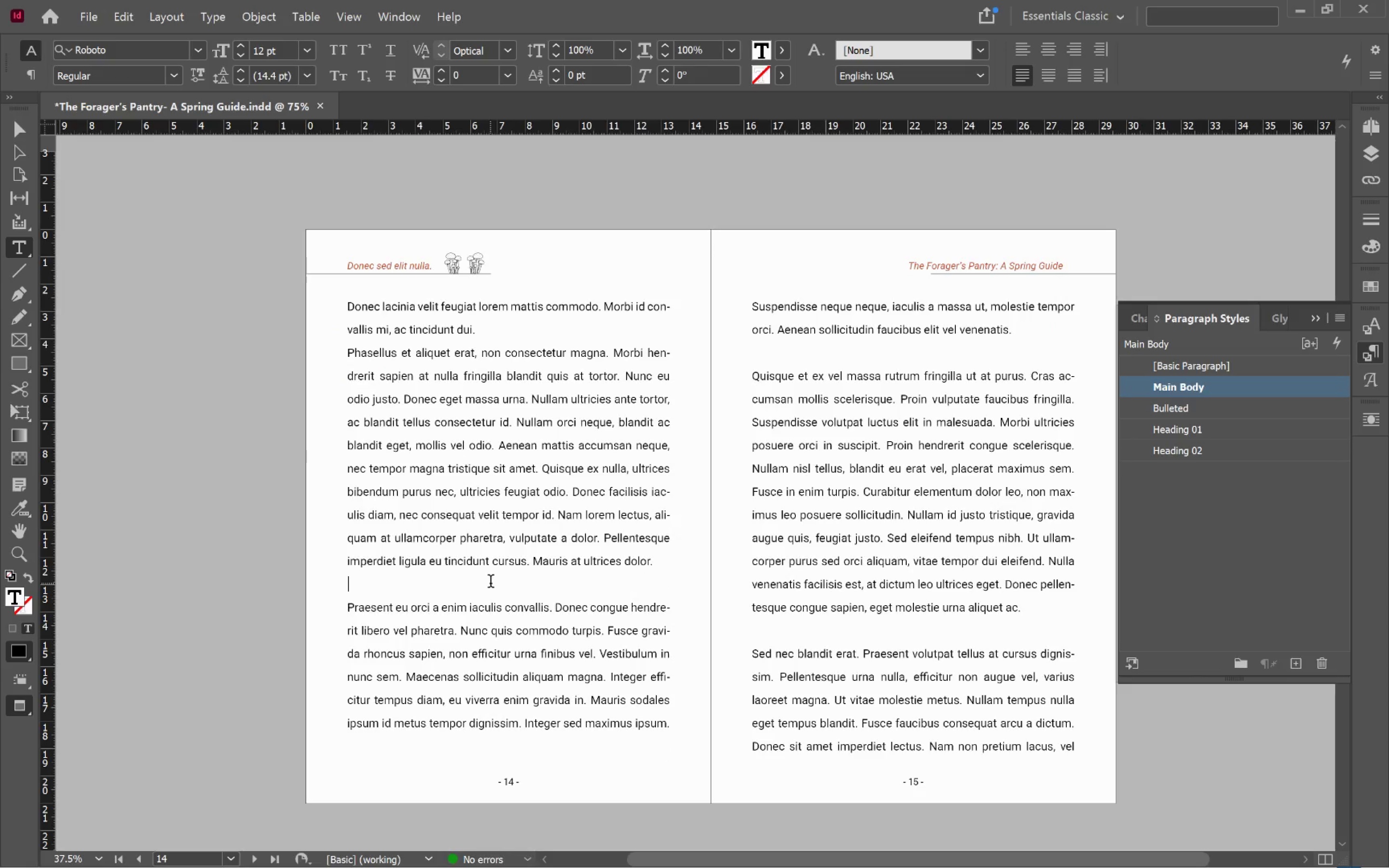 
key(Alt+Delete)
 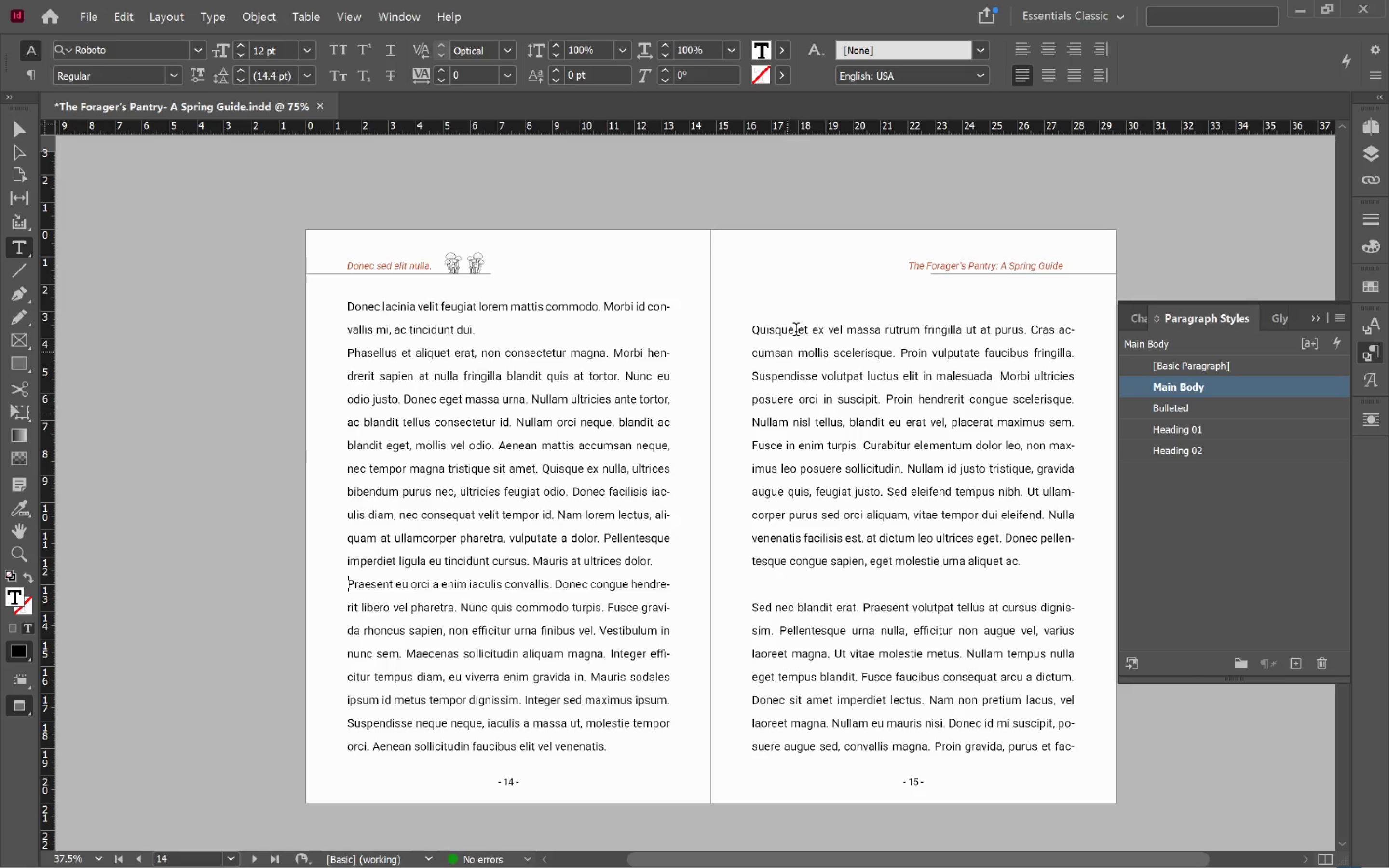 
left_click([771, 302])
 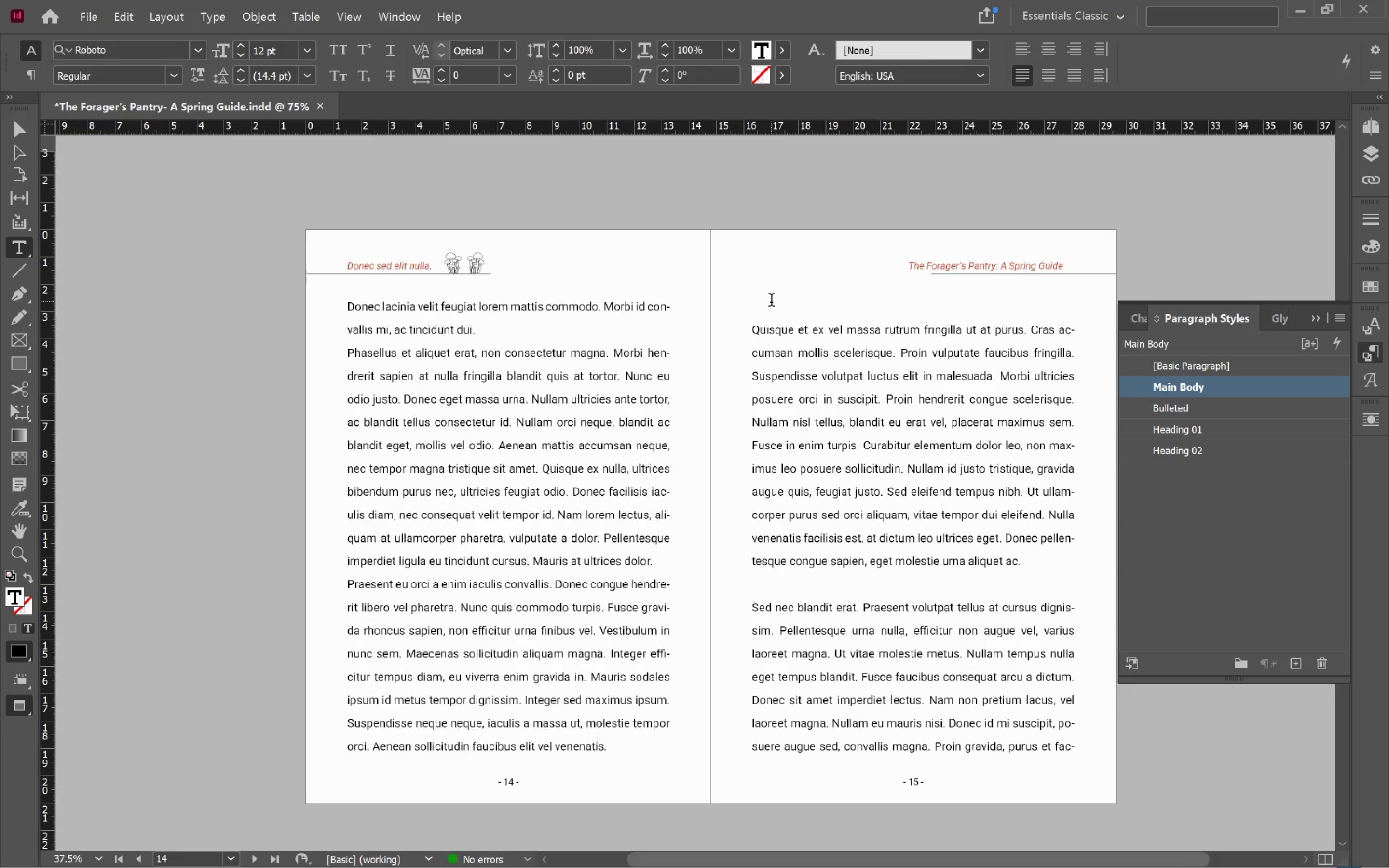 
key(Alt+Delete)
 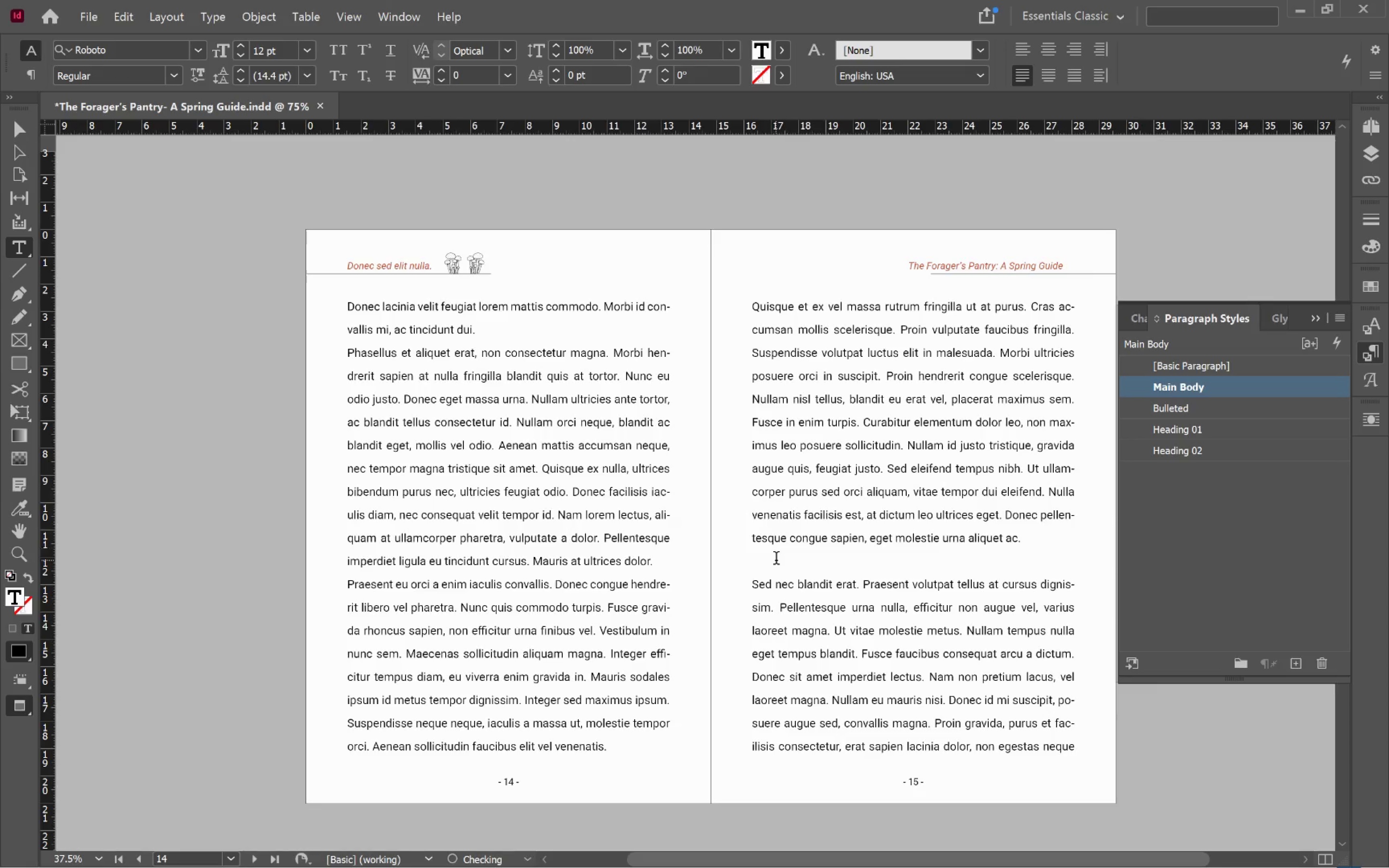 
key(Delete)
 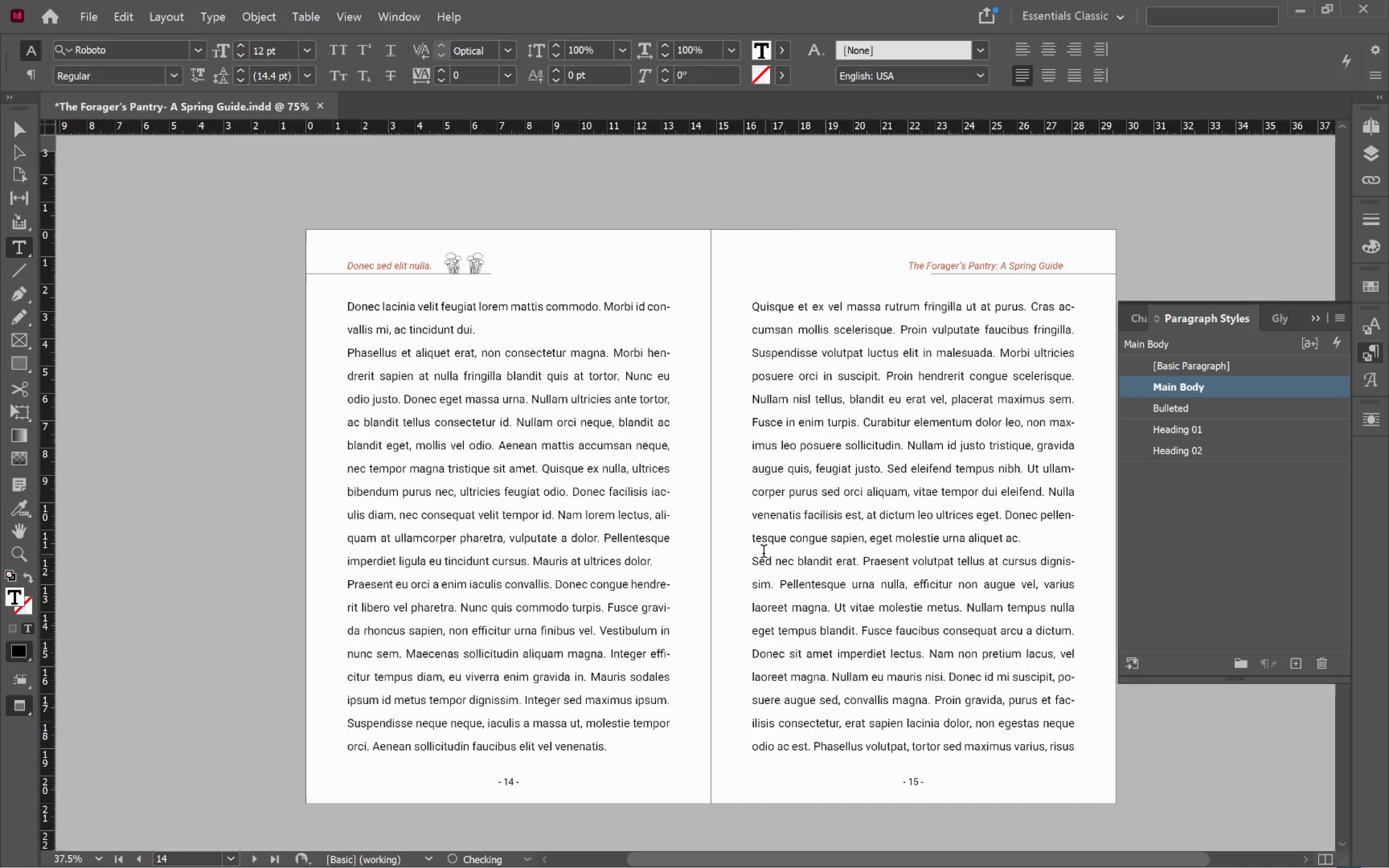 
scroll: coordinate [757, 544], scroll_direction: down, amount: 11.0
 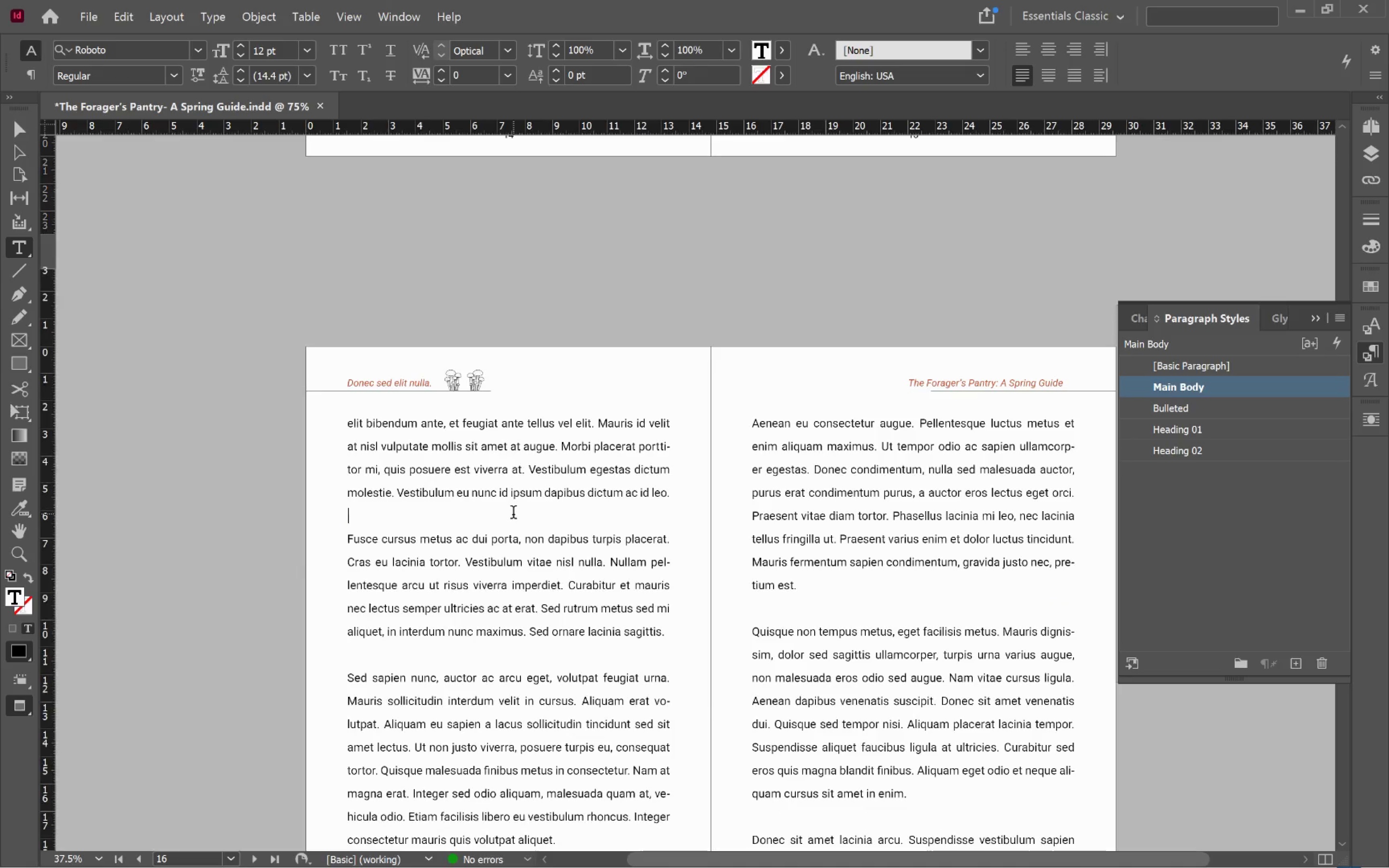 
key(Delete)
 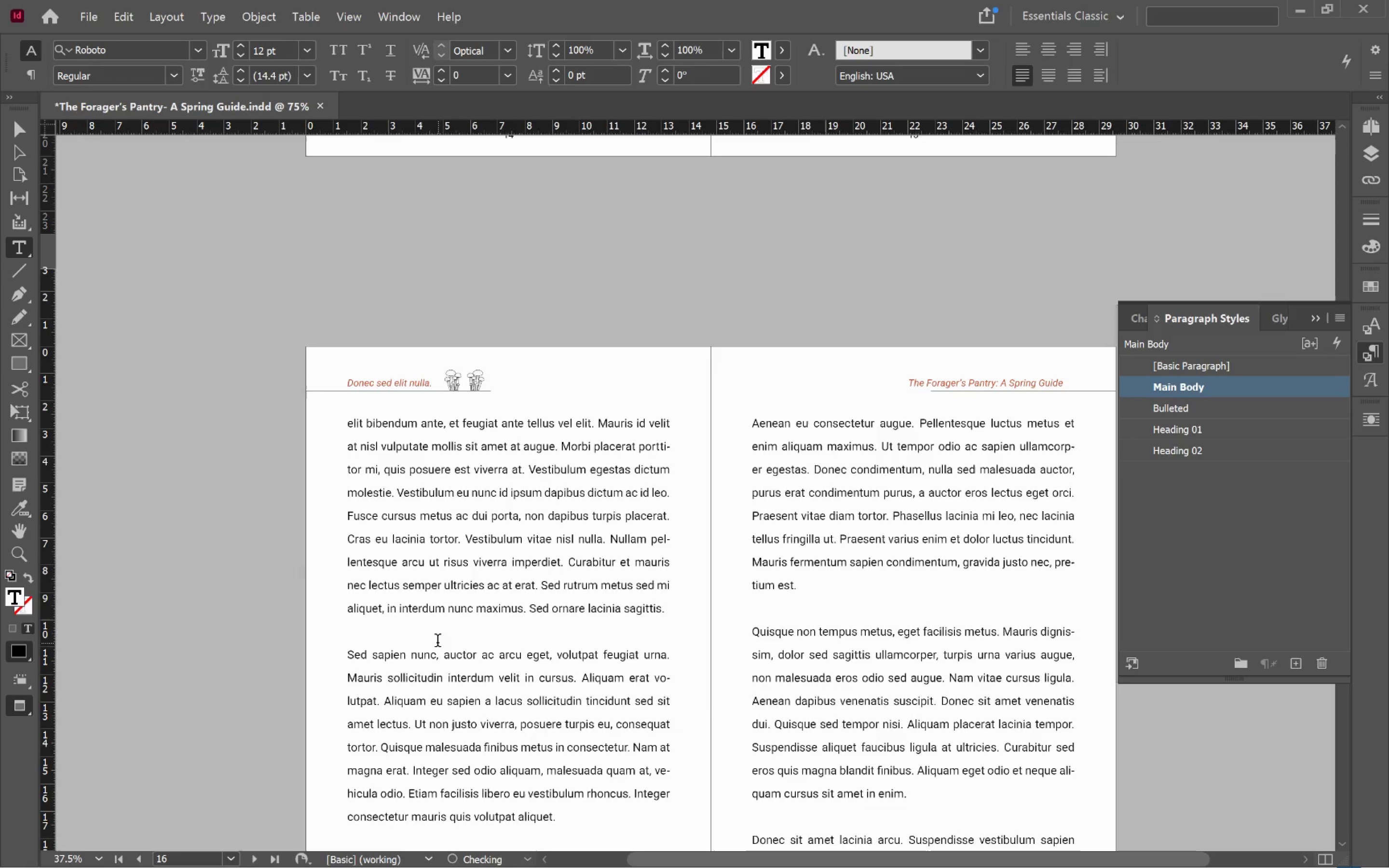 
left_click([435, 632])
 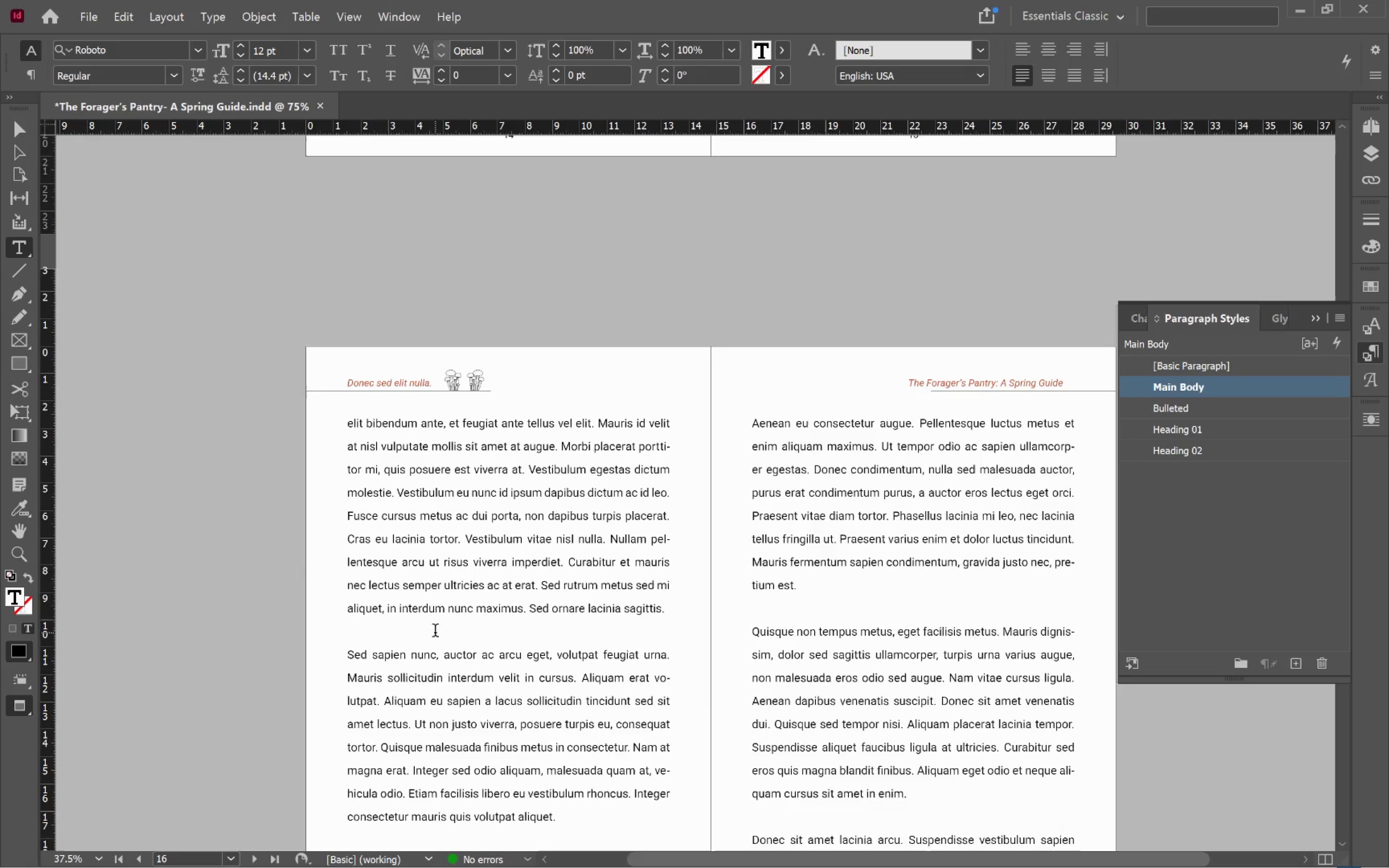 
key(Delete)
 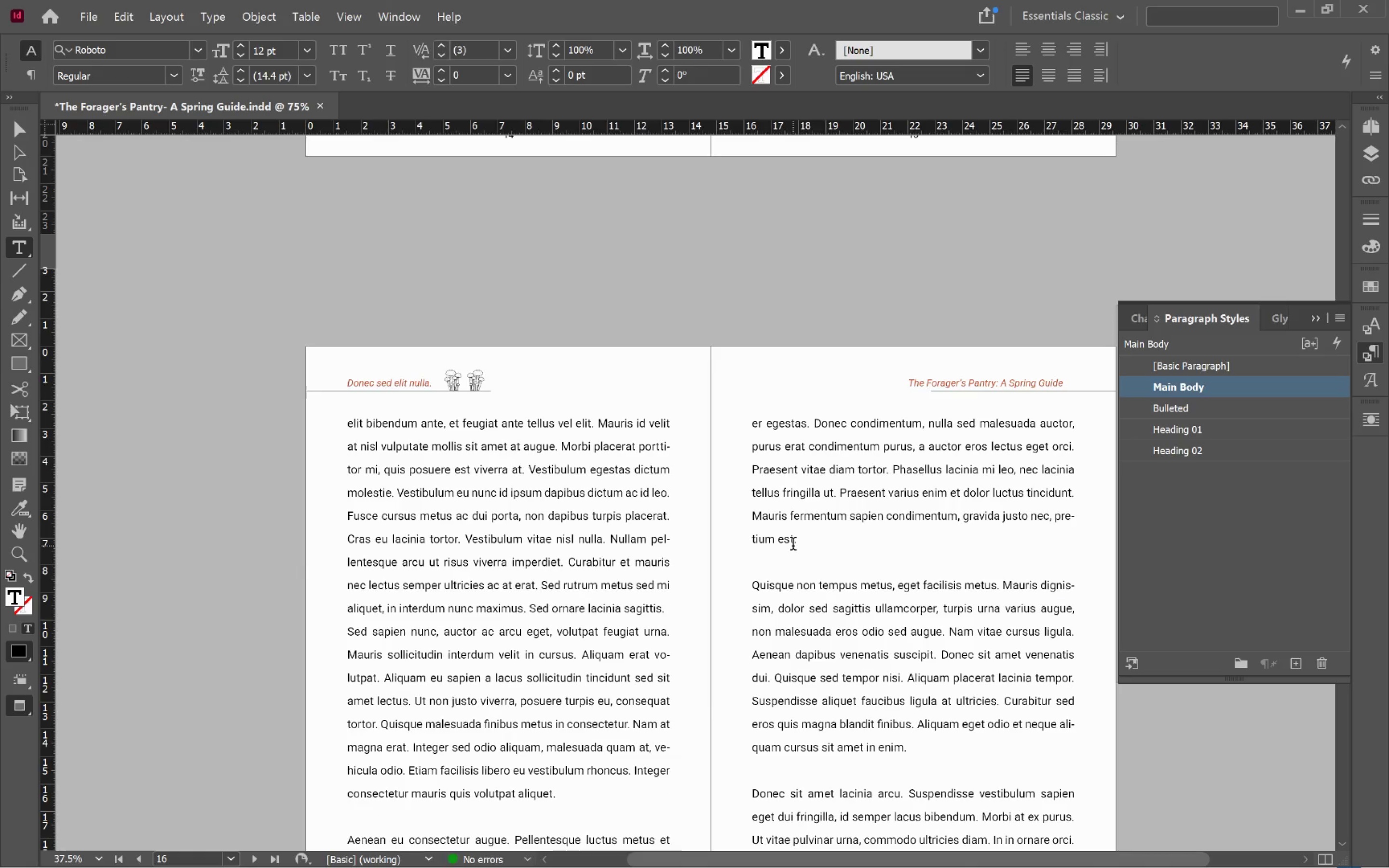 
left_click([779, 563])
 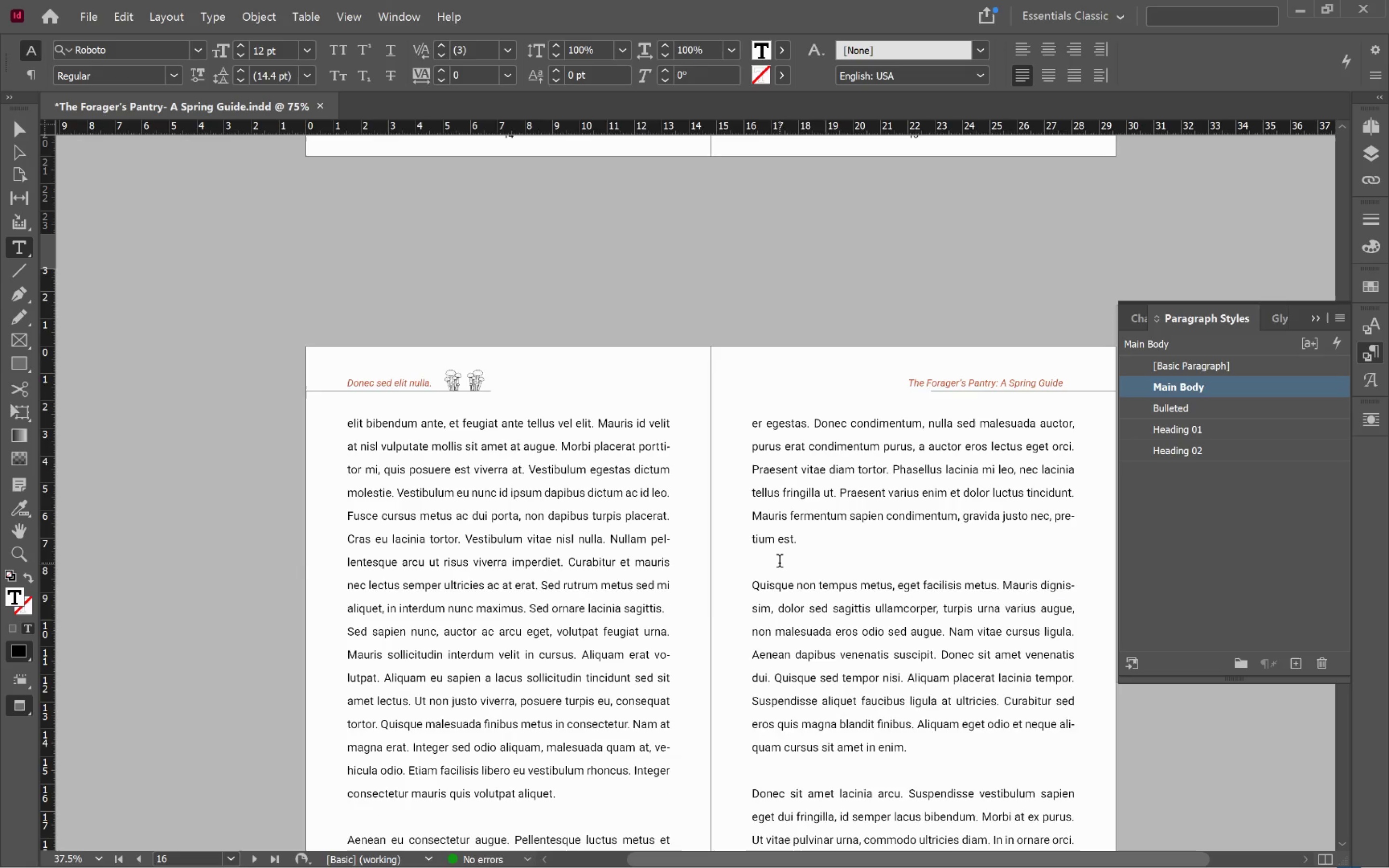 
key(Delete)
 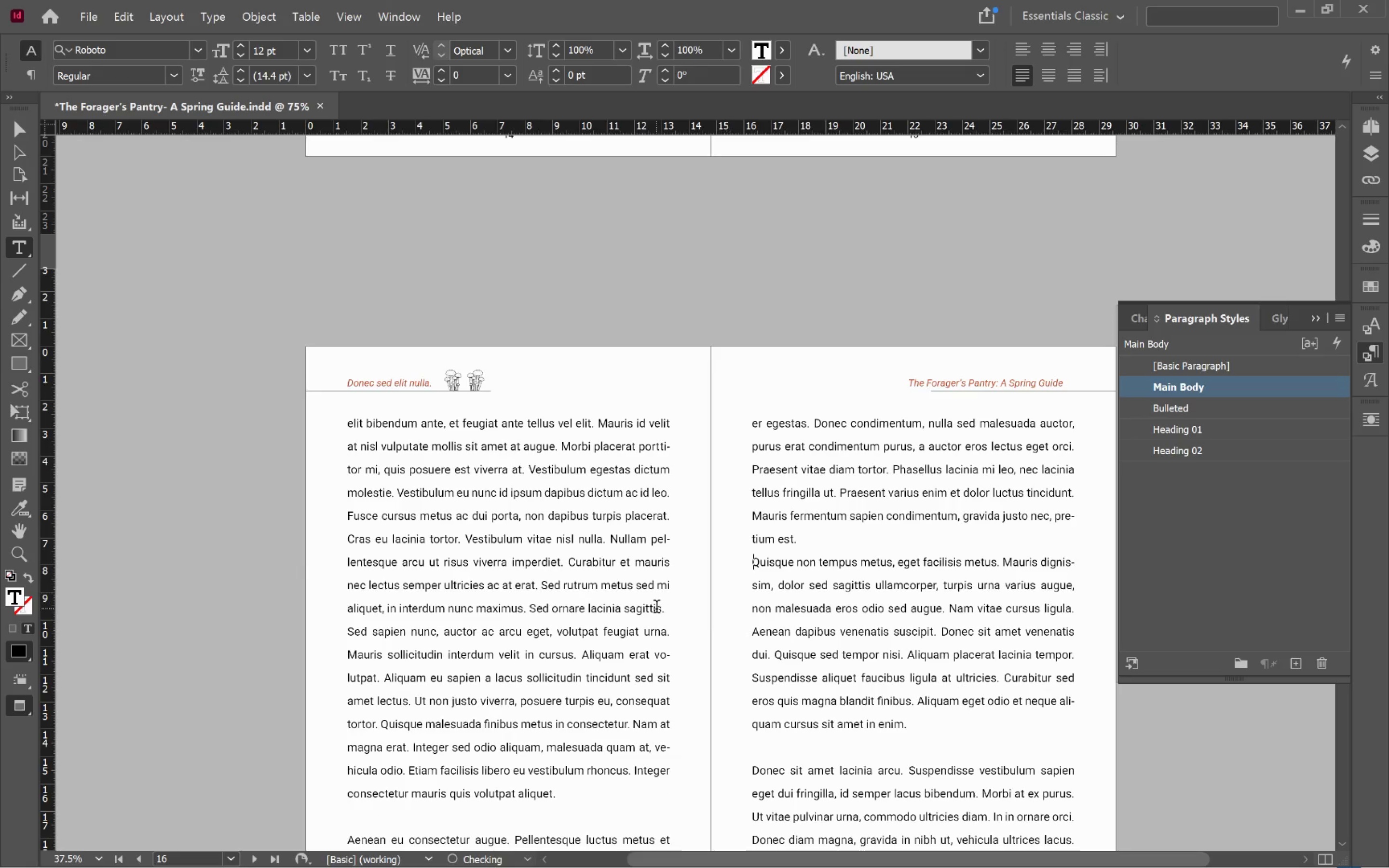 
scroll: coordinate [656, 608], scroll_direction: down, amount: 5.0
 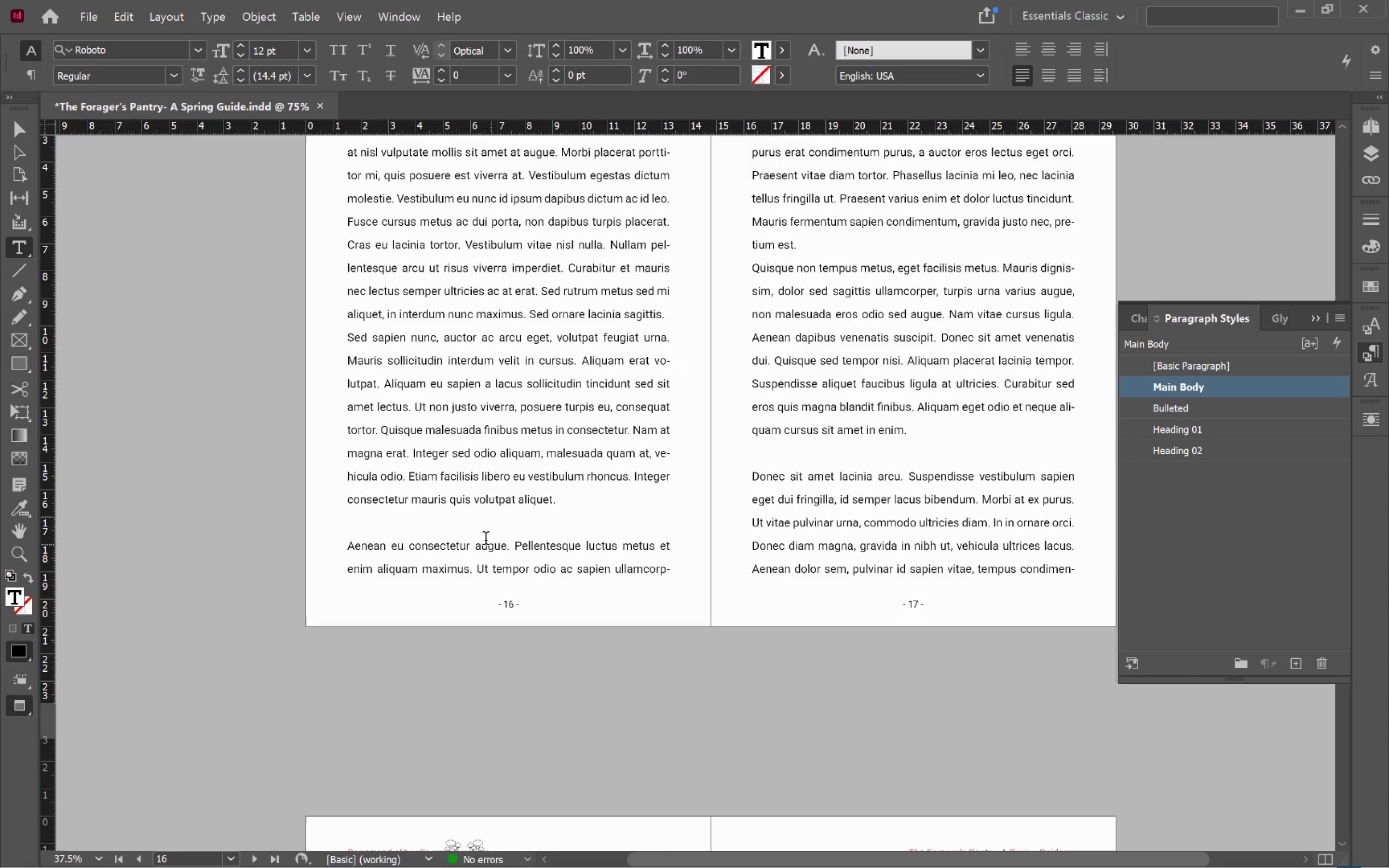 
left_click([478, 528])
 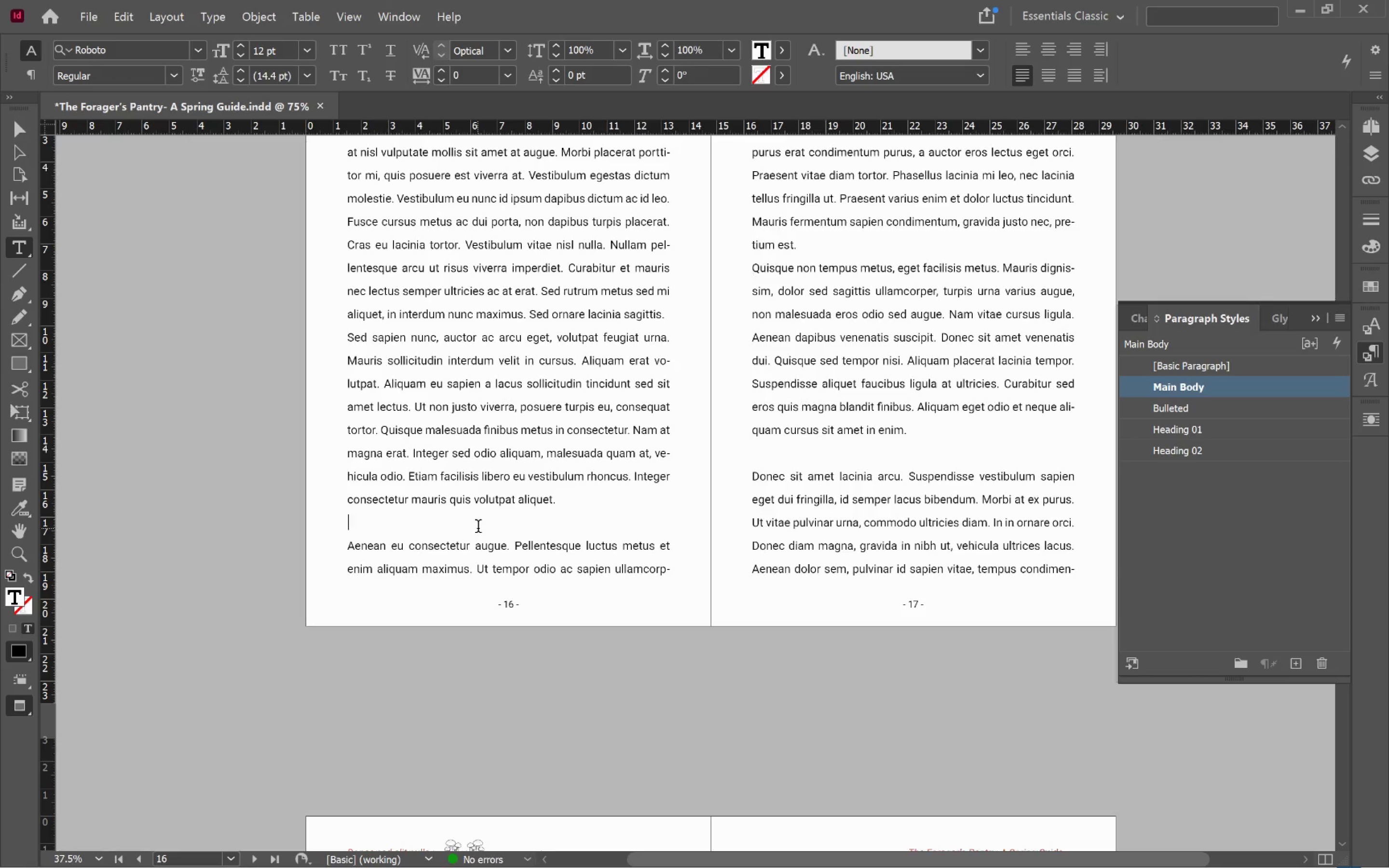 
key(Delete)
 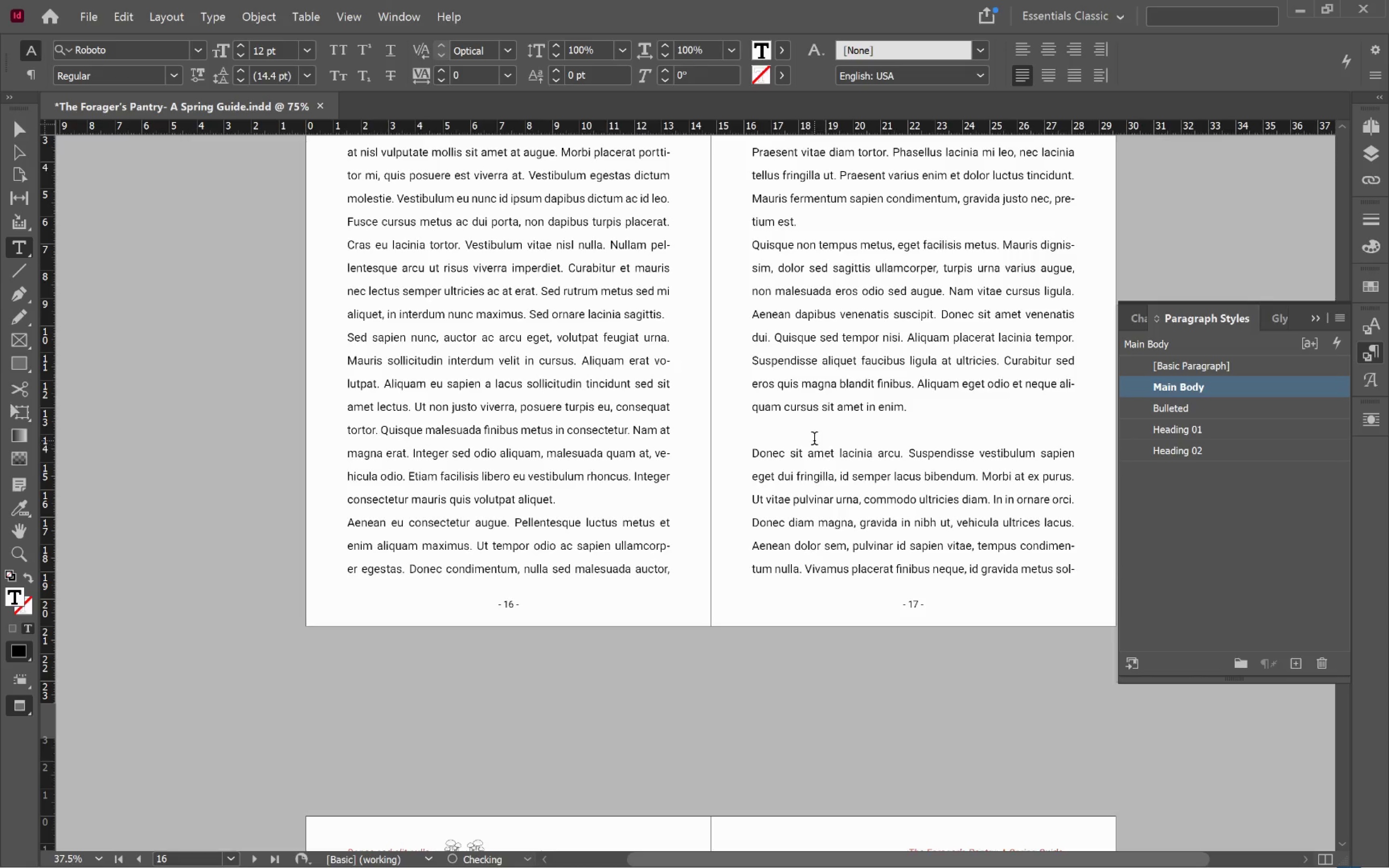 
left_click([814, 434])
 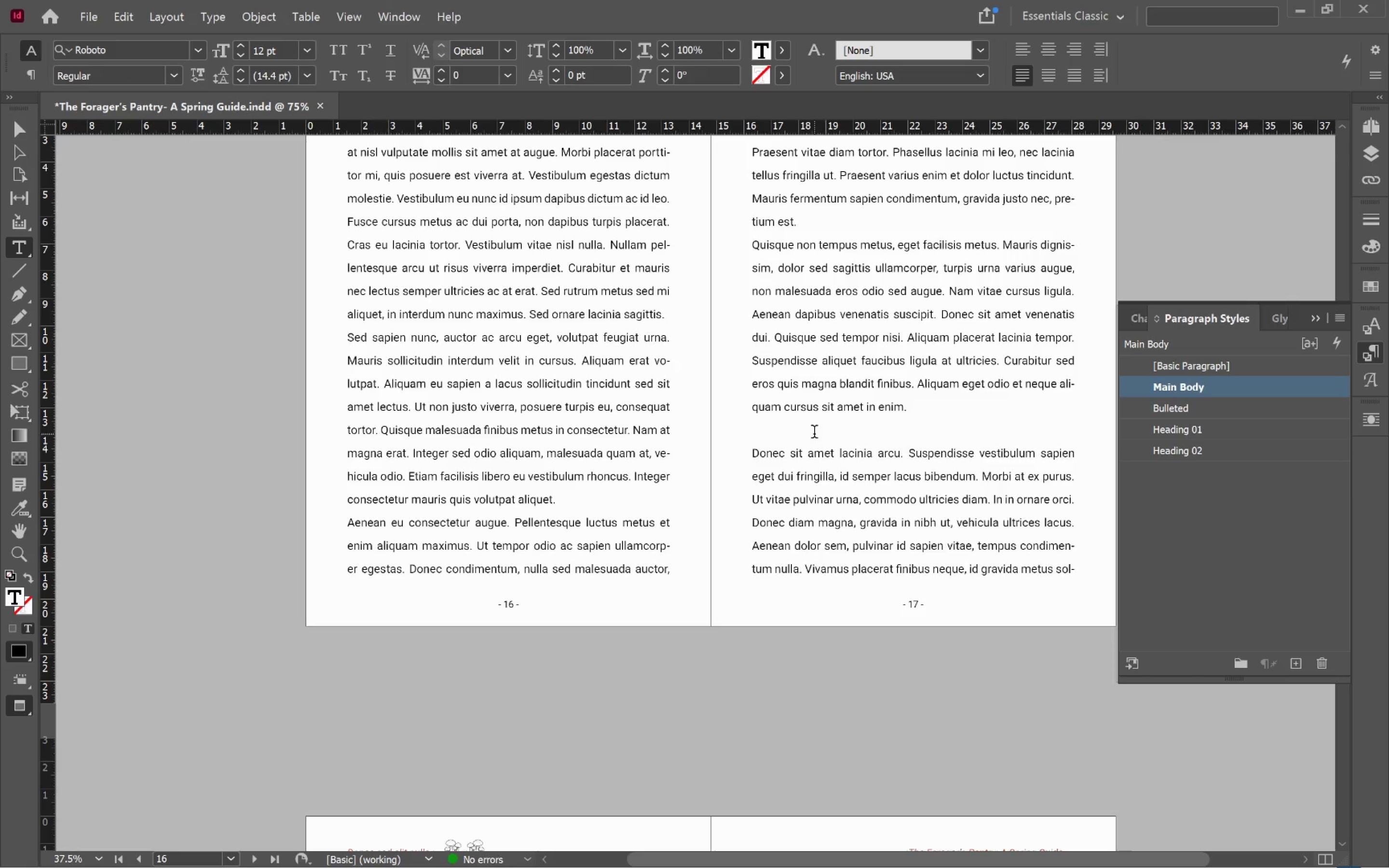 
key(Delete)
 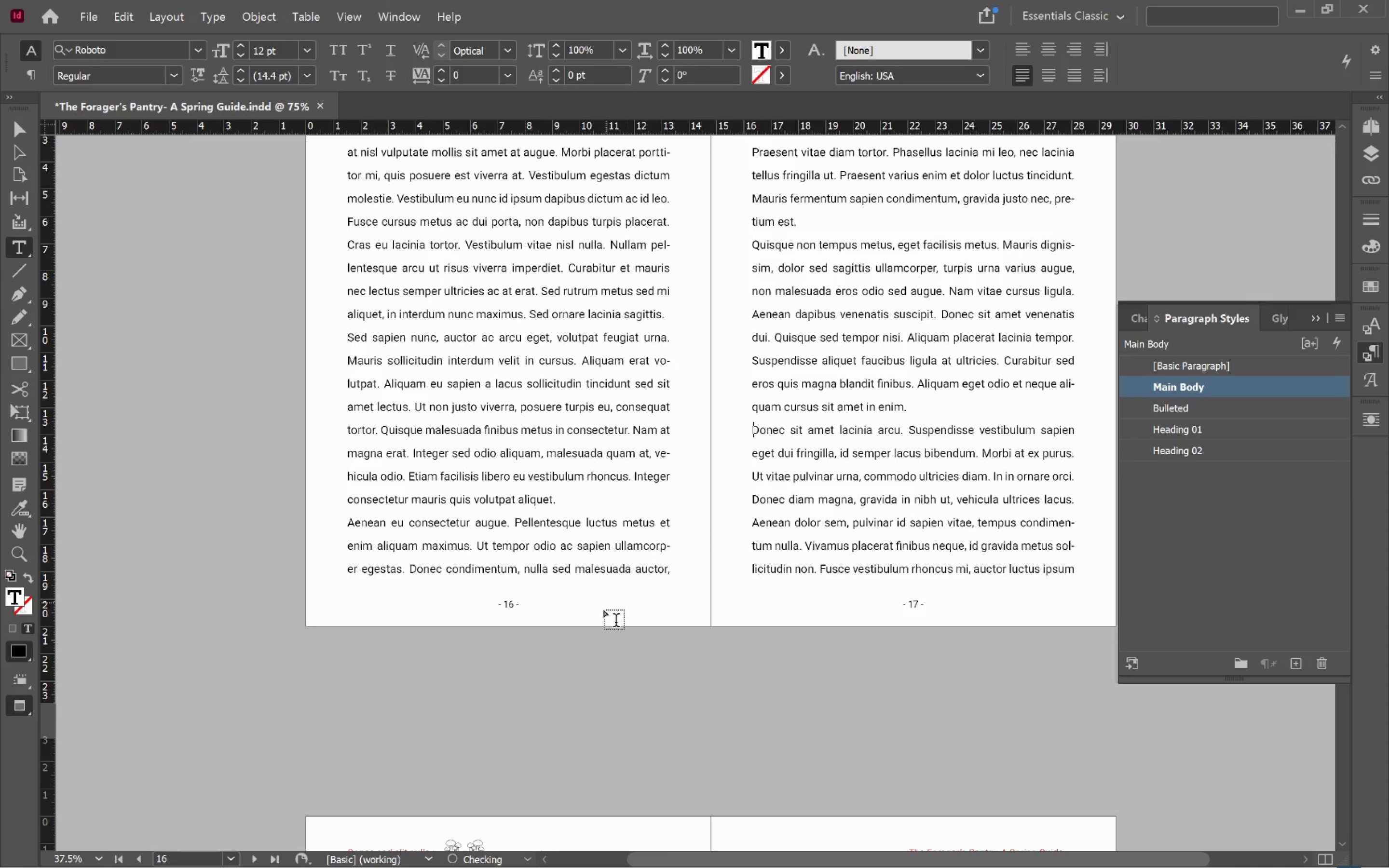 
scroll: coordinate [602, 613], scroll_direction: down, amount: 8.0
 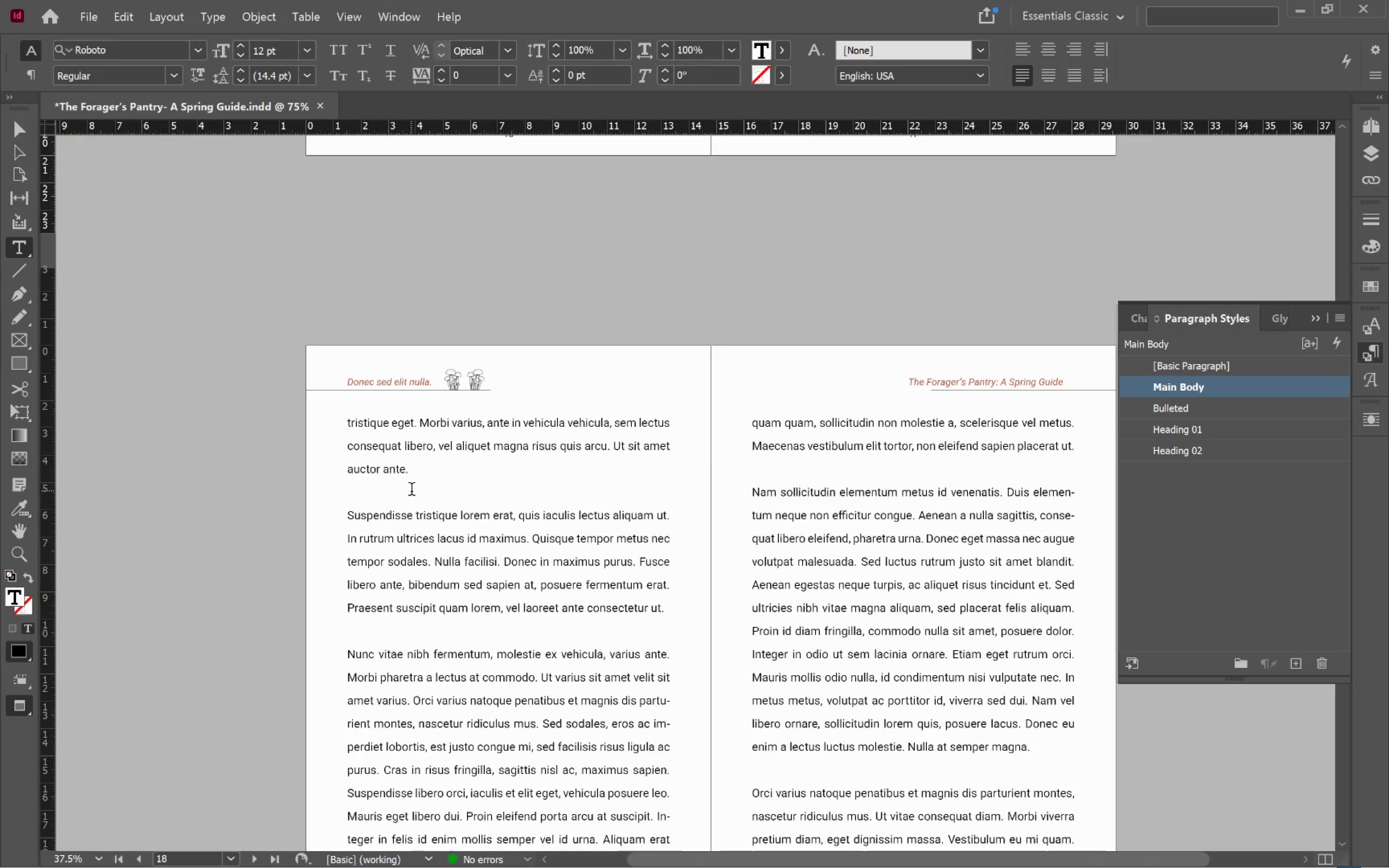 
key(Delete)
 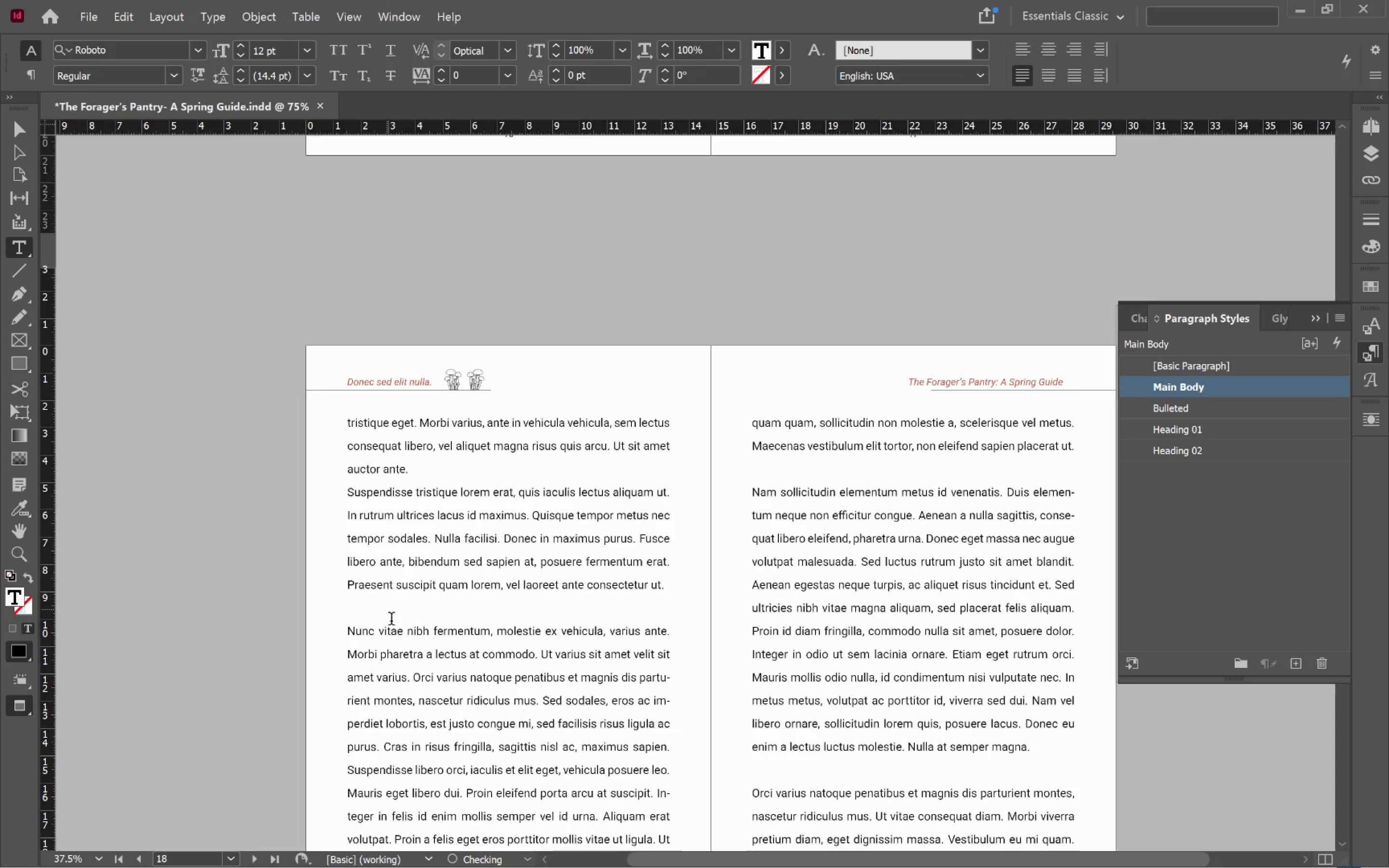 
left_click([391, 612])
 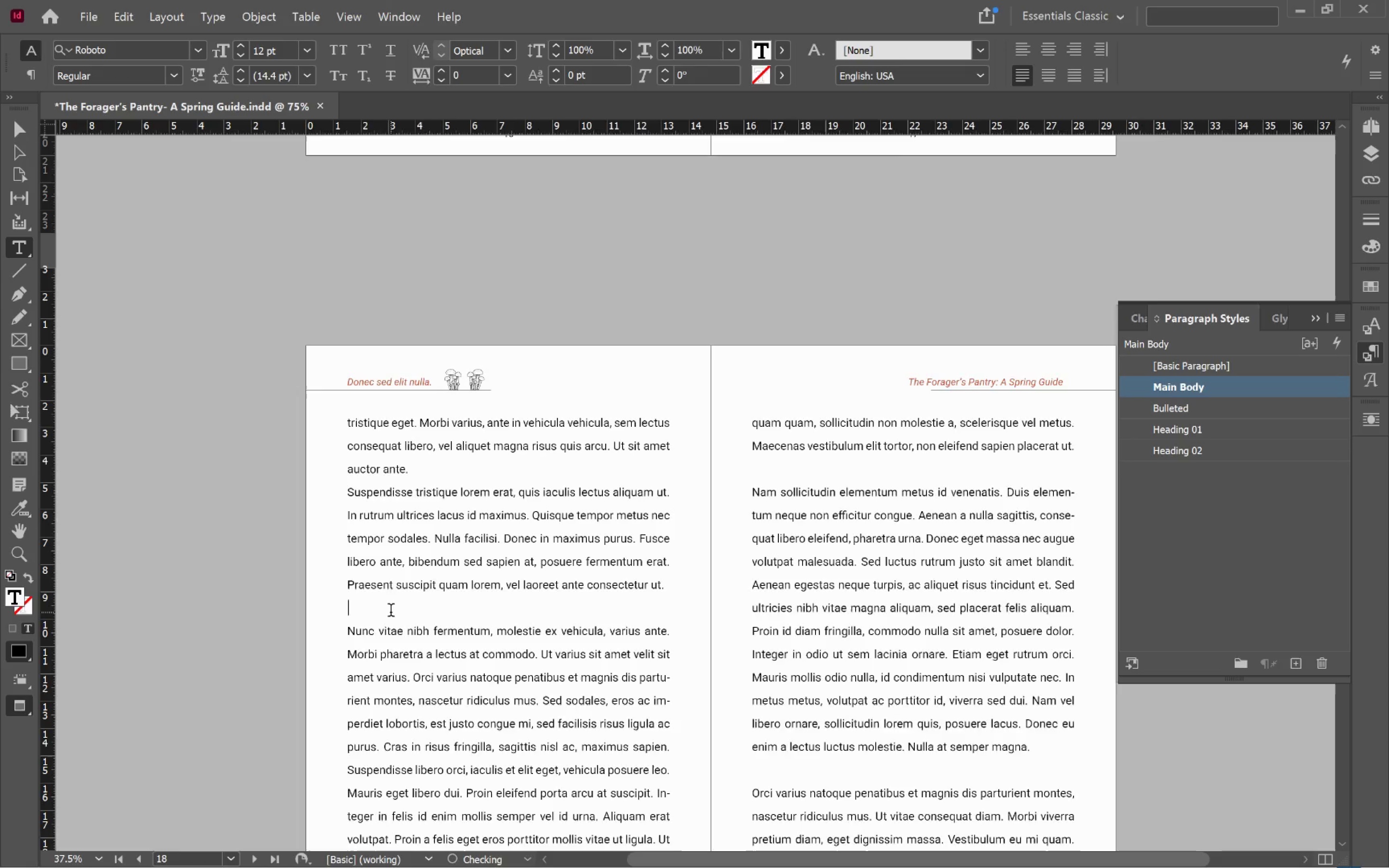 
key(Delete)
 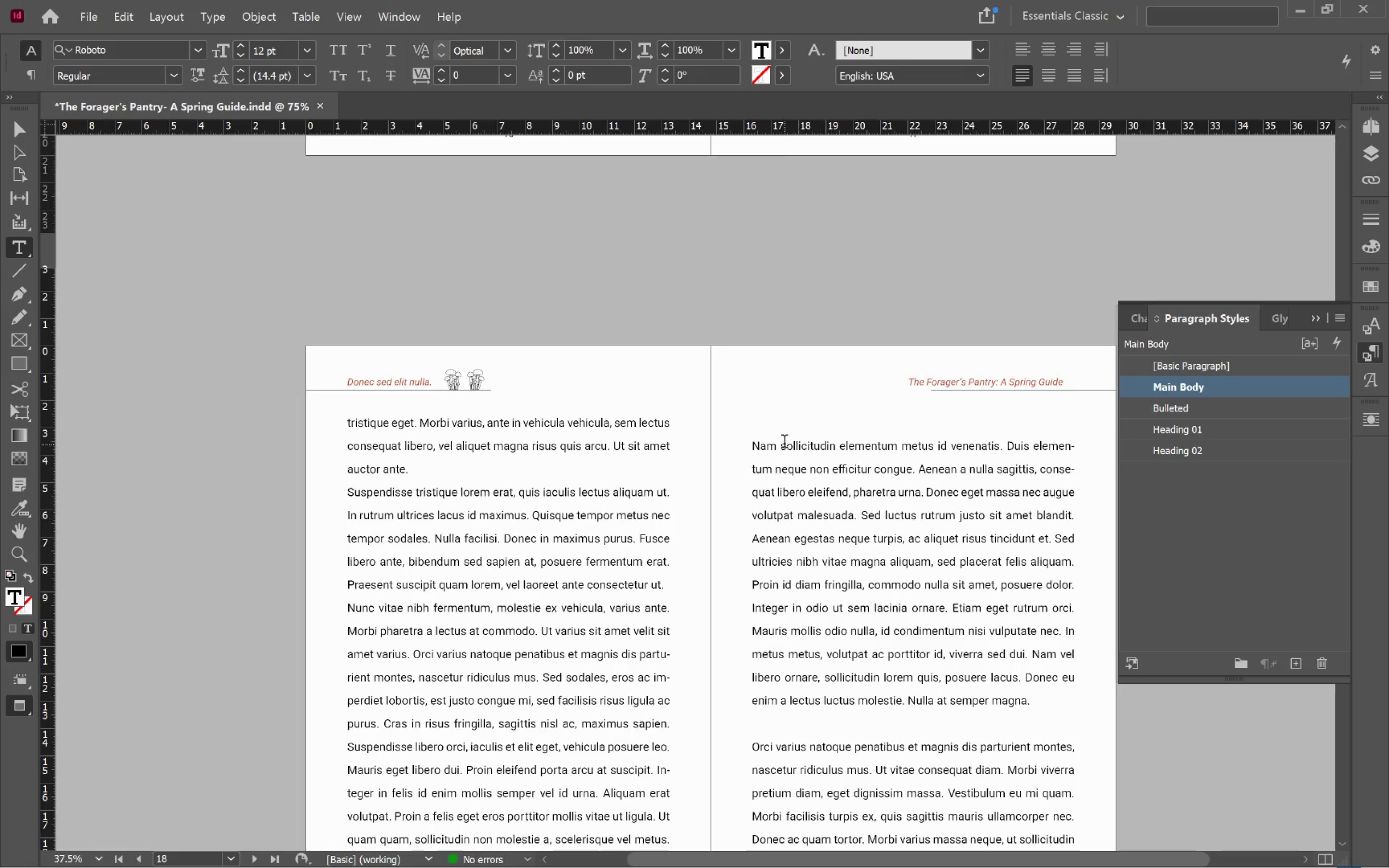 
left_click([790, 423])
 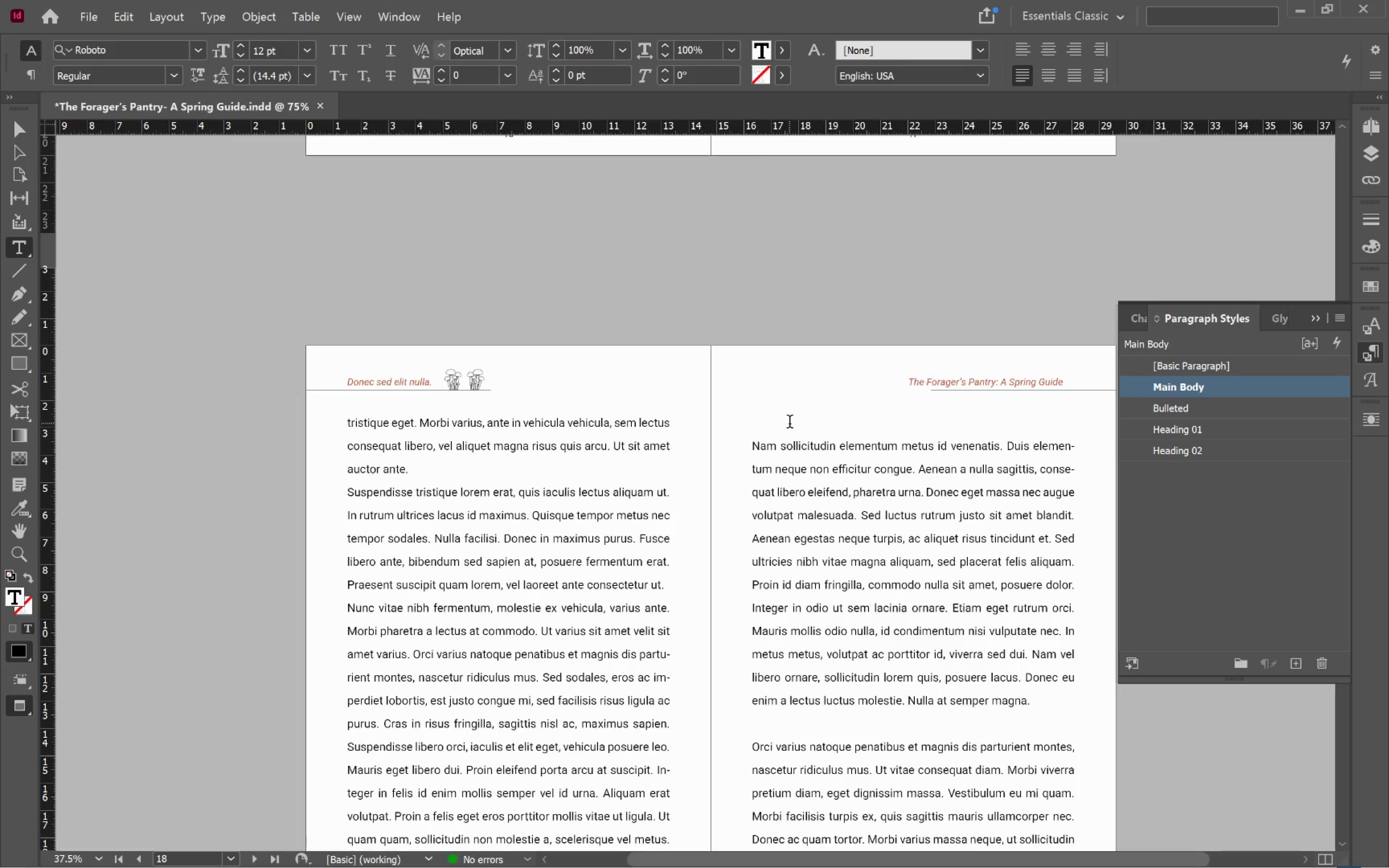 
key(Delete)
 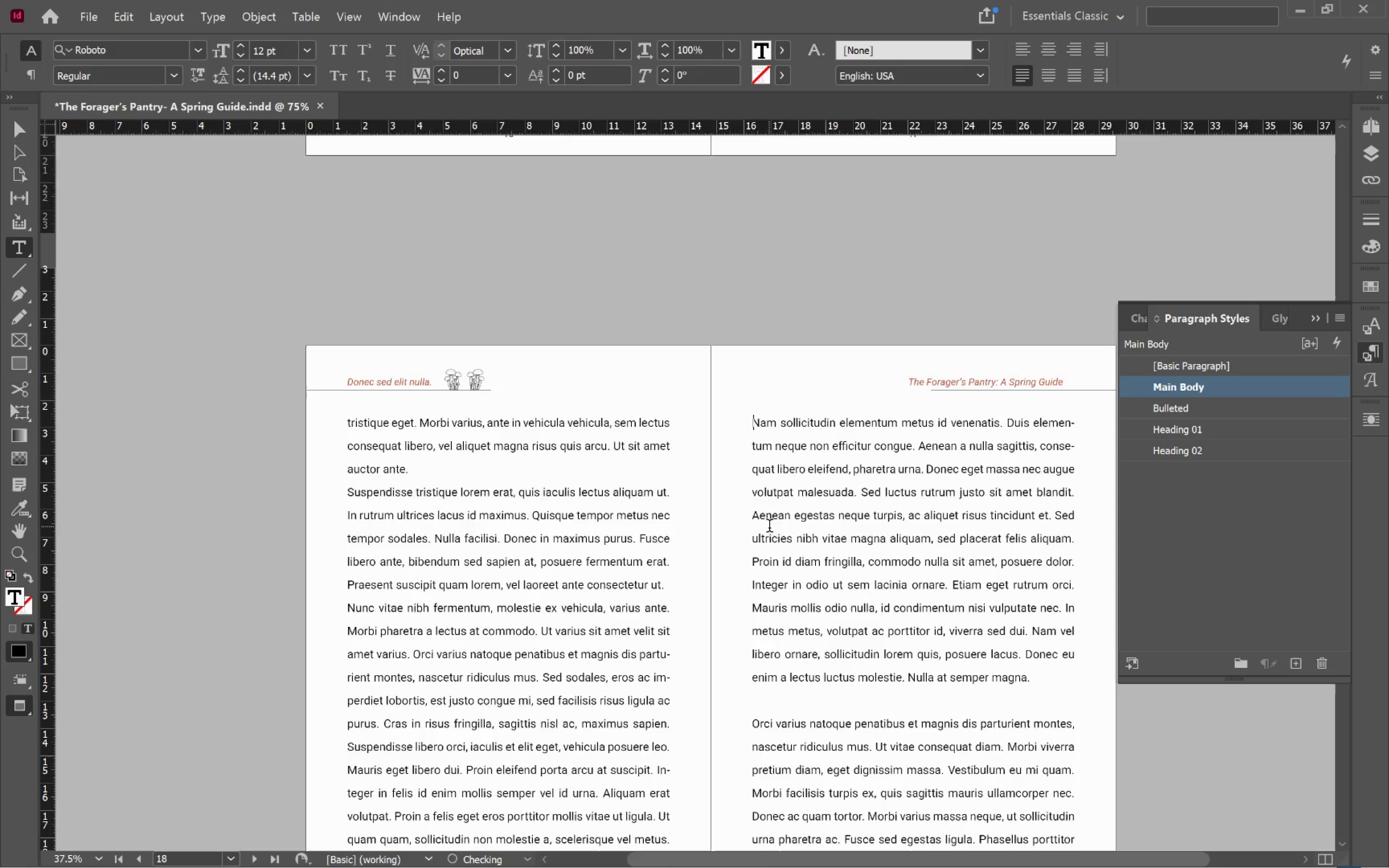 
scroll: coordinate [795, 567], scroll_direction: down, amount: 4.0
 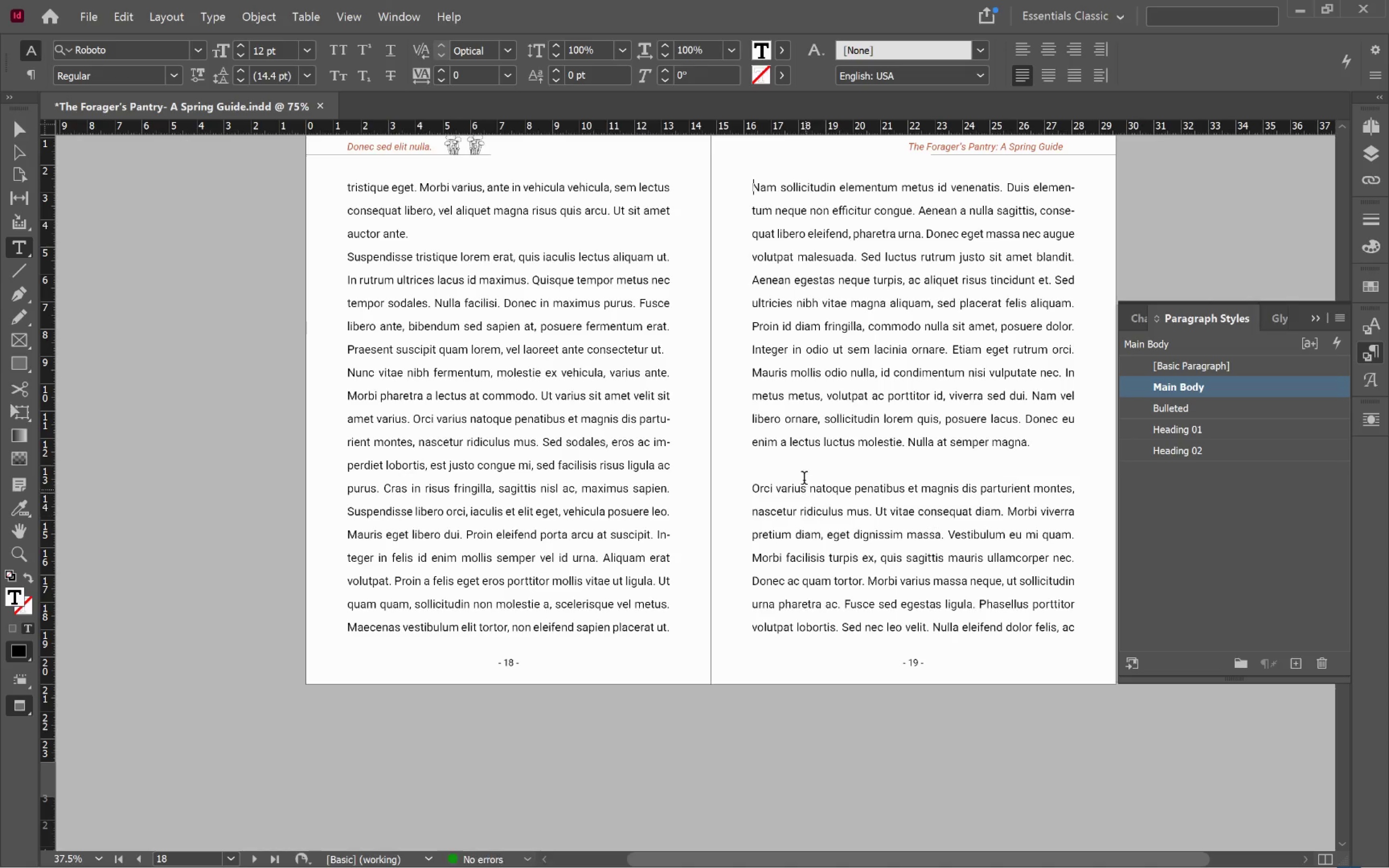 
left_click([803, 466])
 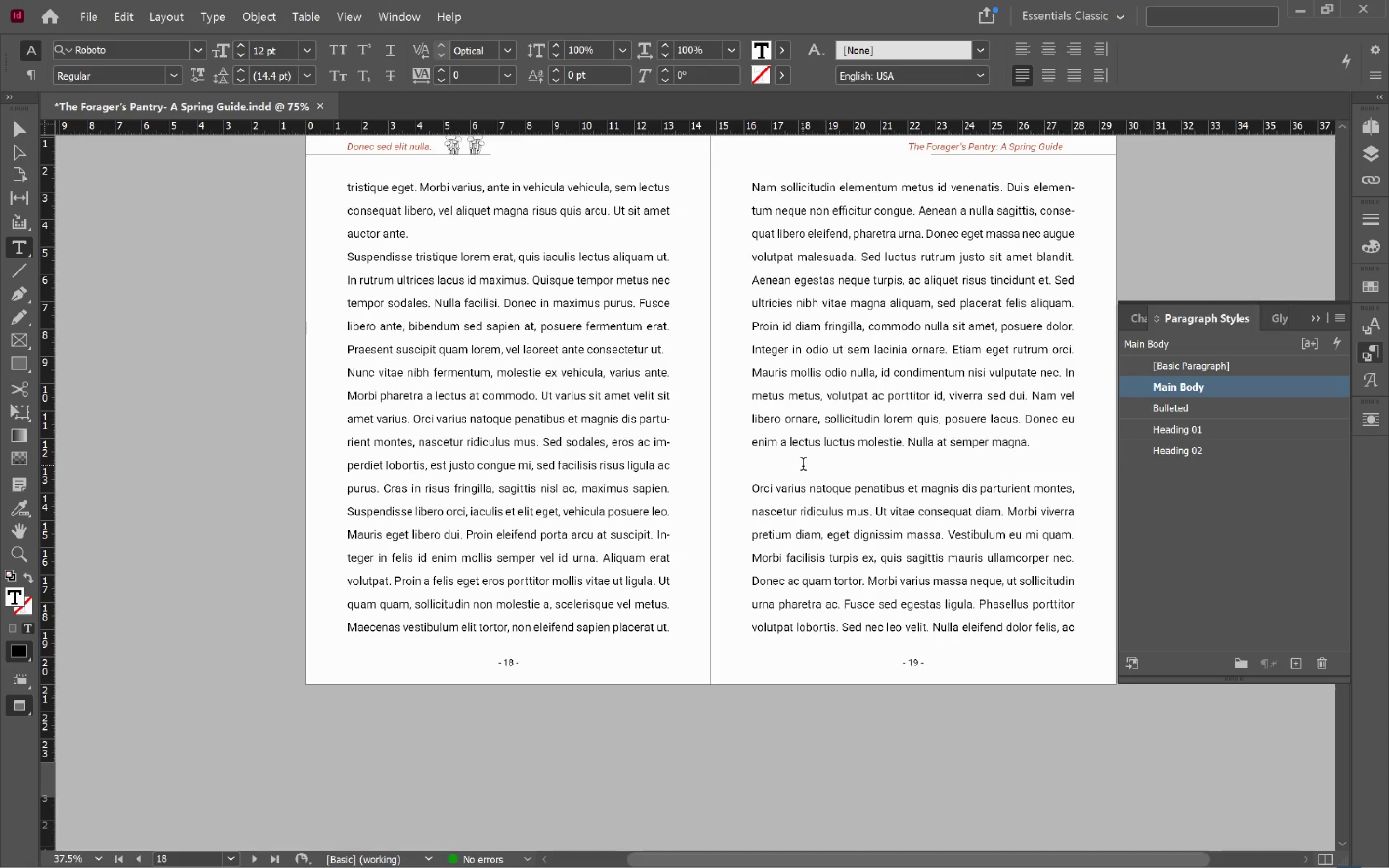 
key(Delete)
 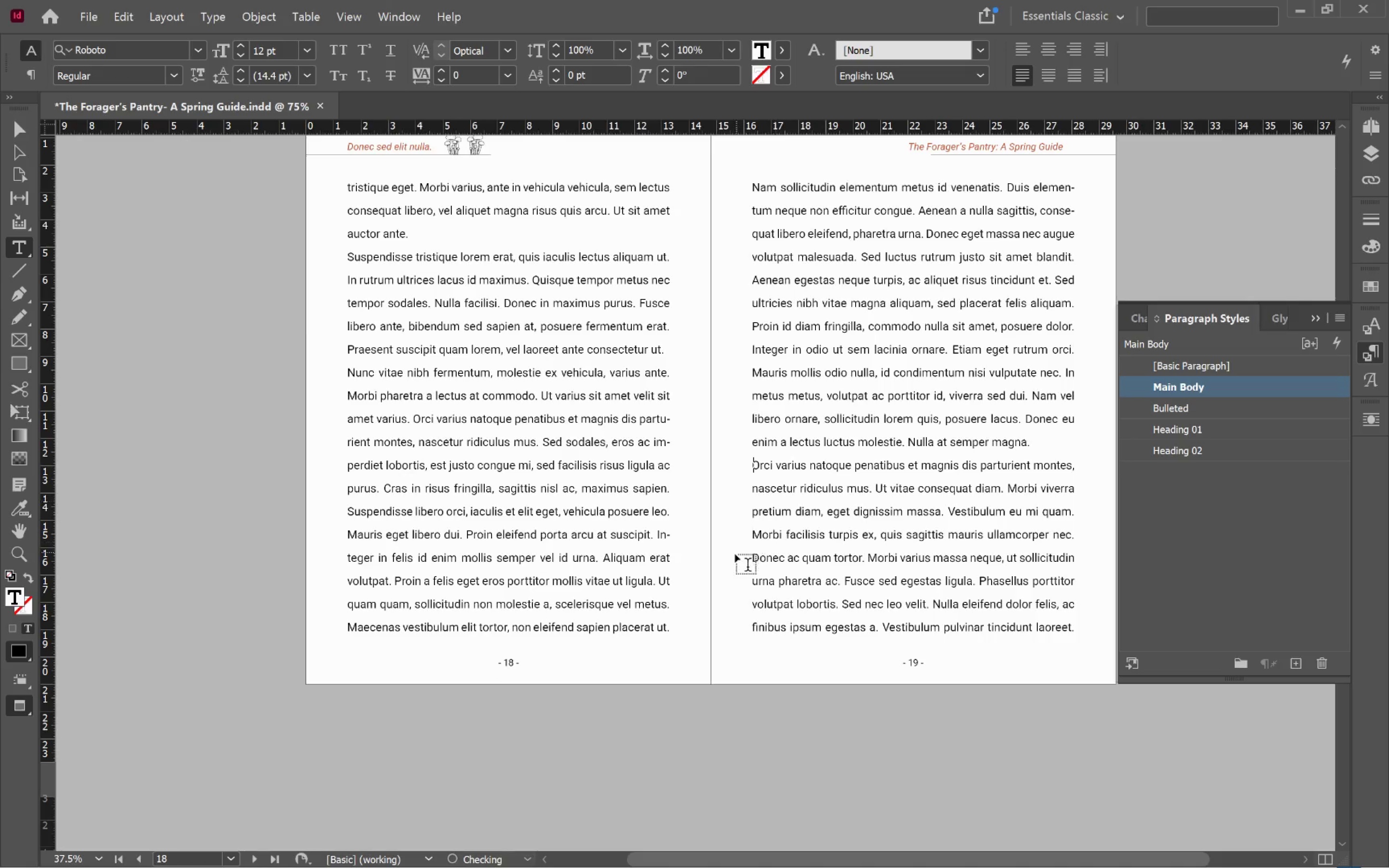 
scroll: coordinate [732, 553], scroll_direction: down, amount: 10.0
 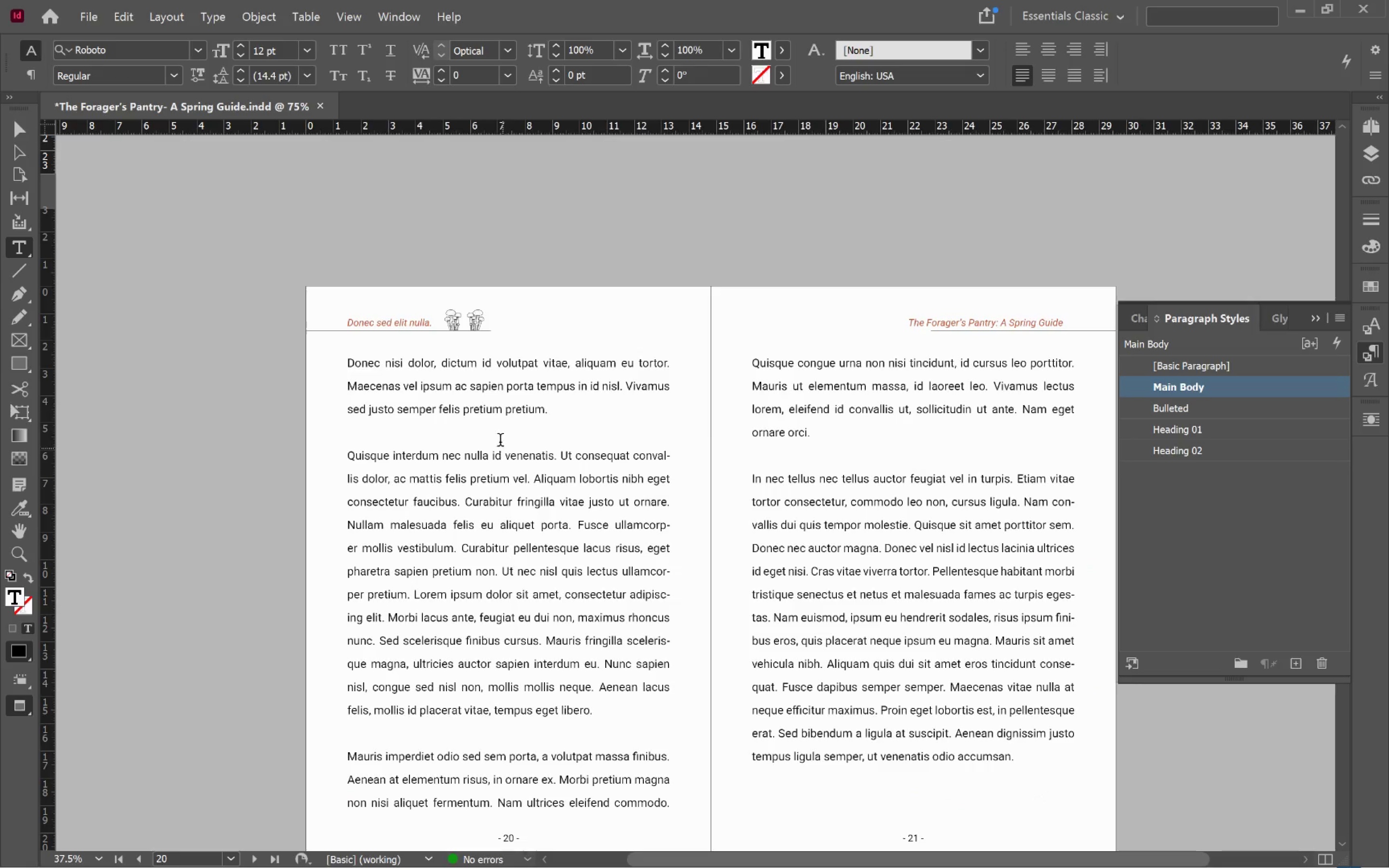 
left_click([497, 426])
 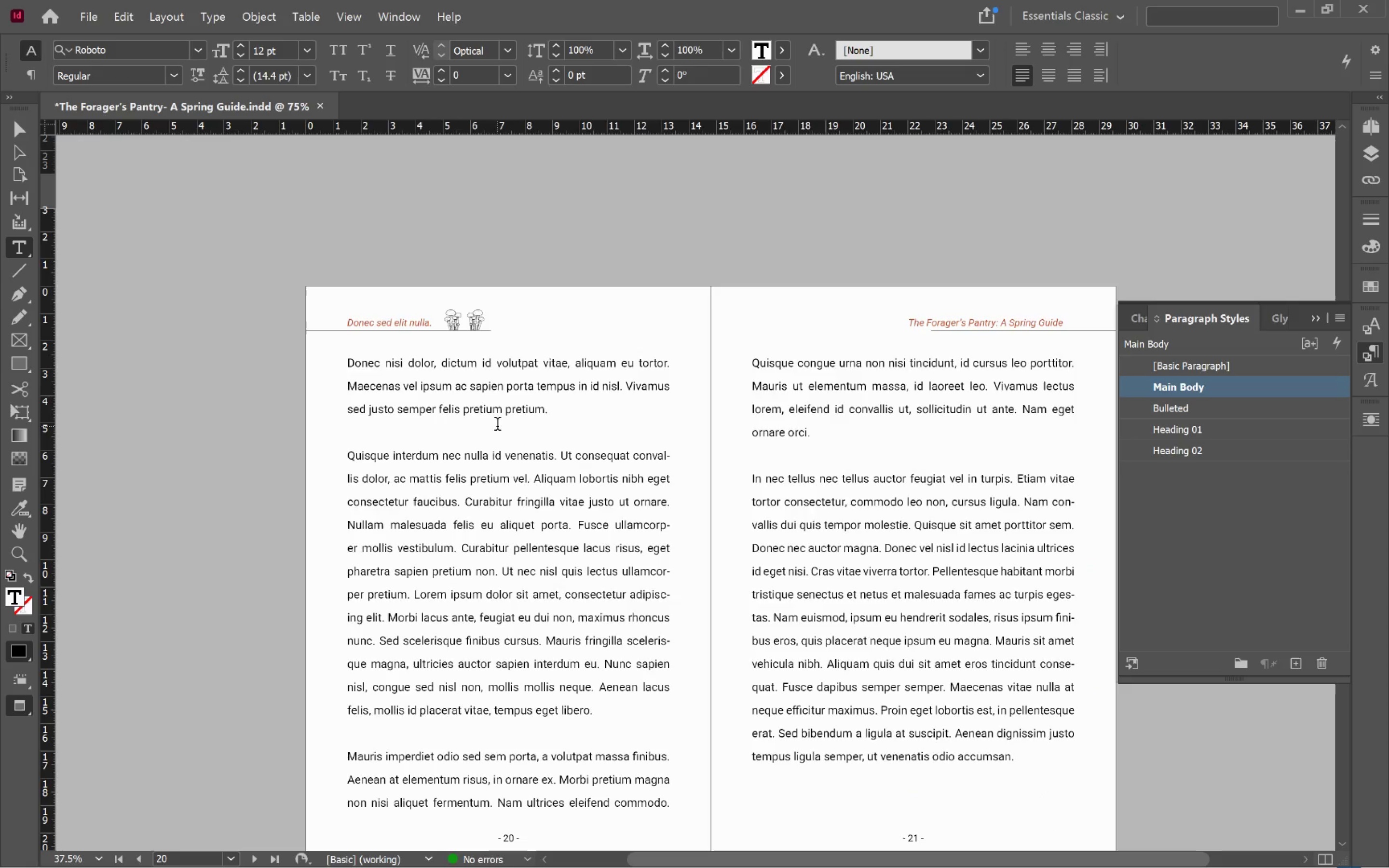 
key(Delete)
 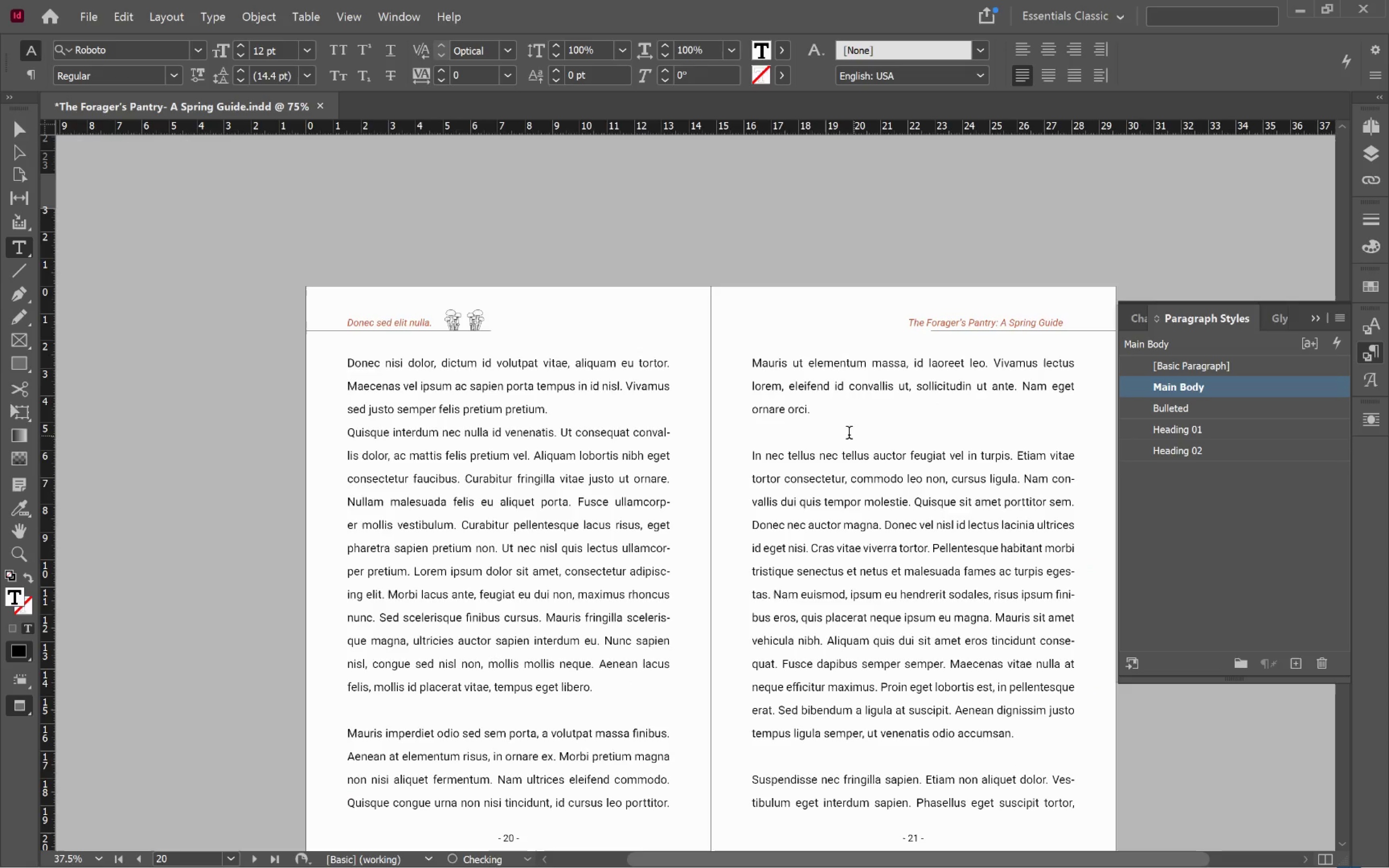 
left_click([841, 434])
 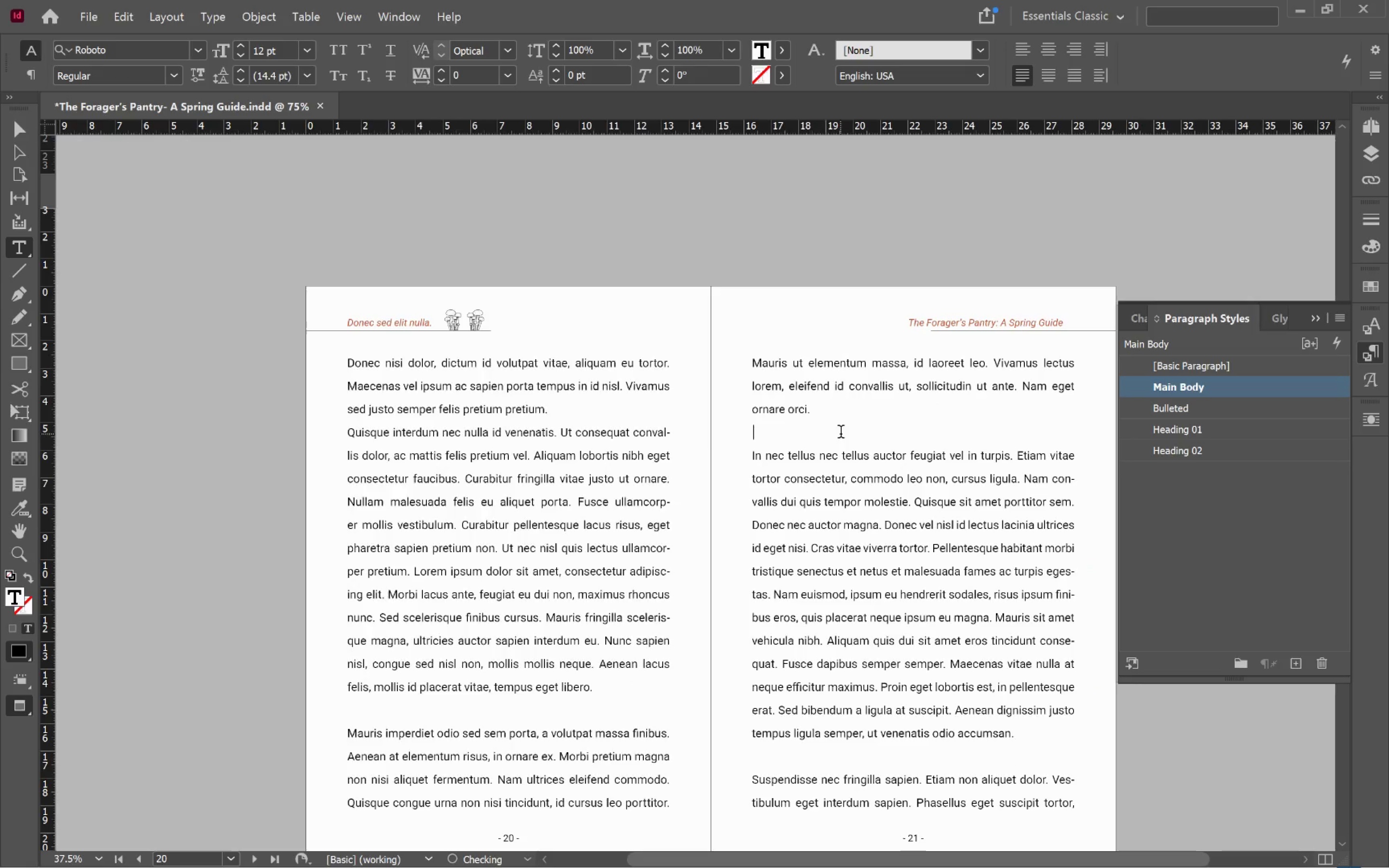 
key(Delete)
 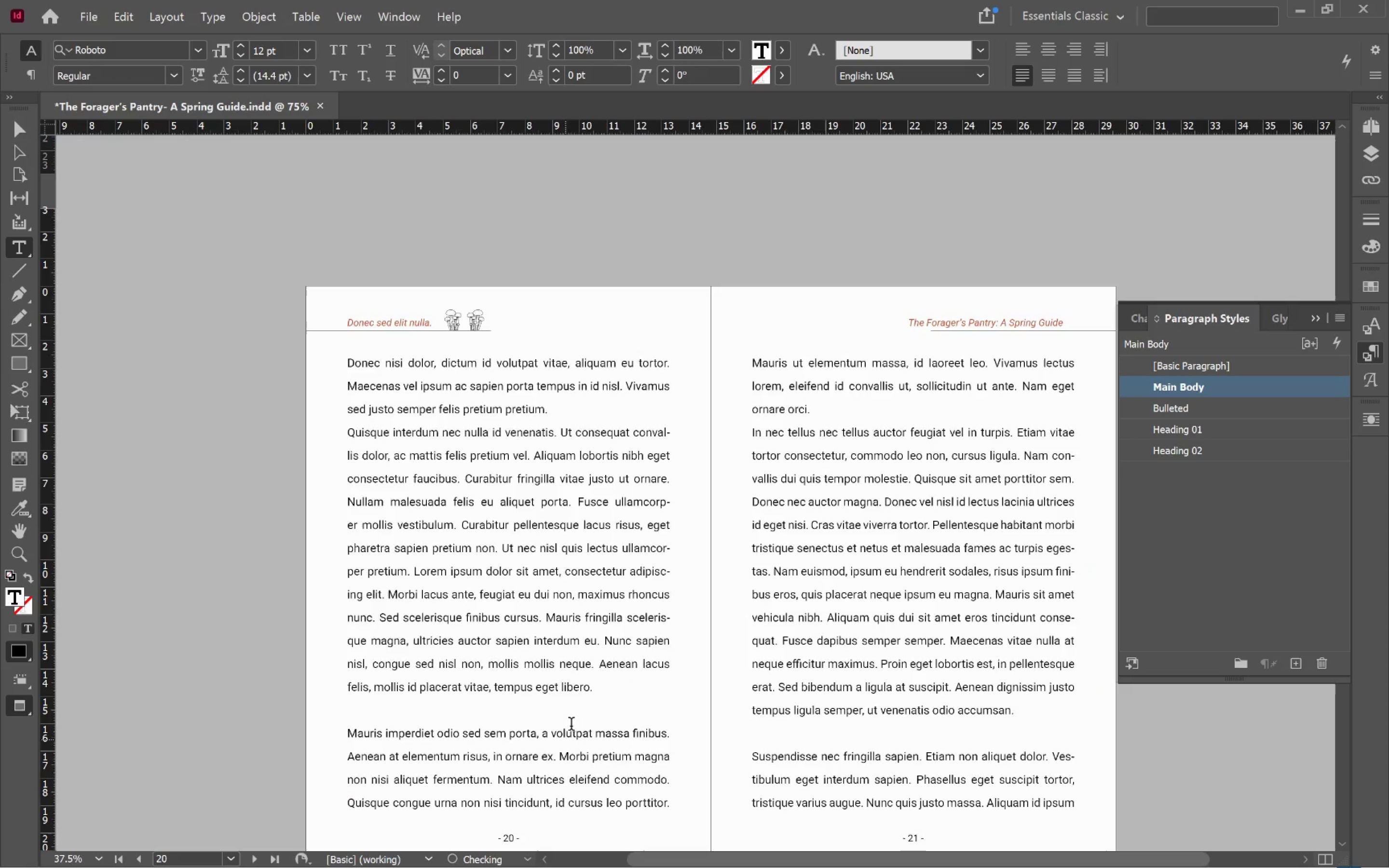 
left_click([572, 705])
 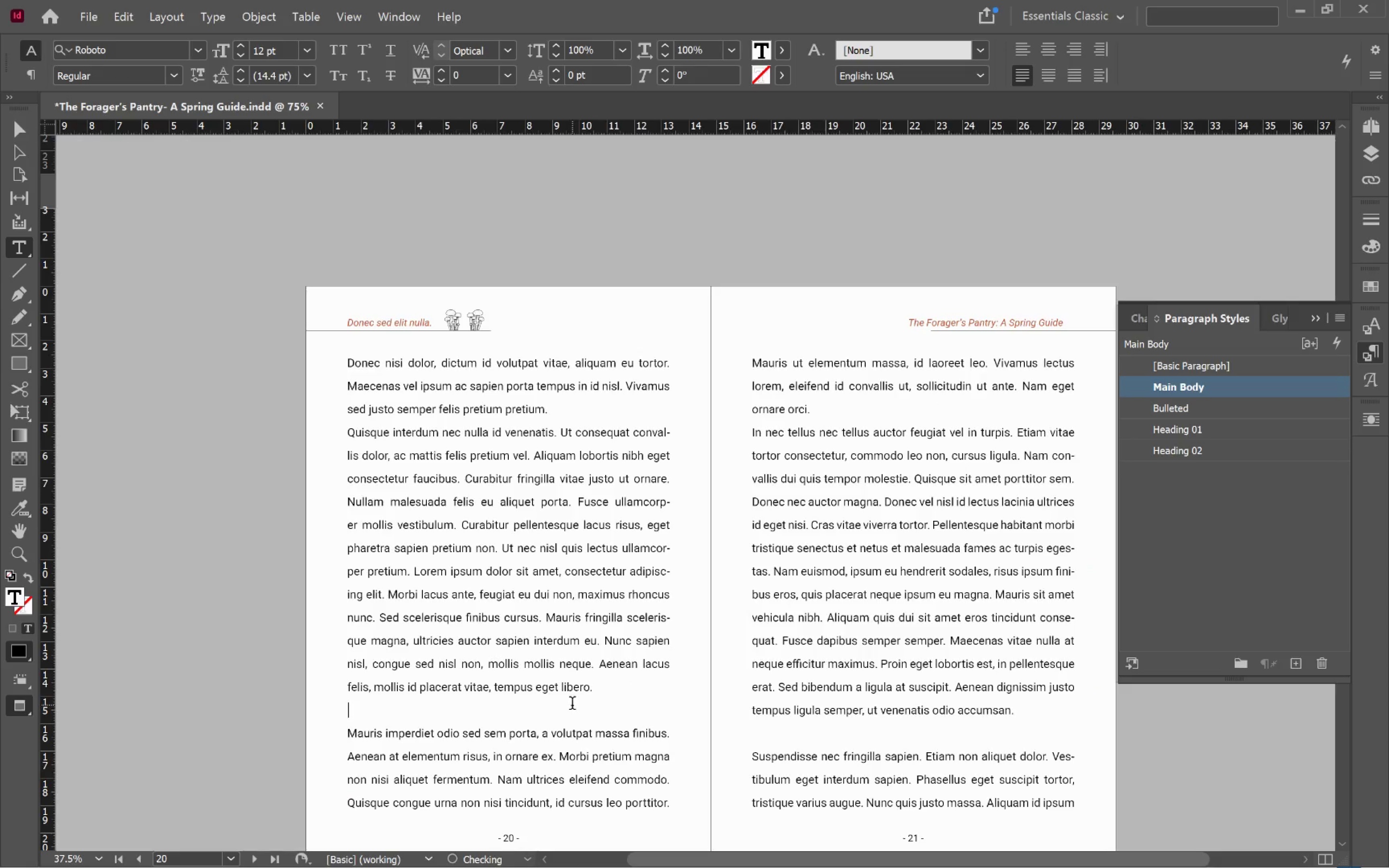 
key(Delete)
 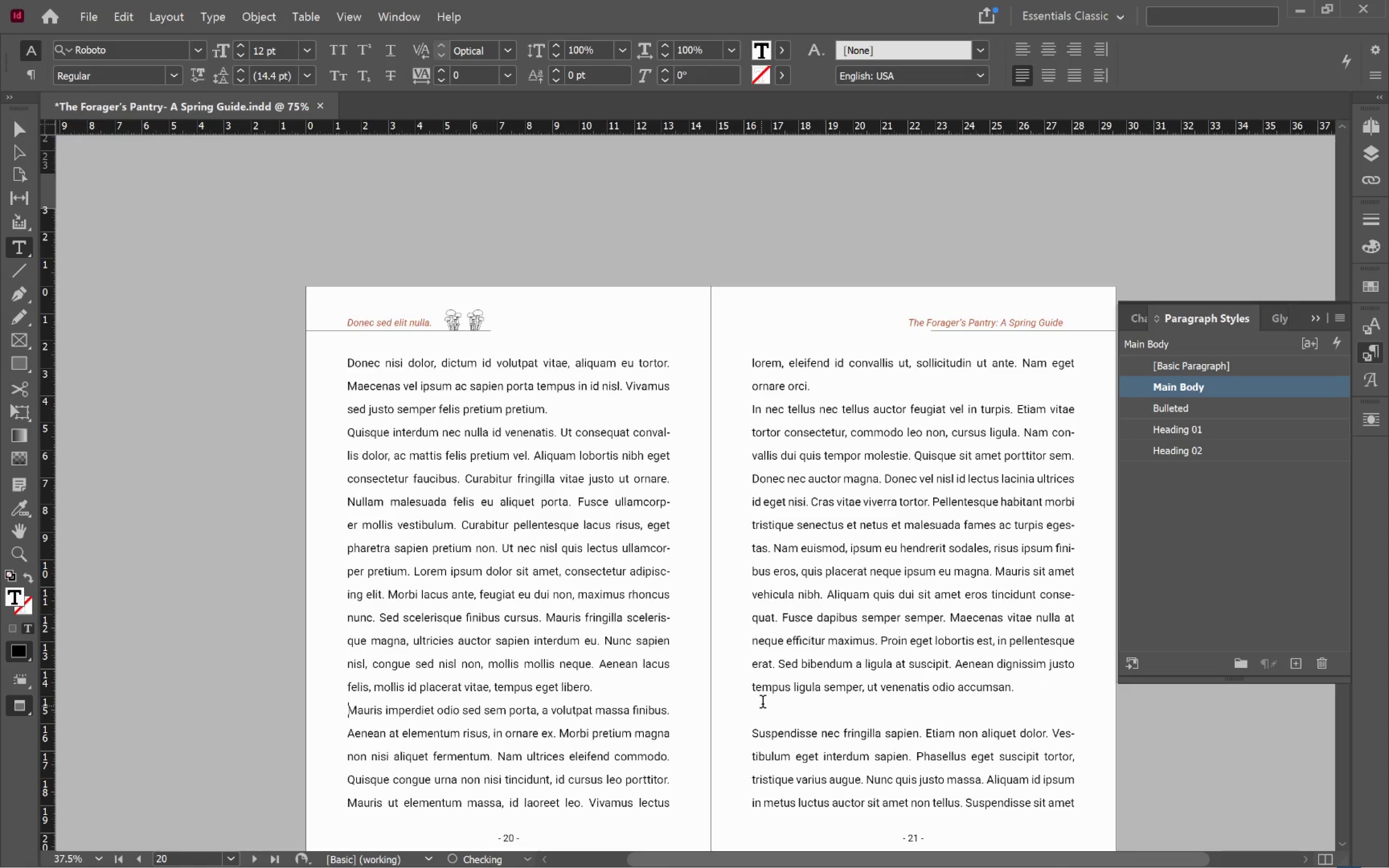 
key(Delete)
 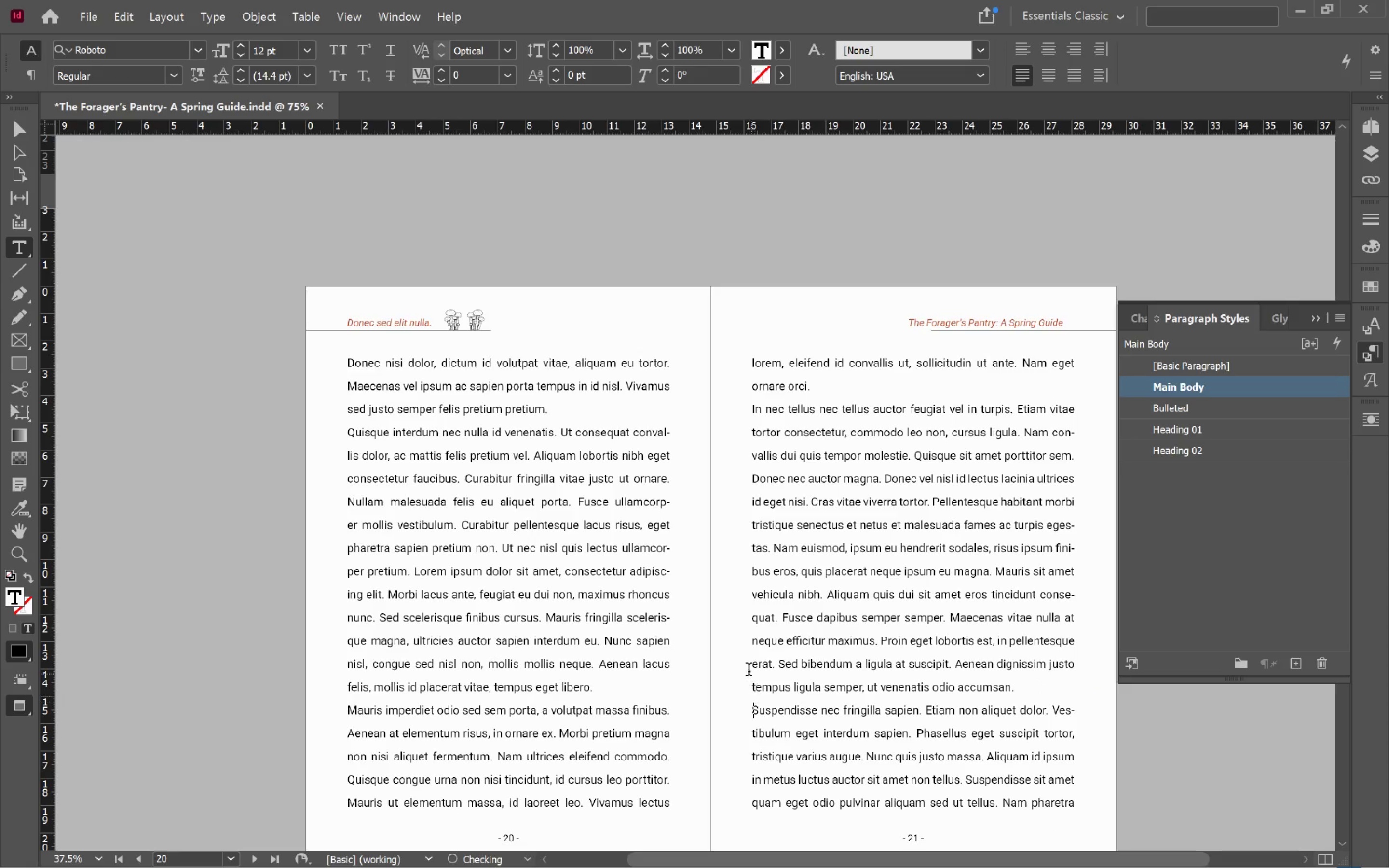 
scroll: coordinate [747, 662], scroll_direction: down, amount: 10.0
 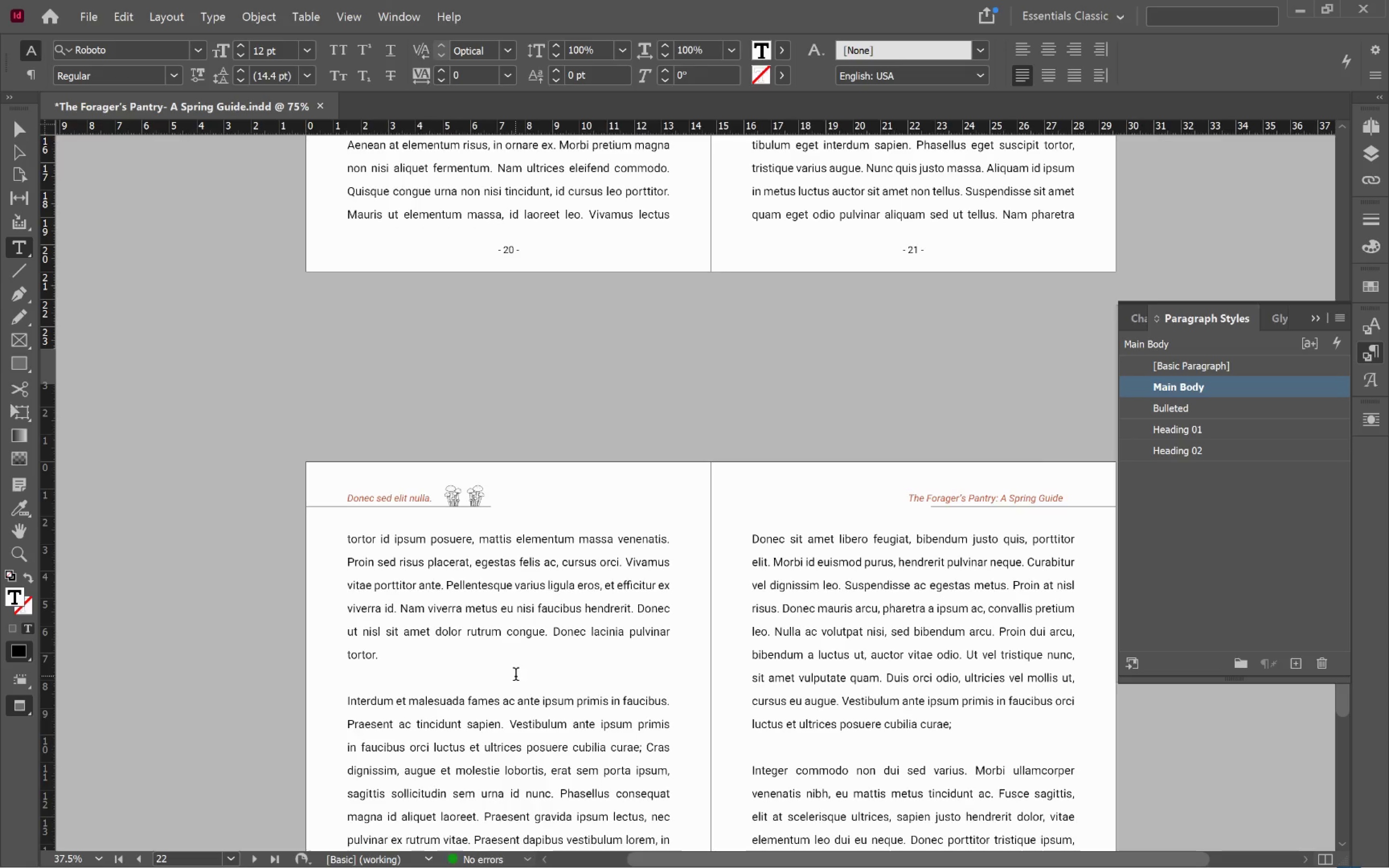 
left_click([516, 676])
 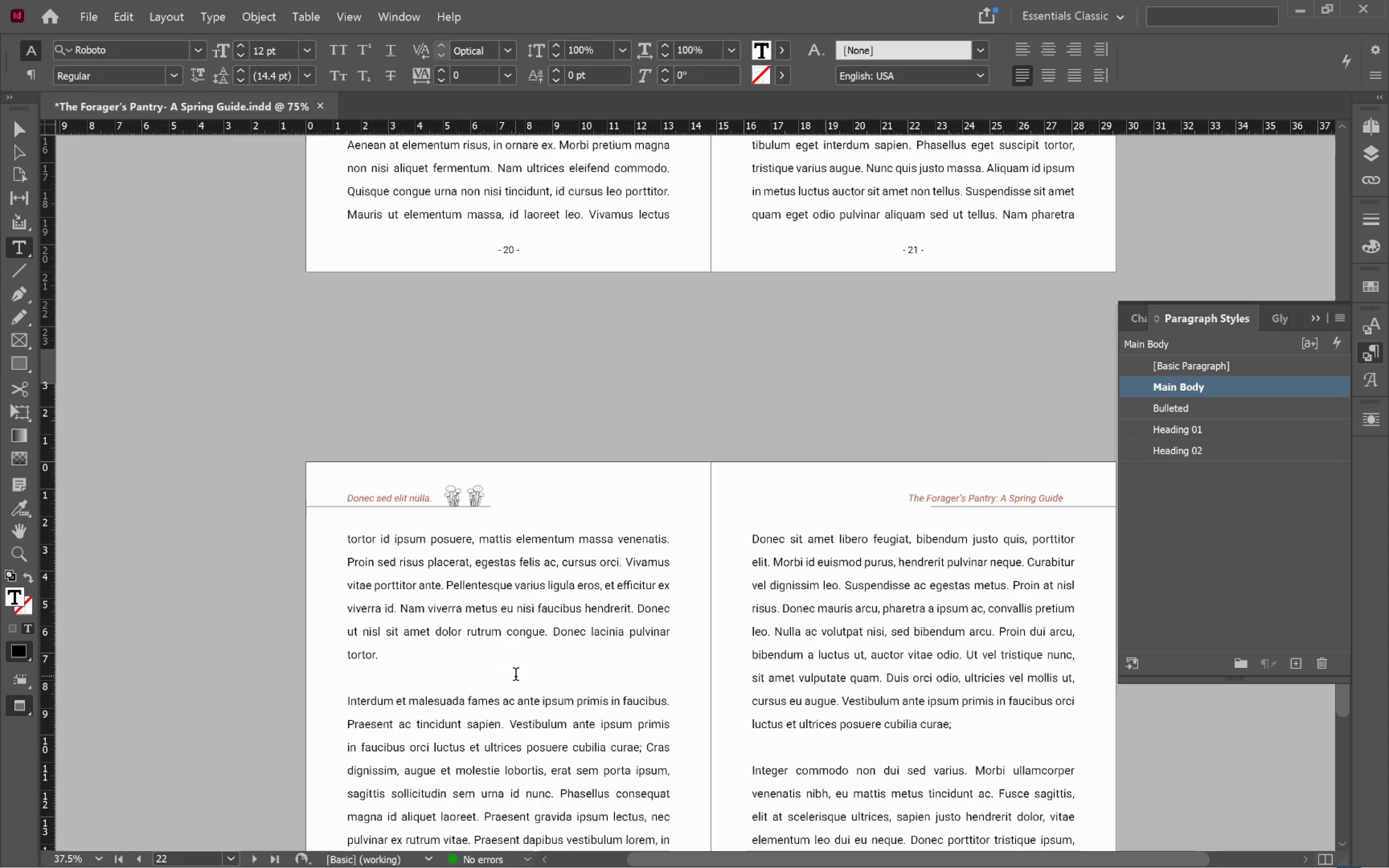 
key(Delete)
 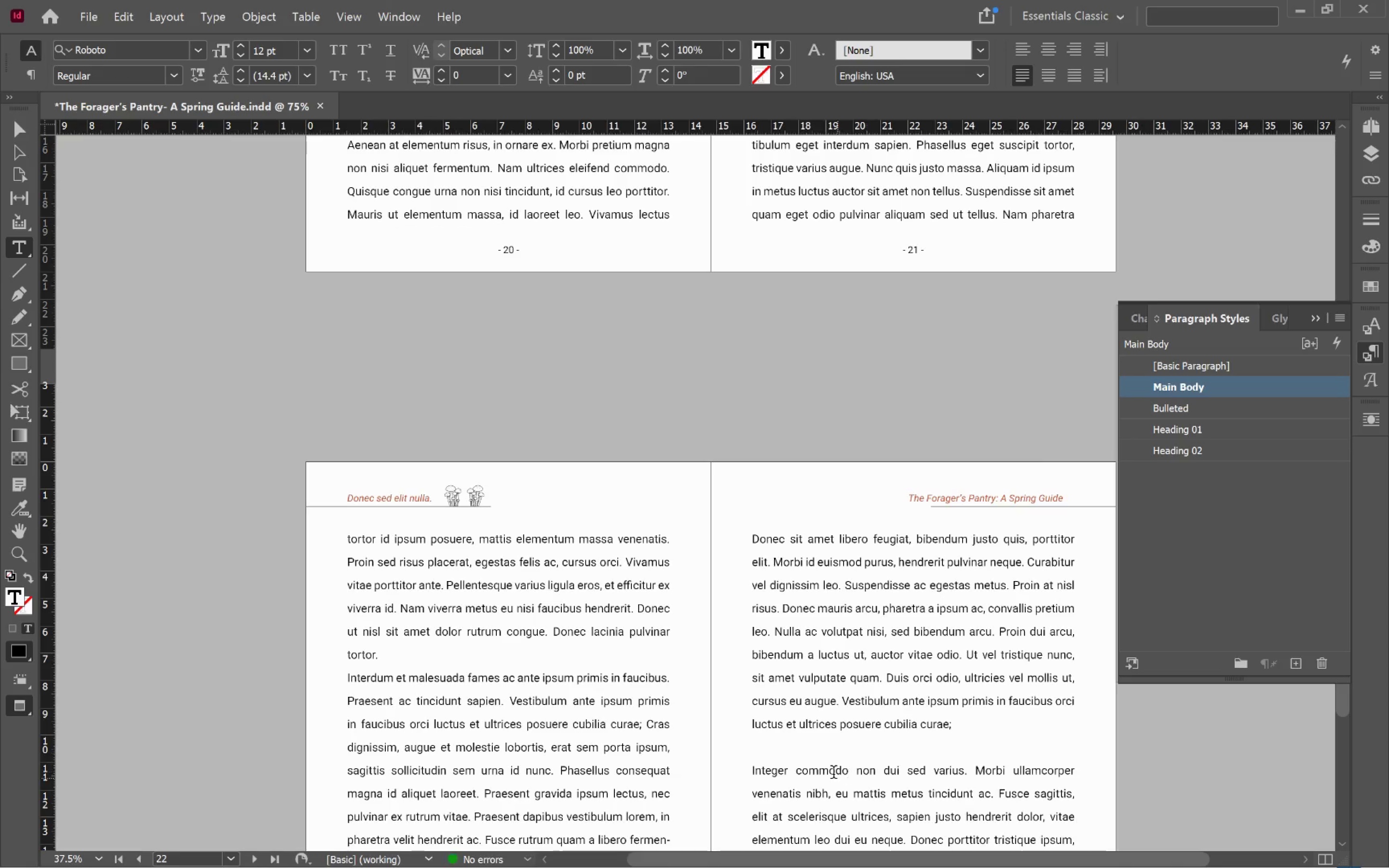 
left_click([821, 745])
 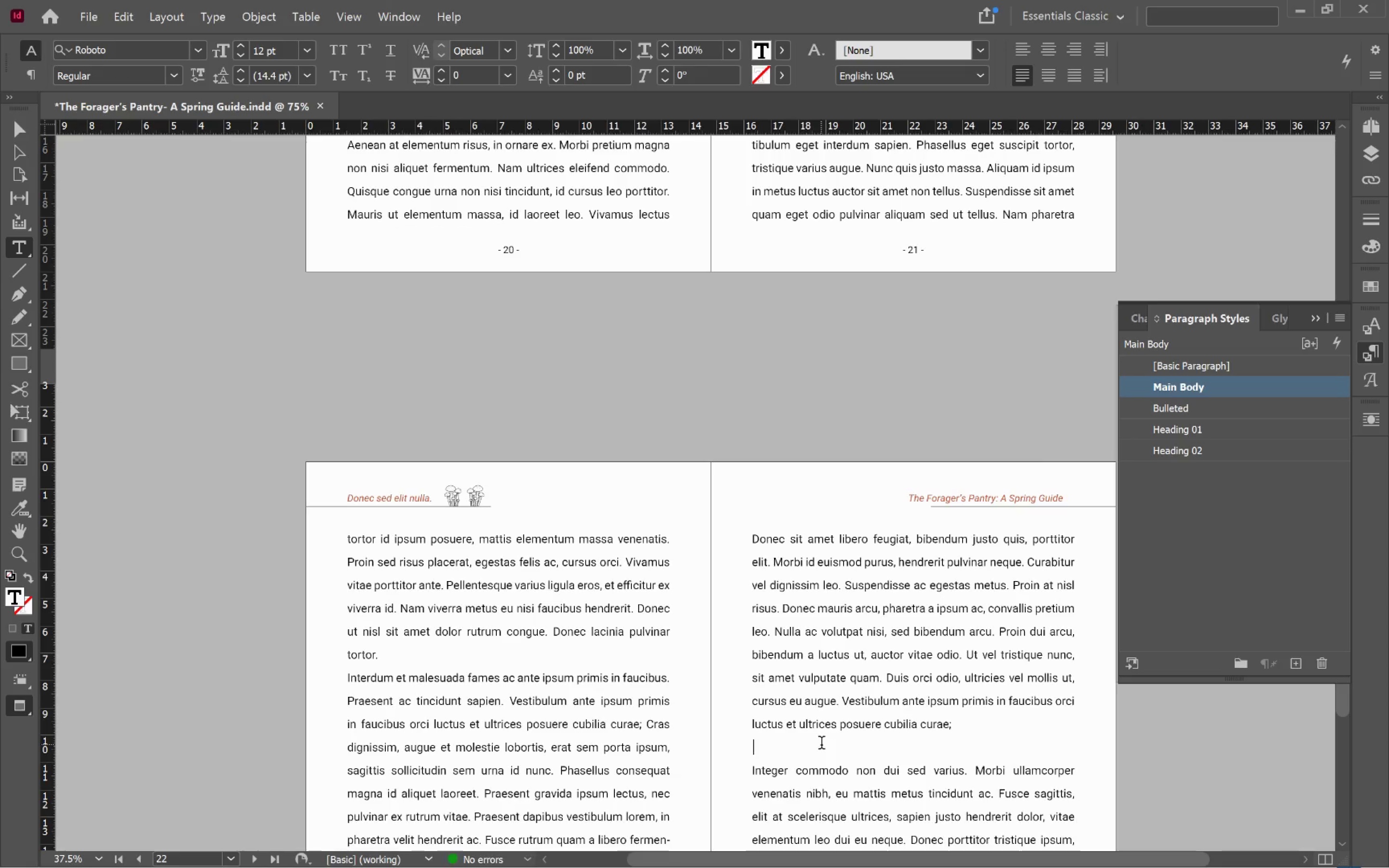 
key(Delete)
 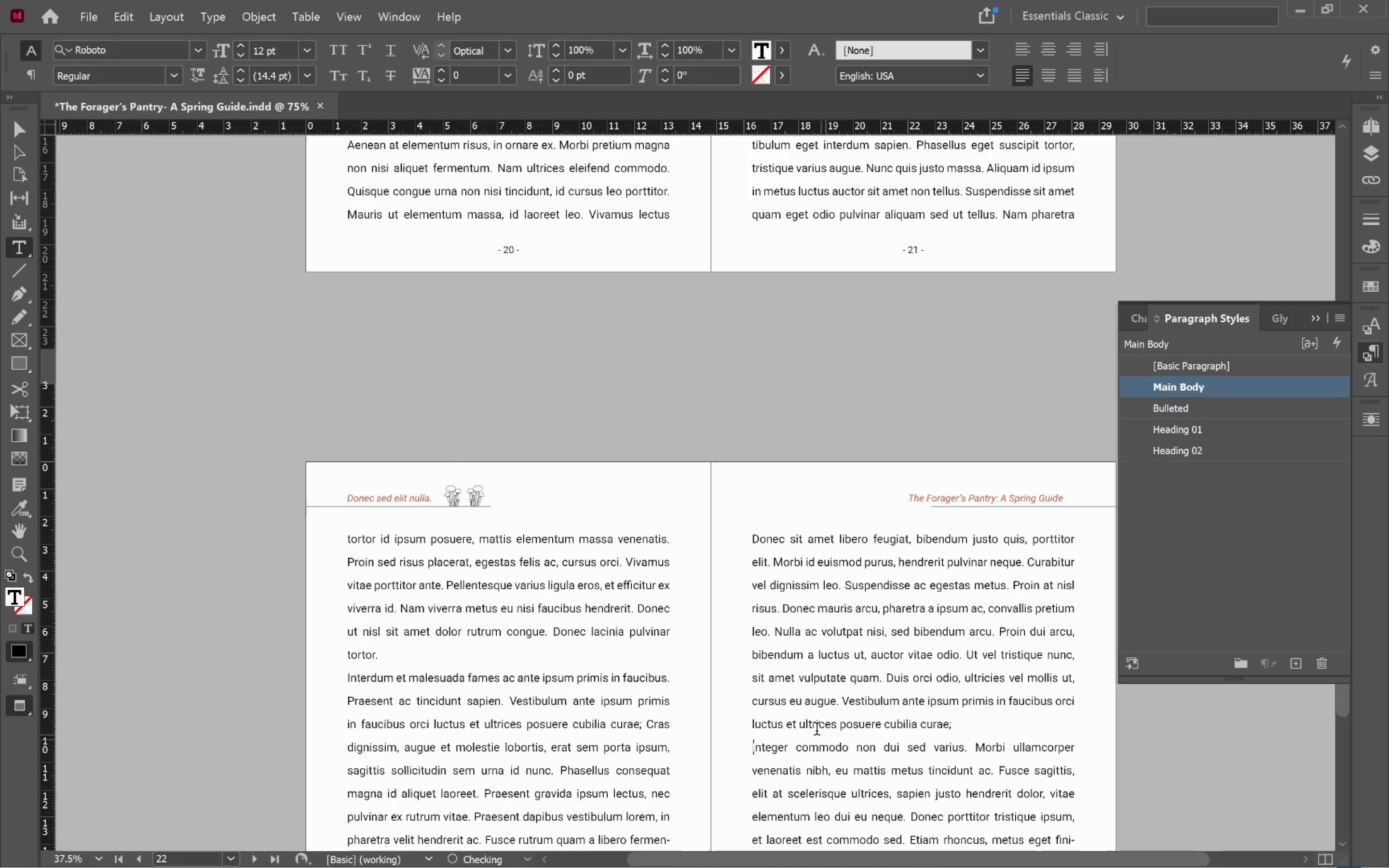 
scroll: coordinate [801, 682], scroll_direction: down, amount: 15.0
 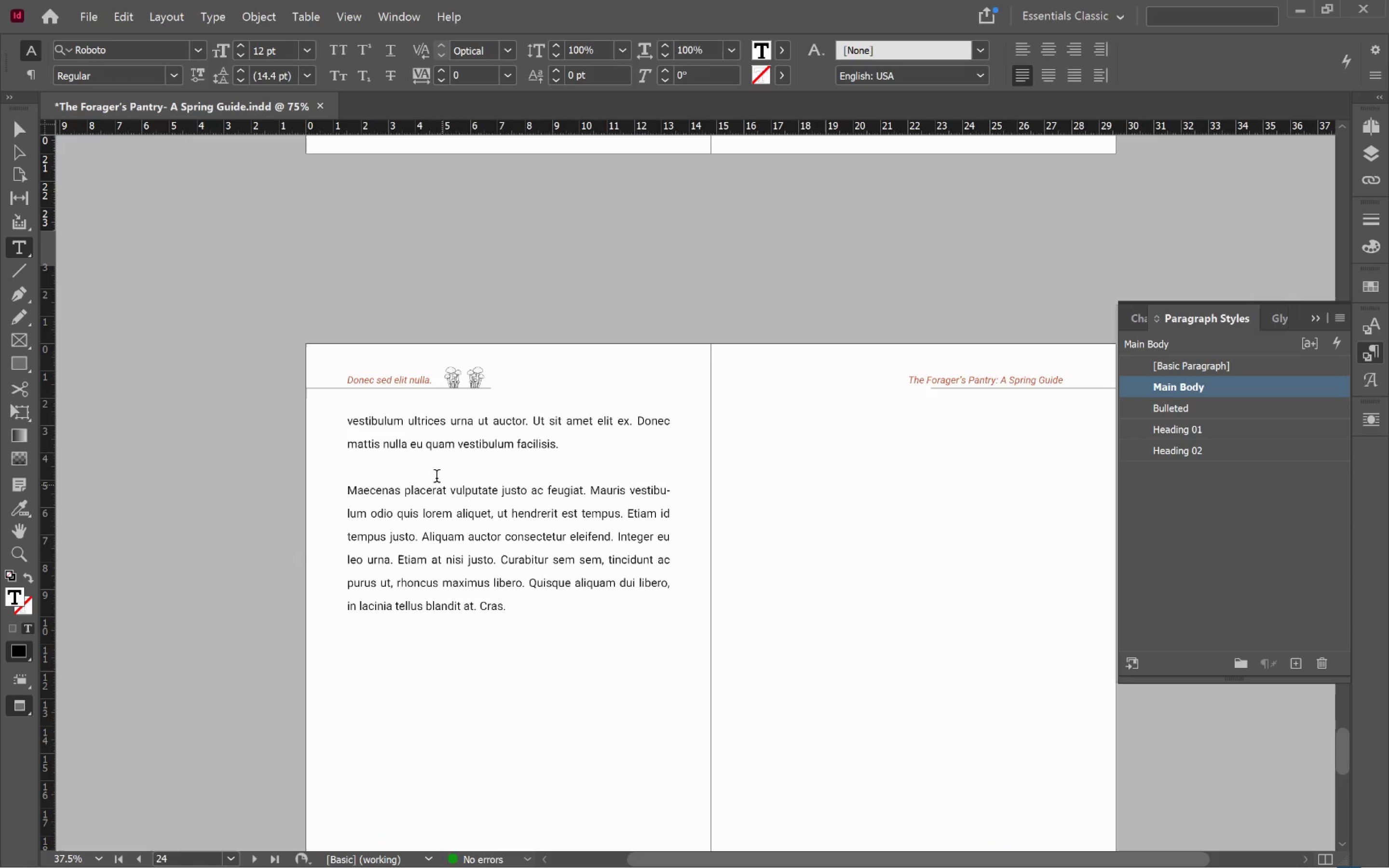 
left_click([433, 473])
 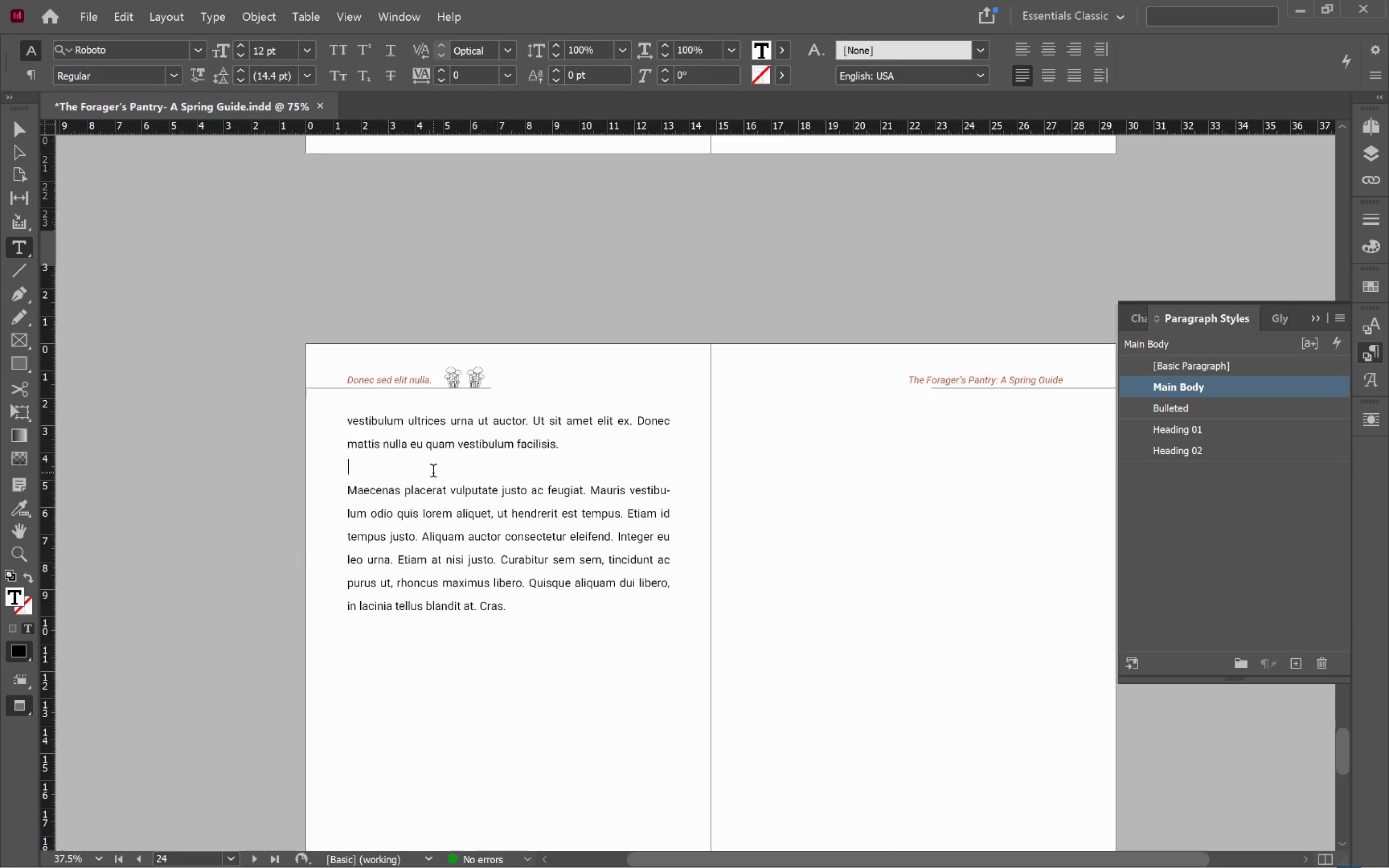 
key(Delete)
 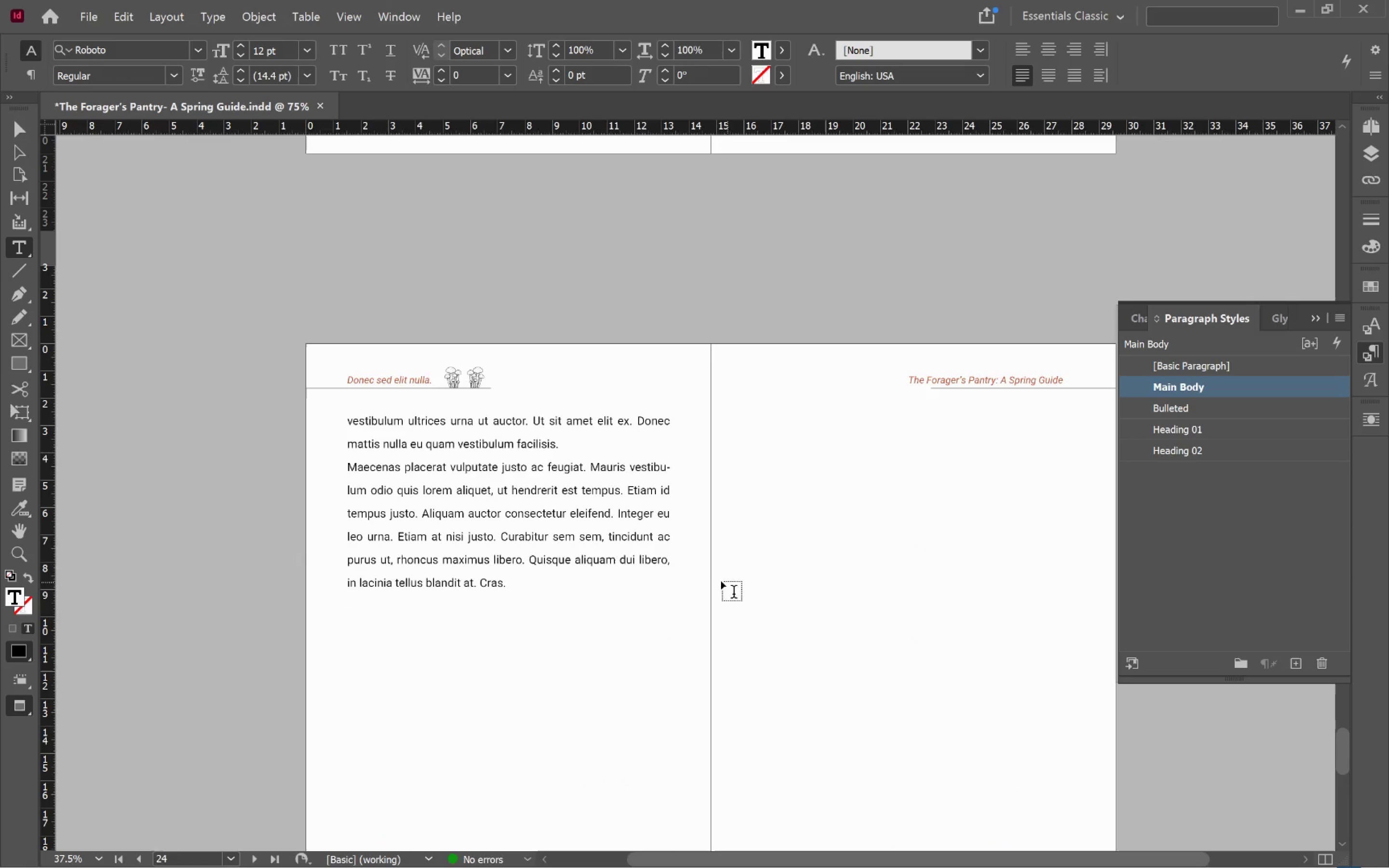 
hold_key(key=ControlLeft, duration=0.46)
left_click([703, 596])
 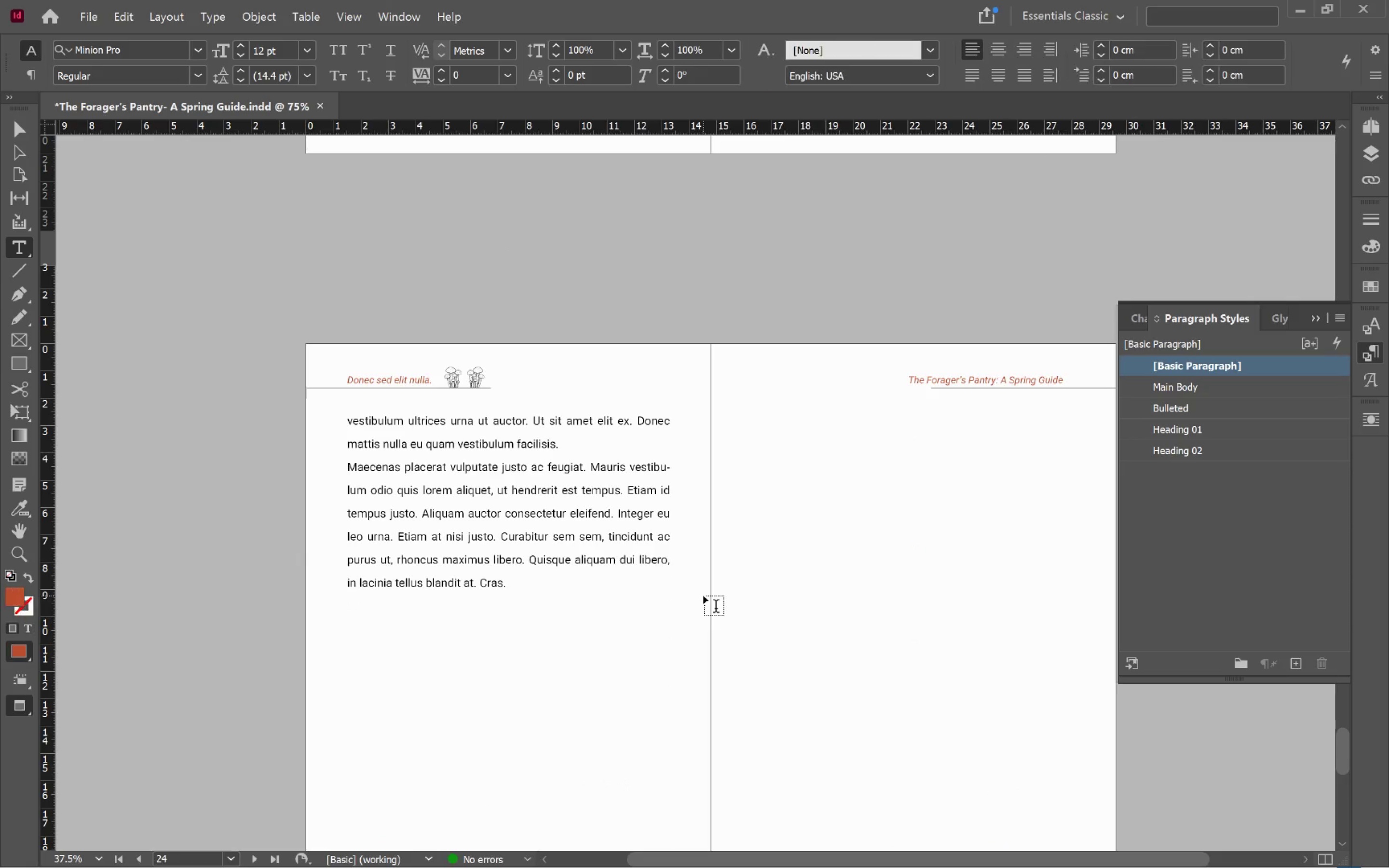 
key(V)
 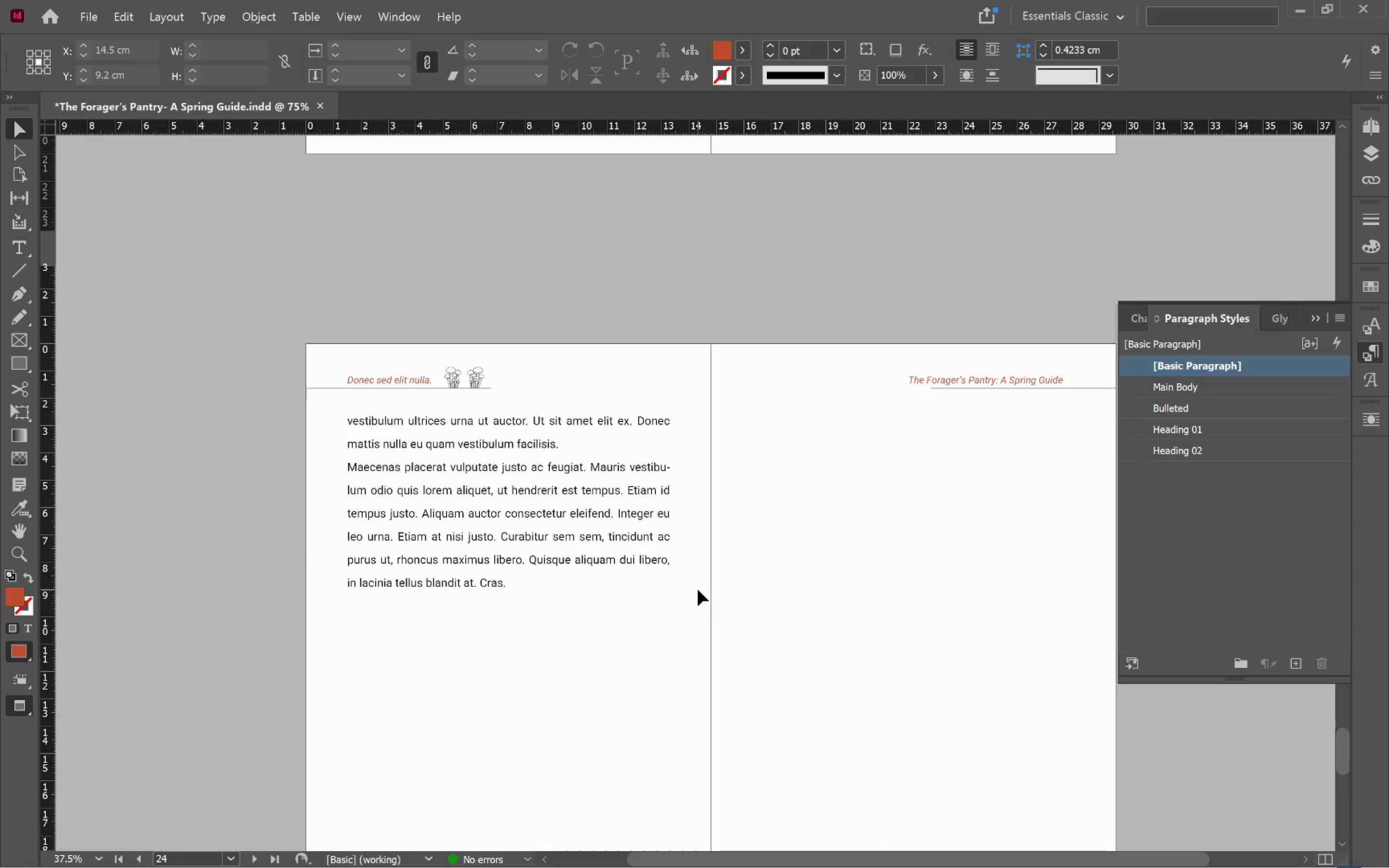 
left_click([698, 590])
 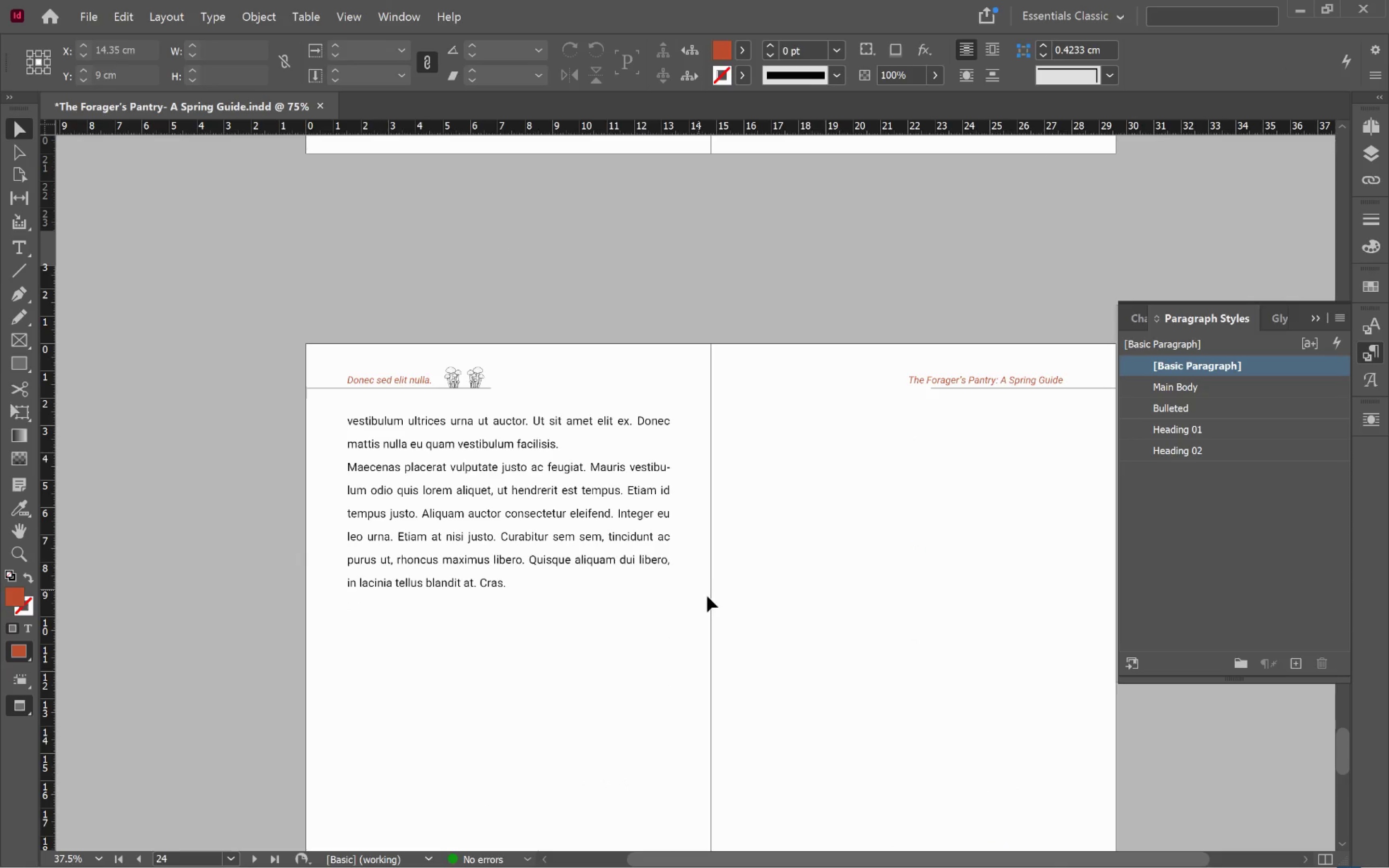 
scroll: coordinate [705, 594], scroll_direction: up, amount: 94.0
 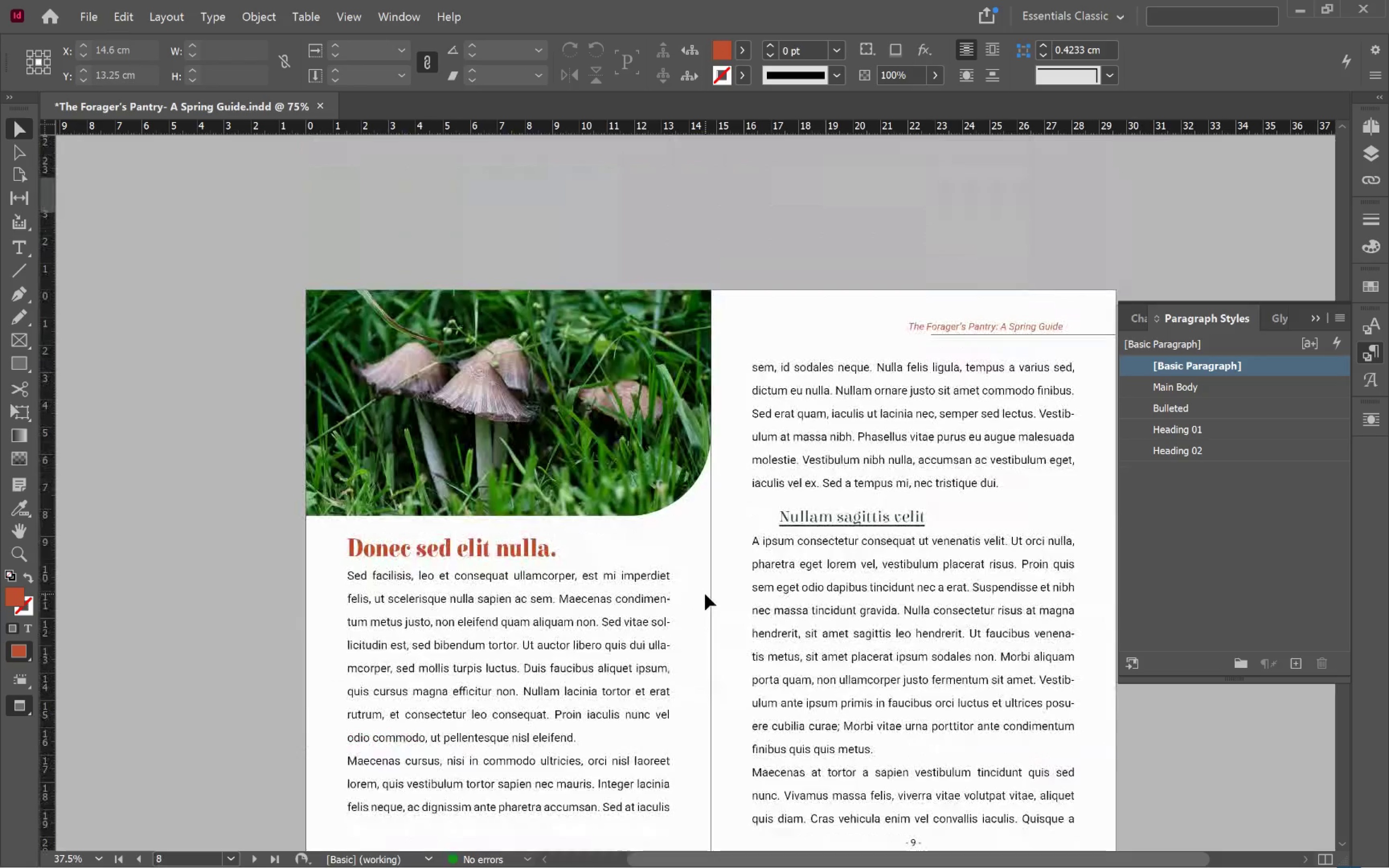 
scroll: coordinate [706, 592], scroll_direction: down, amount: 18.0
 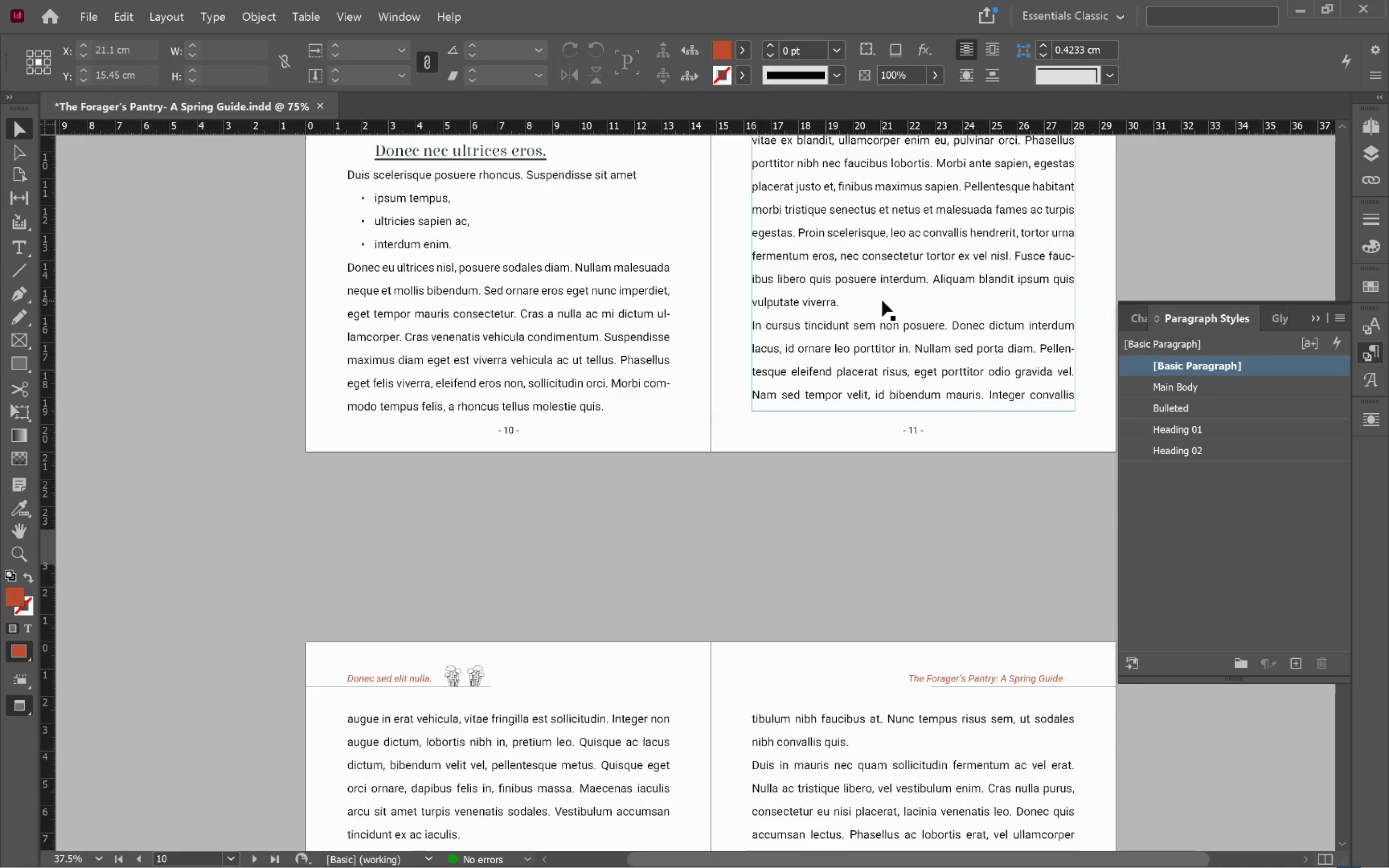 
double_click([882, 300])
 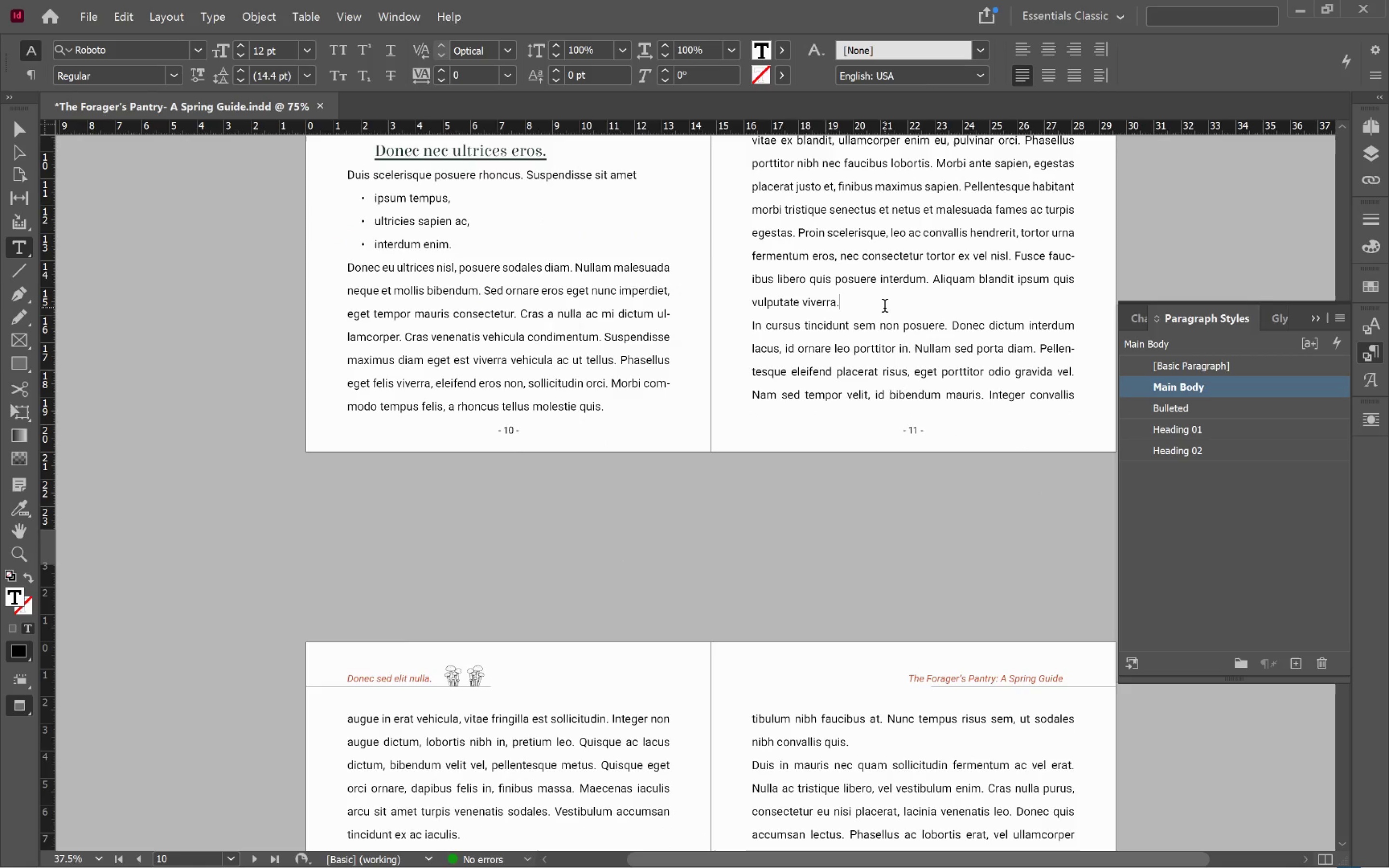 
hold_key(key=ControlLeft, duration=0.65)
 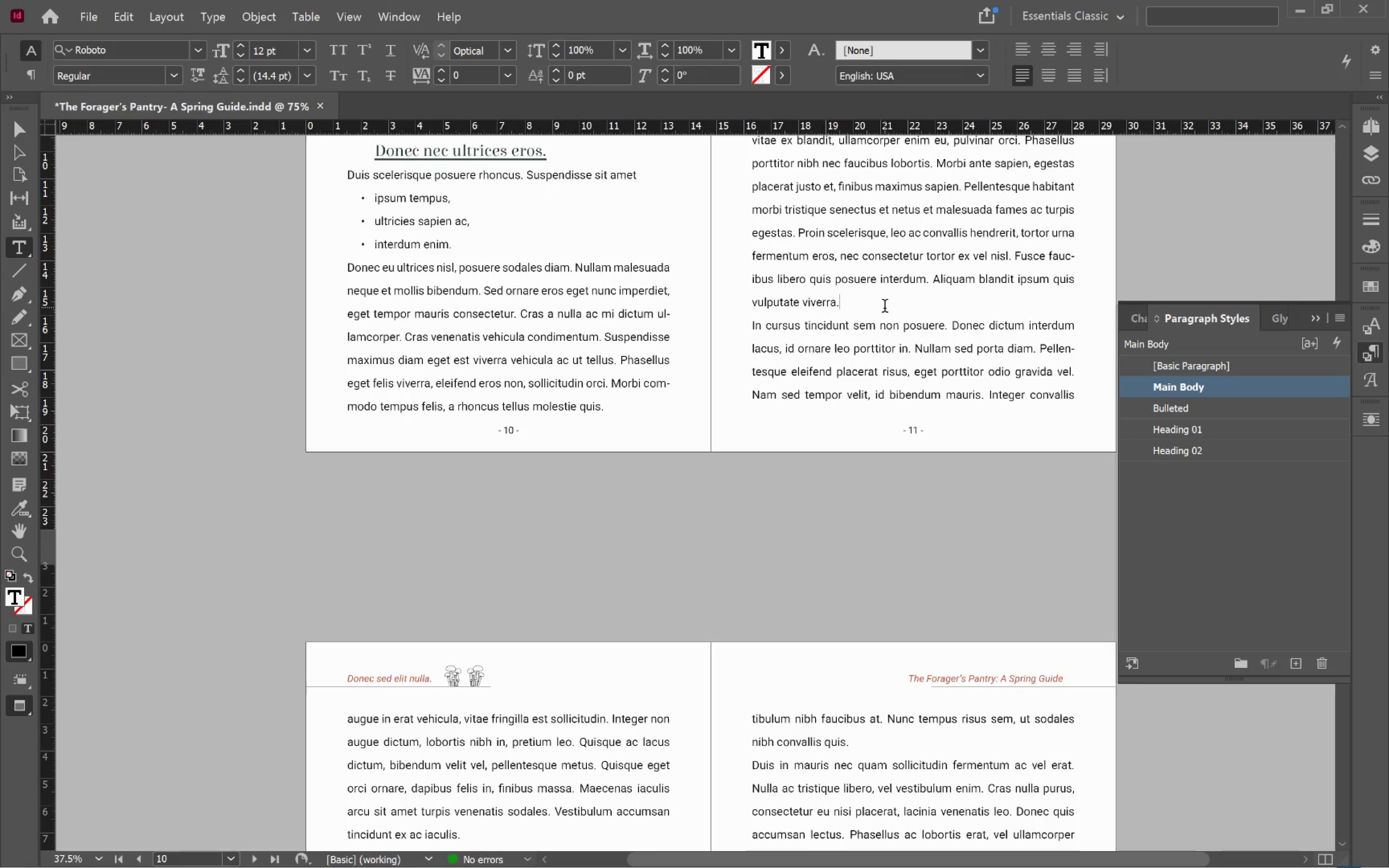 
hold_key(key=ShiftLeft, duration=0.56)
 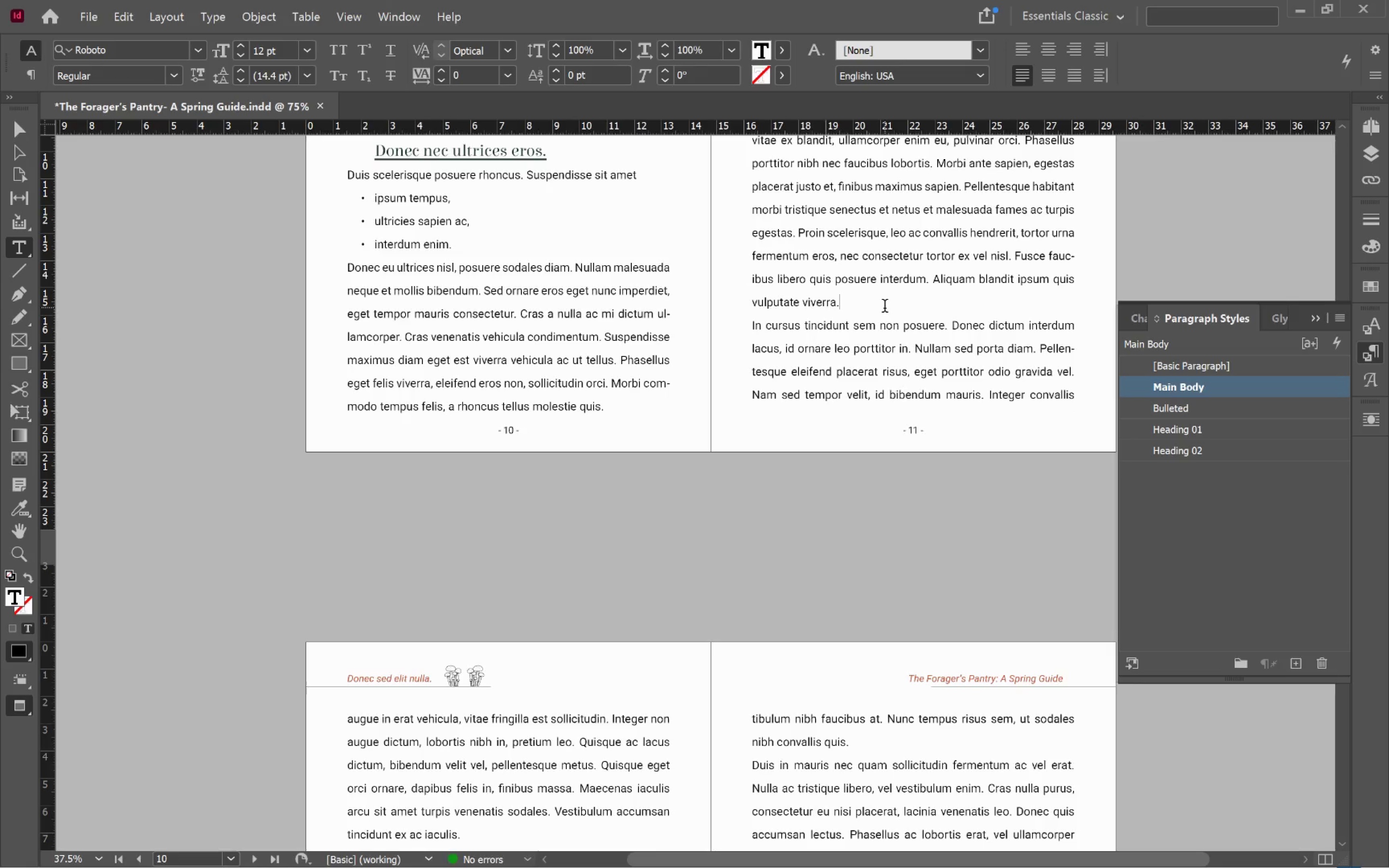 
key(Control+ArrowRight)
 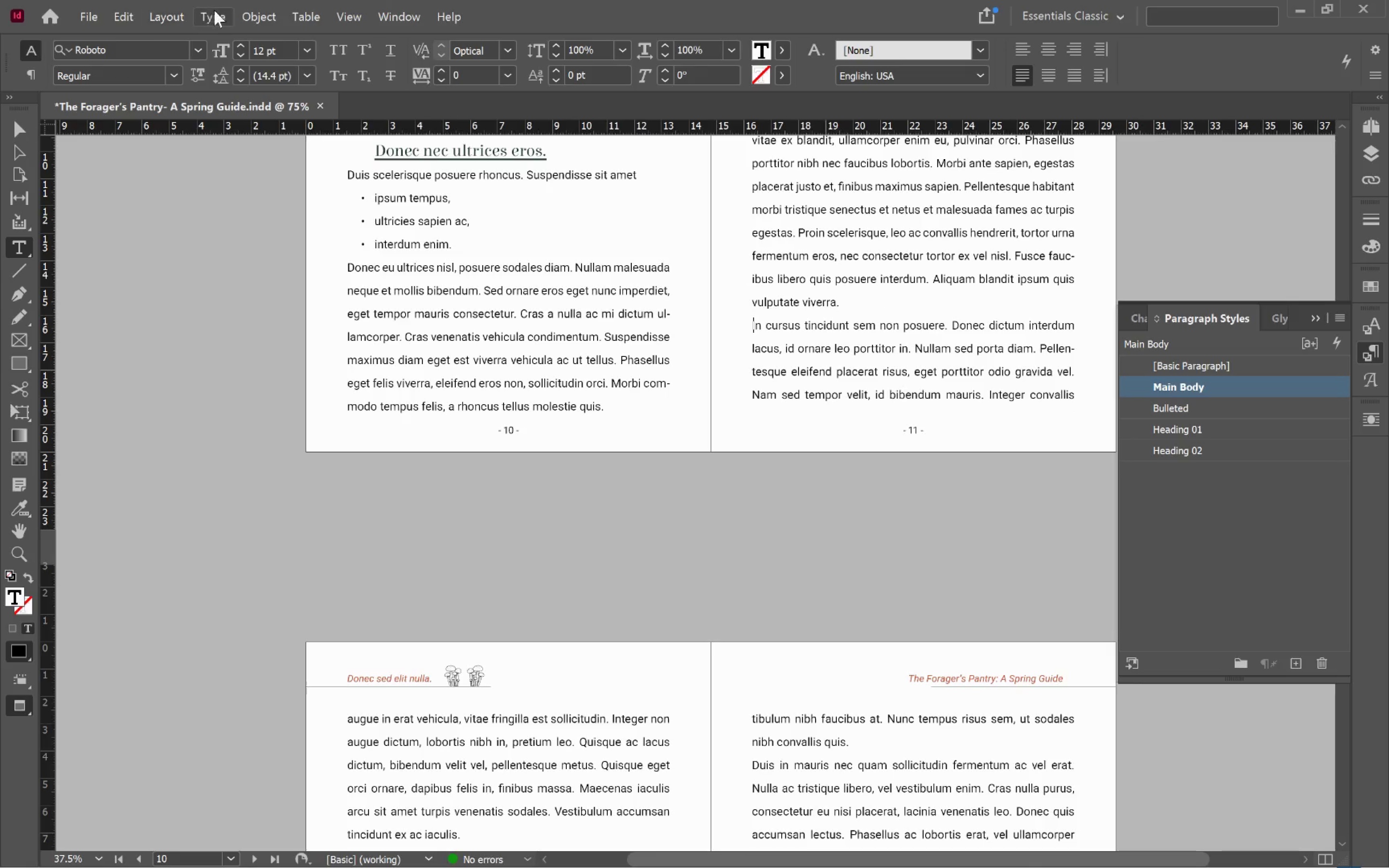 
left_click([217, 10])
 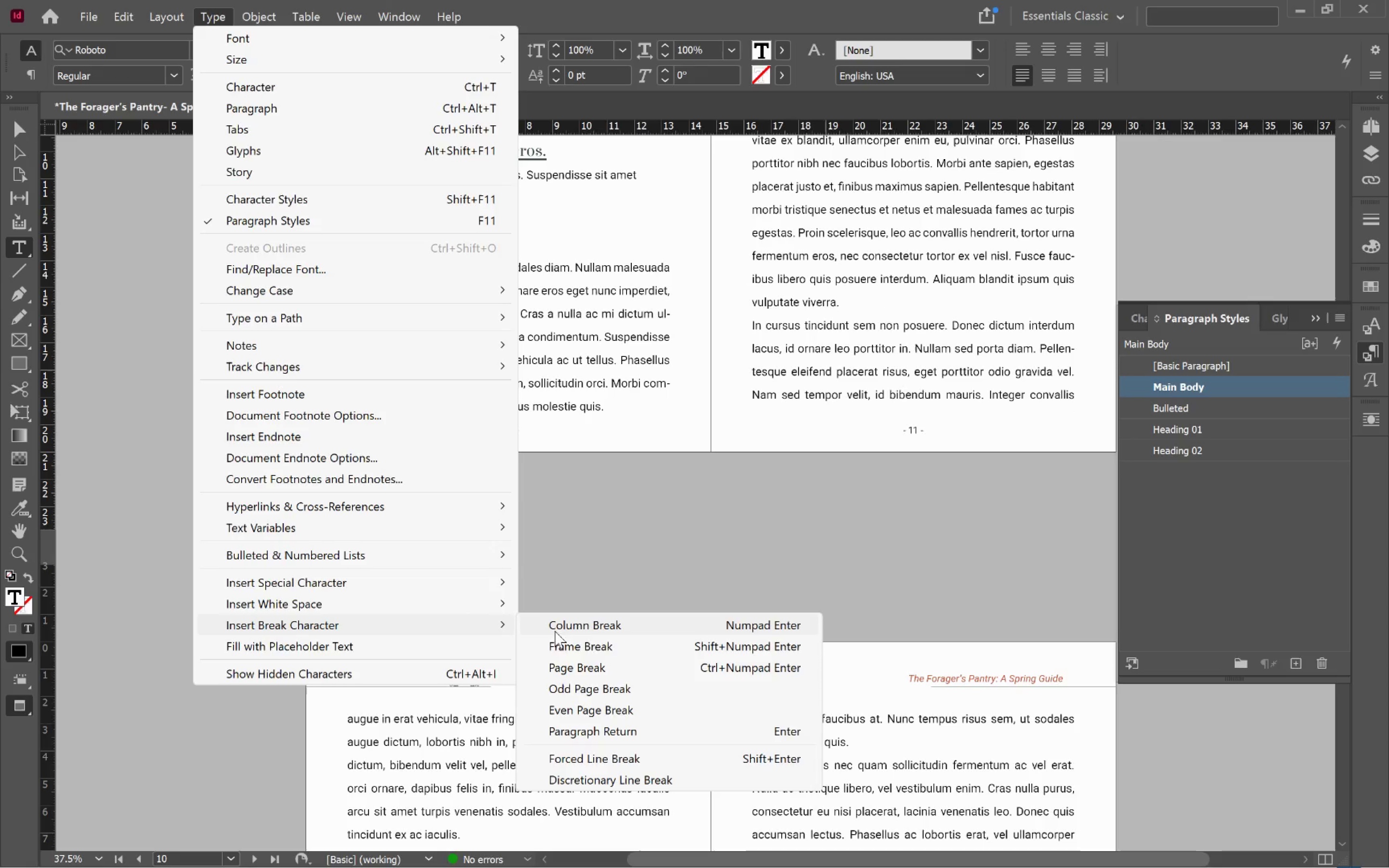 
left_click([614, 663])
 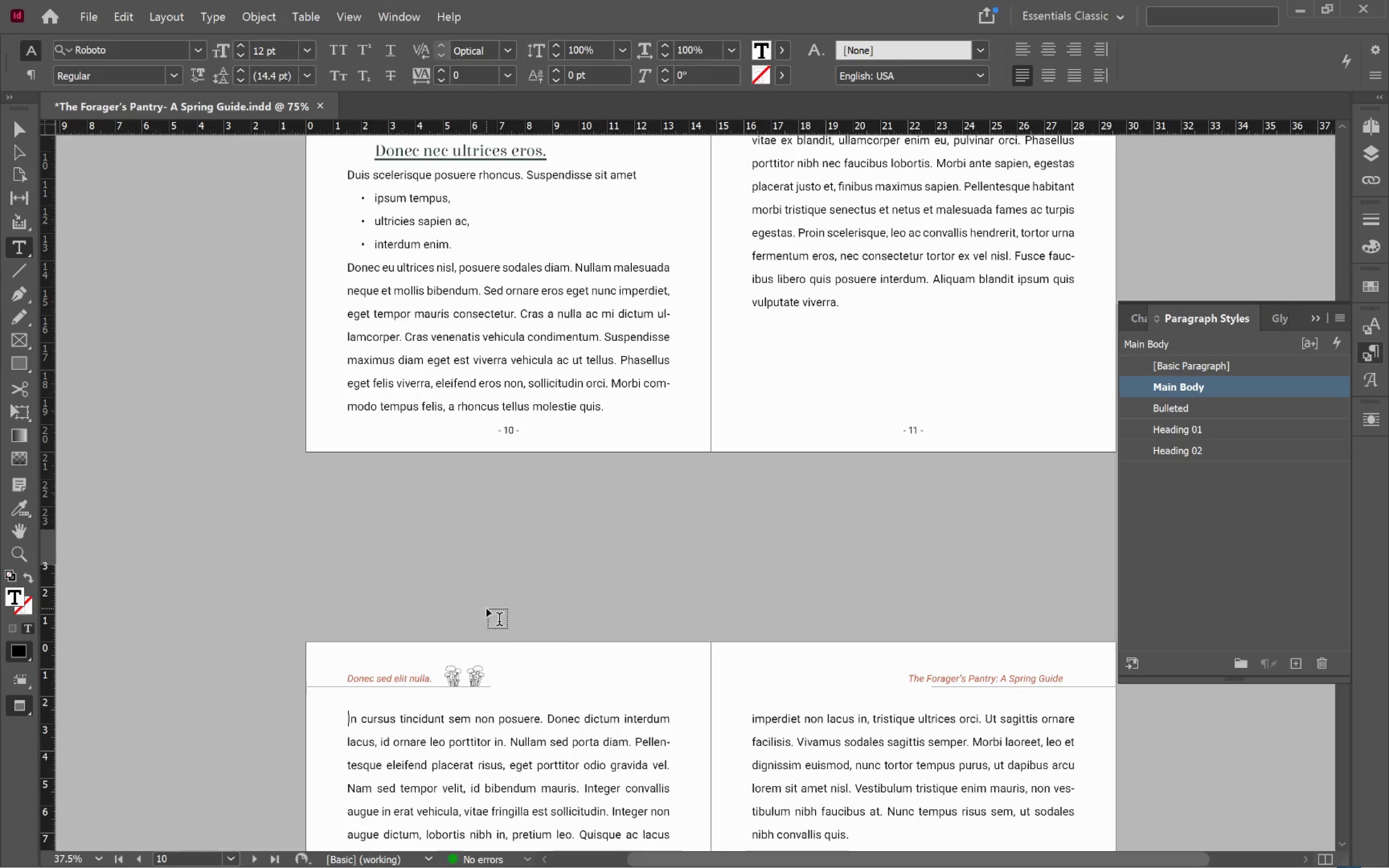 
scroll: coordinate [501, 606], scroll_direction: down, amount: 5.0
 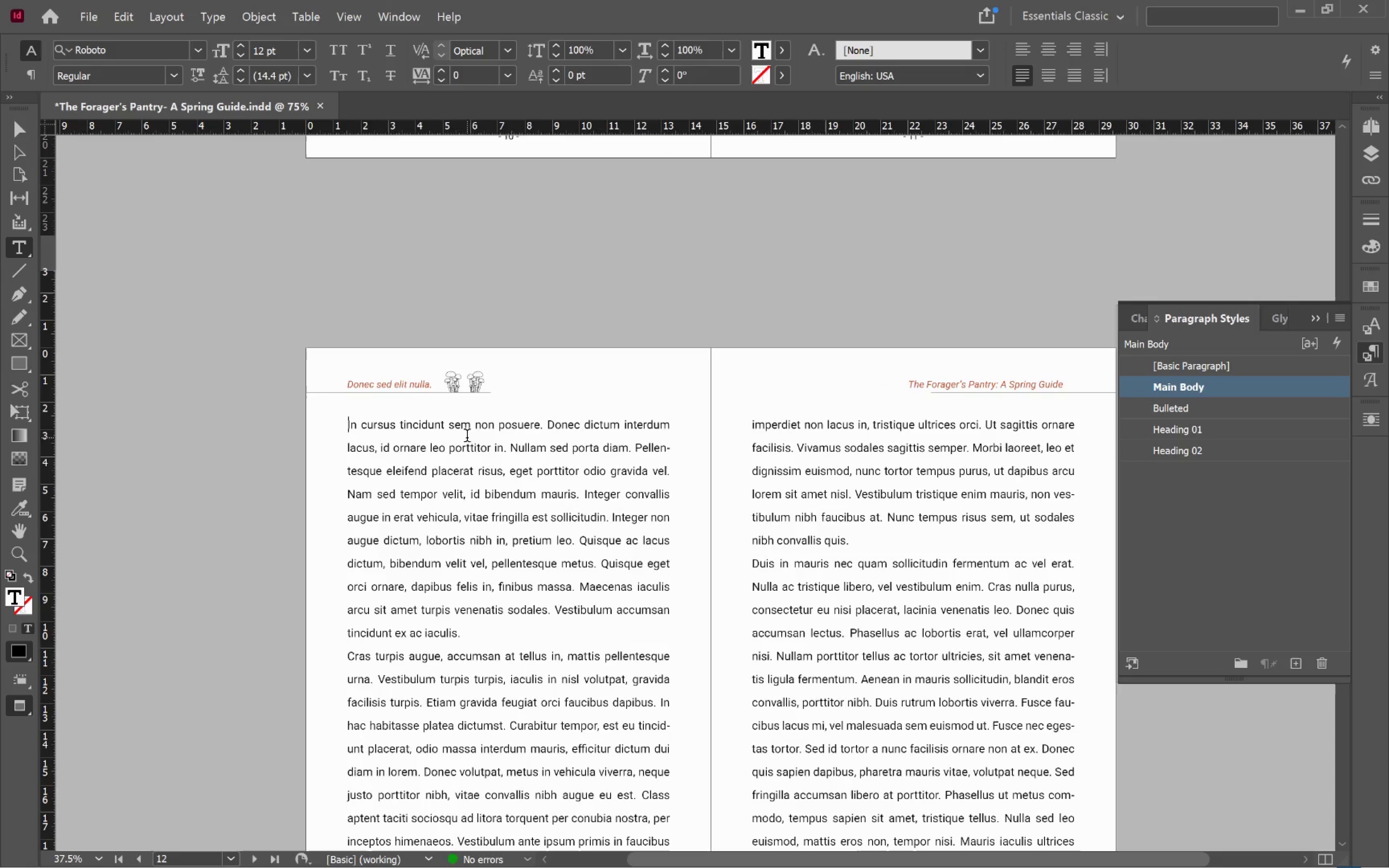 
left_click([476, 428])
 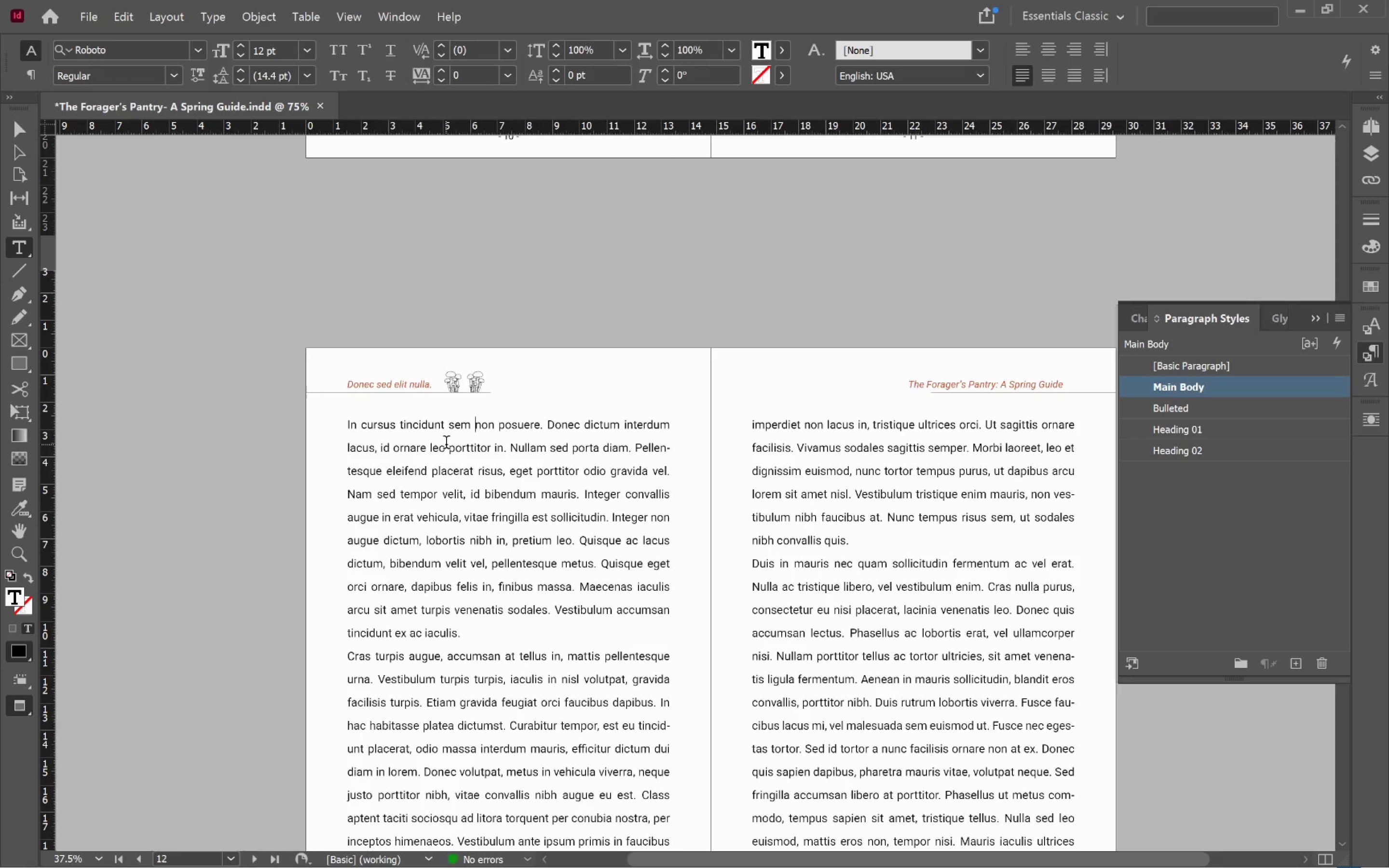 
left_click([446, 429])
 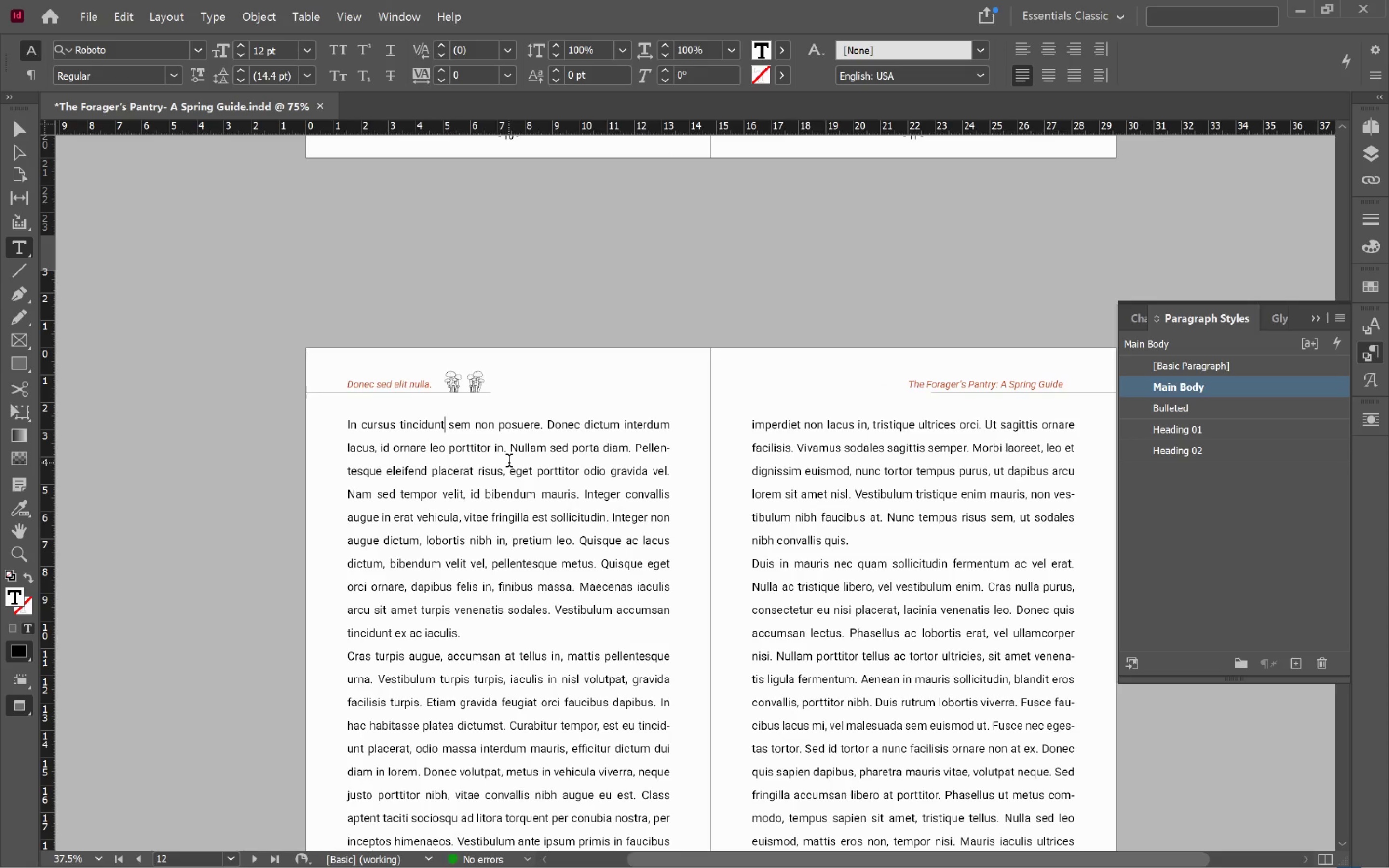 
key(Control+Enter)
 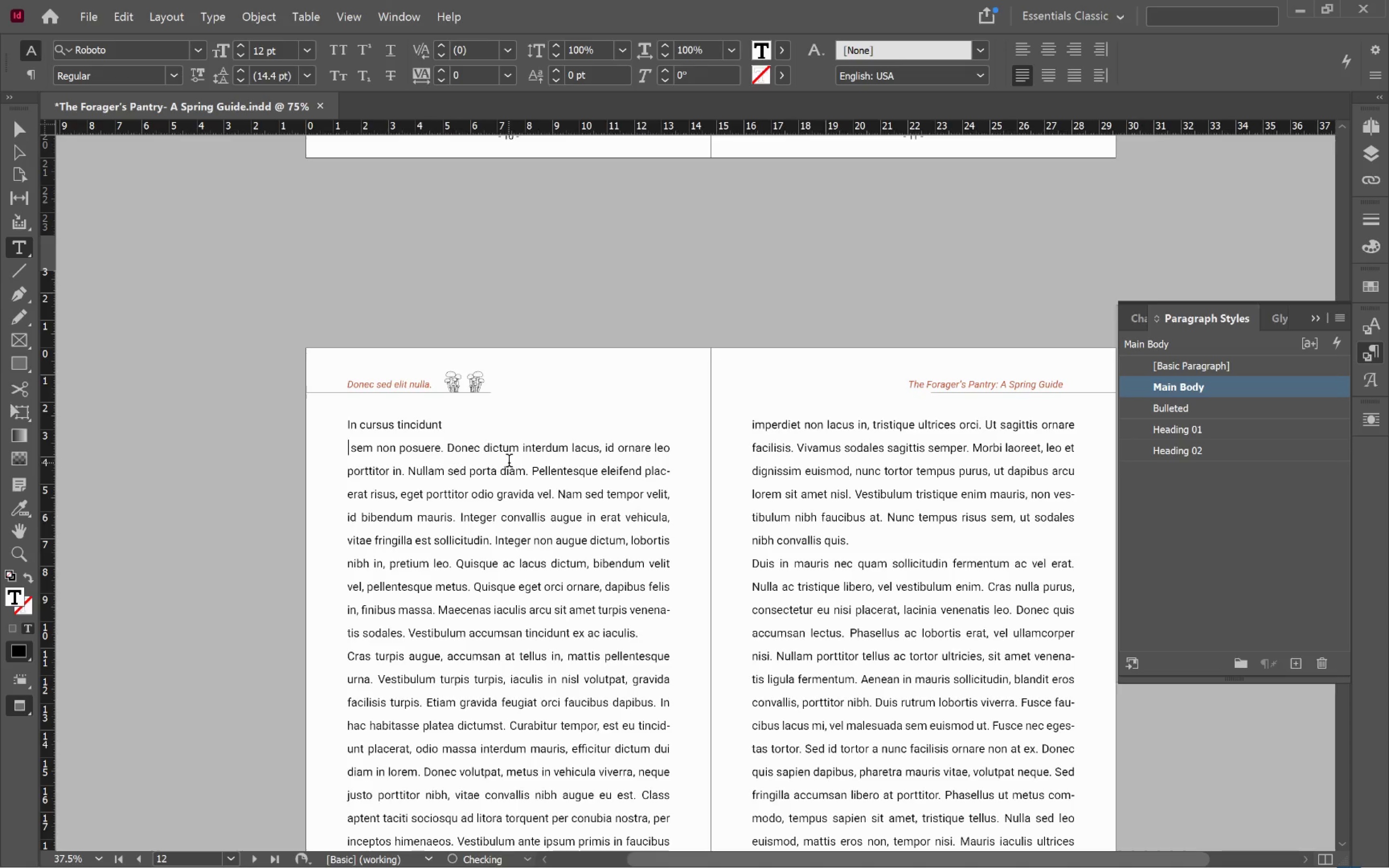 
key(Control+Delete)
 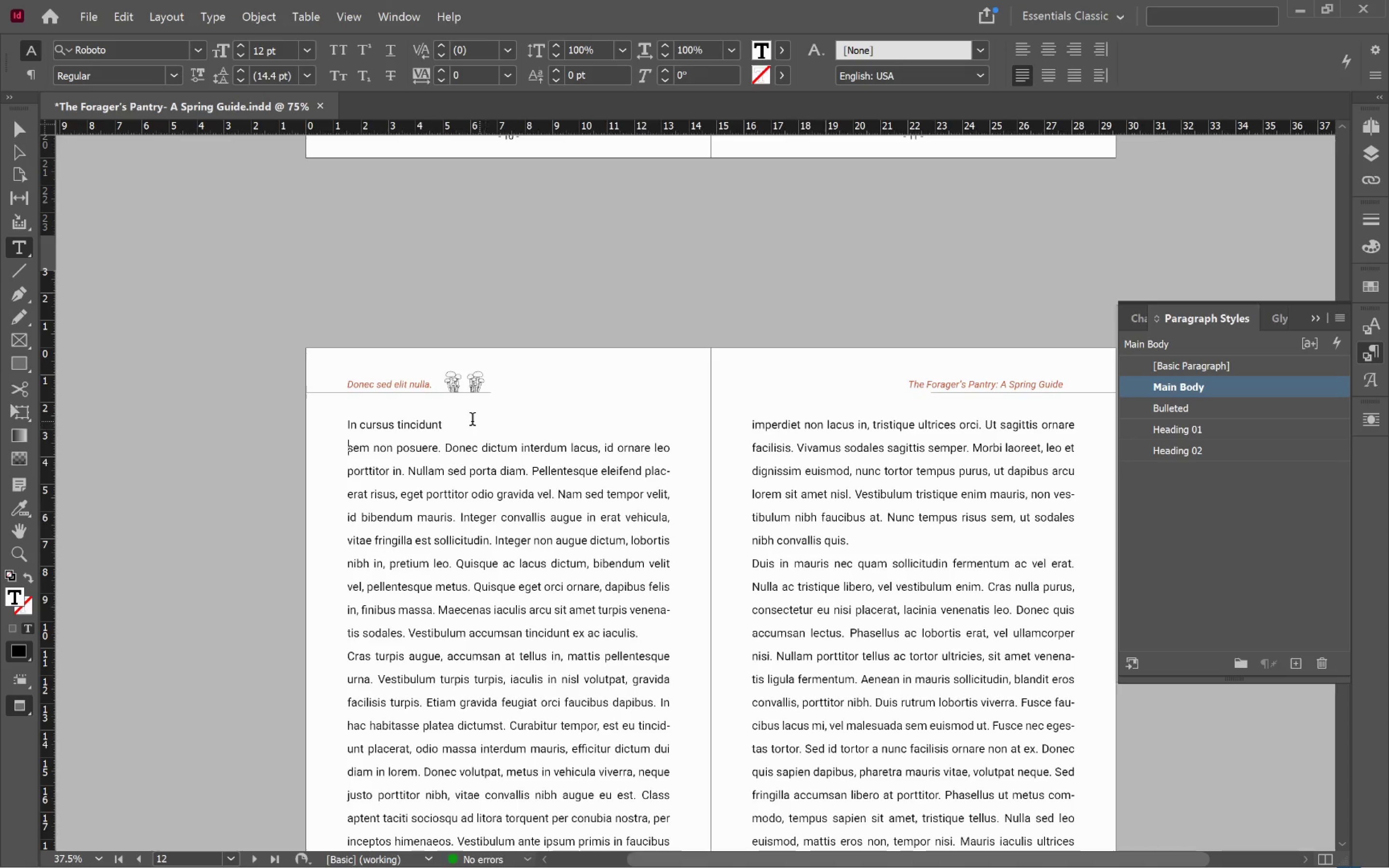 
left_click([426, 424])
 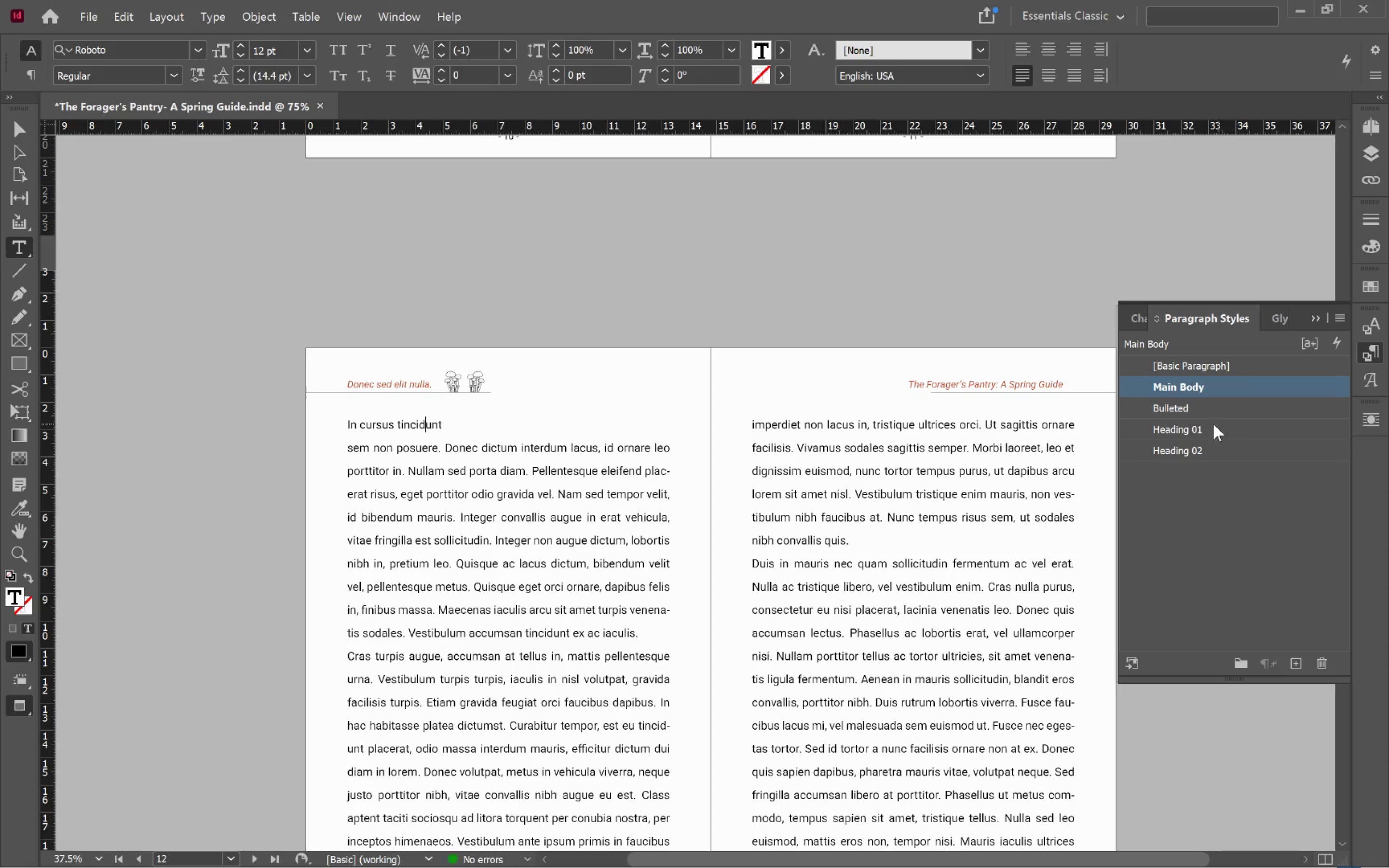 
left_click([1212, 425])
 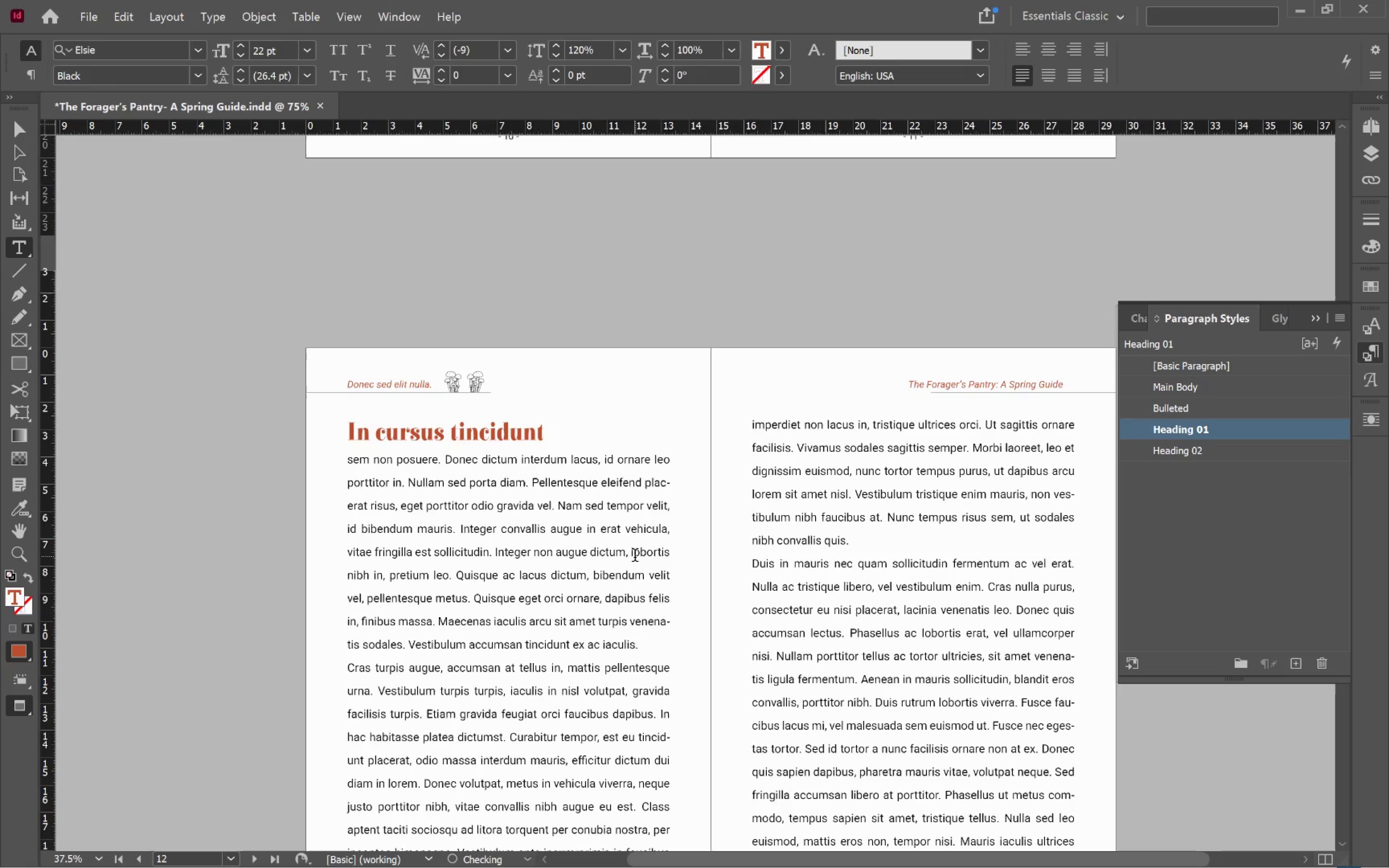 
hold_key(key=ControlLeft, duration=0.6)
left_click([708, 561])
 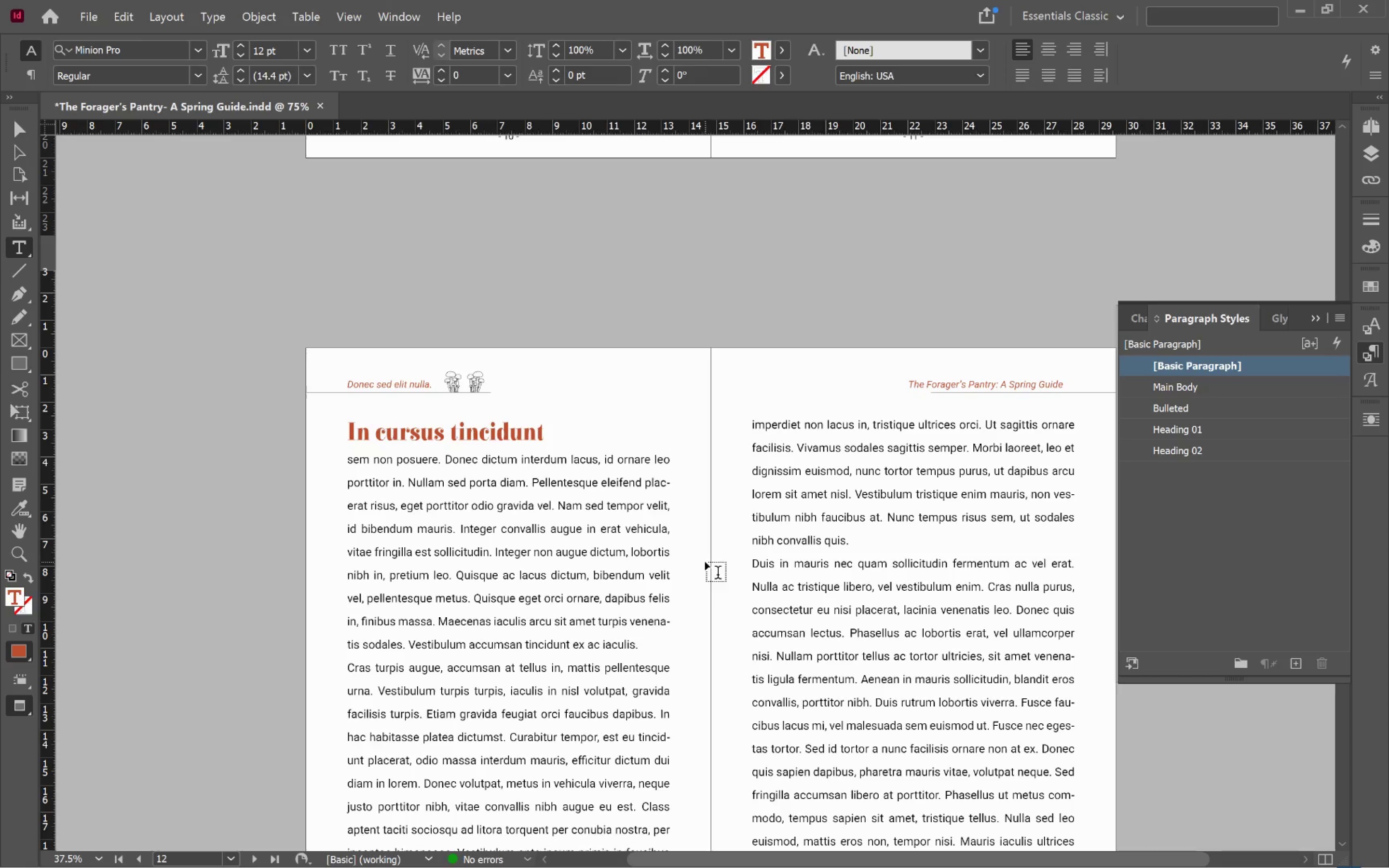 
key(V)
 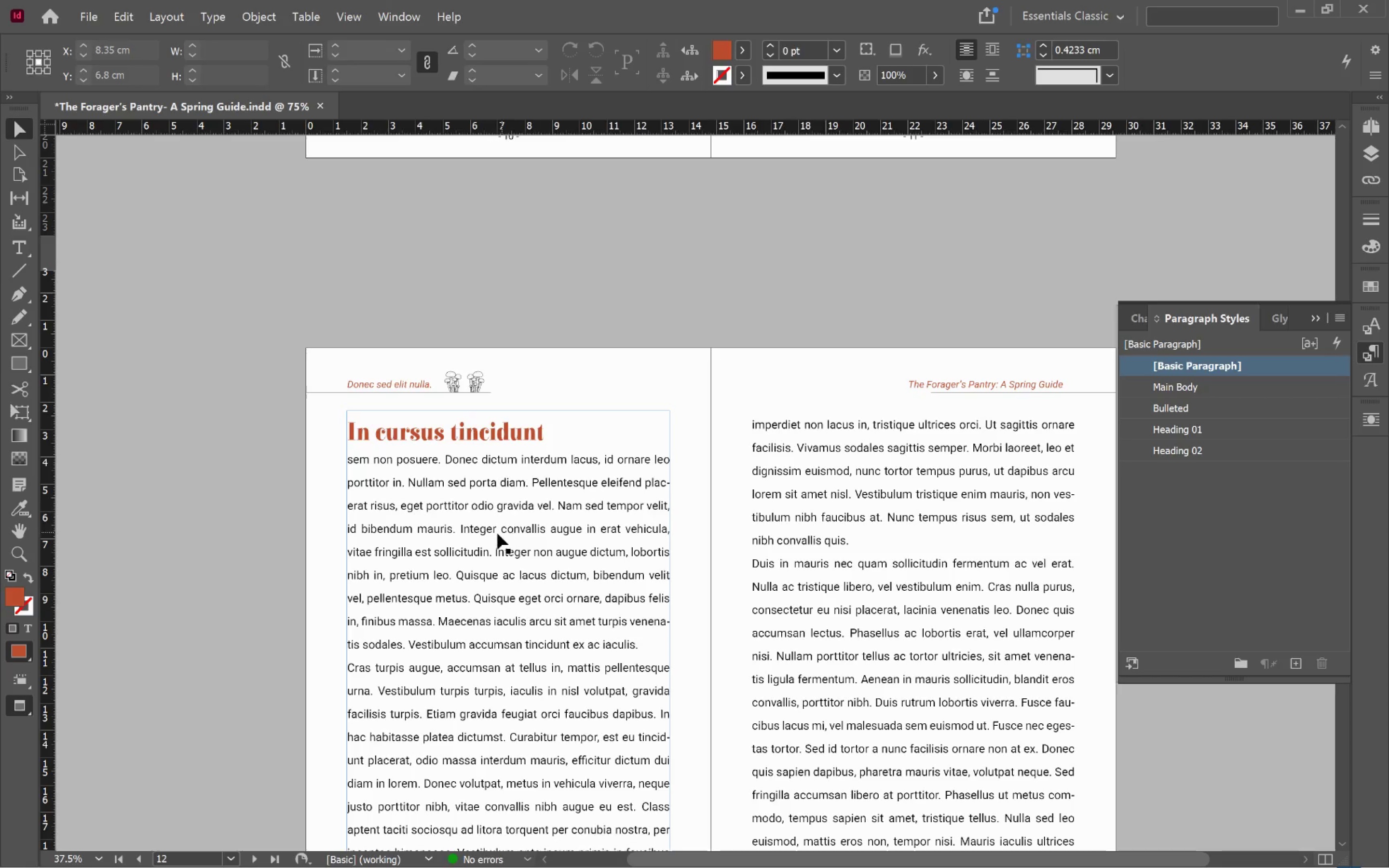 
left_click([493, 533])
 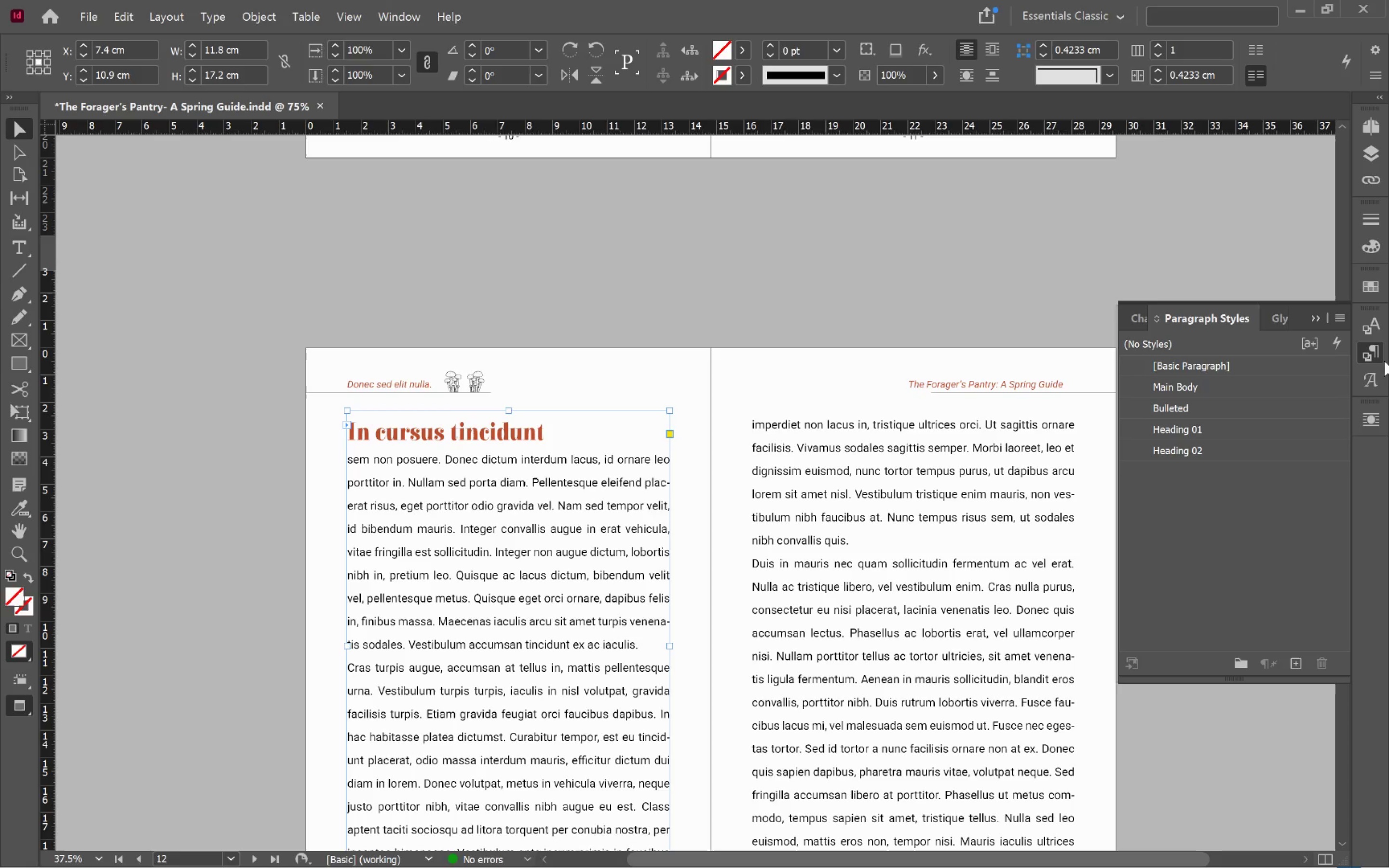 
left_click([1375, 353])
 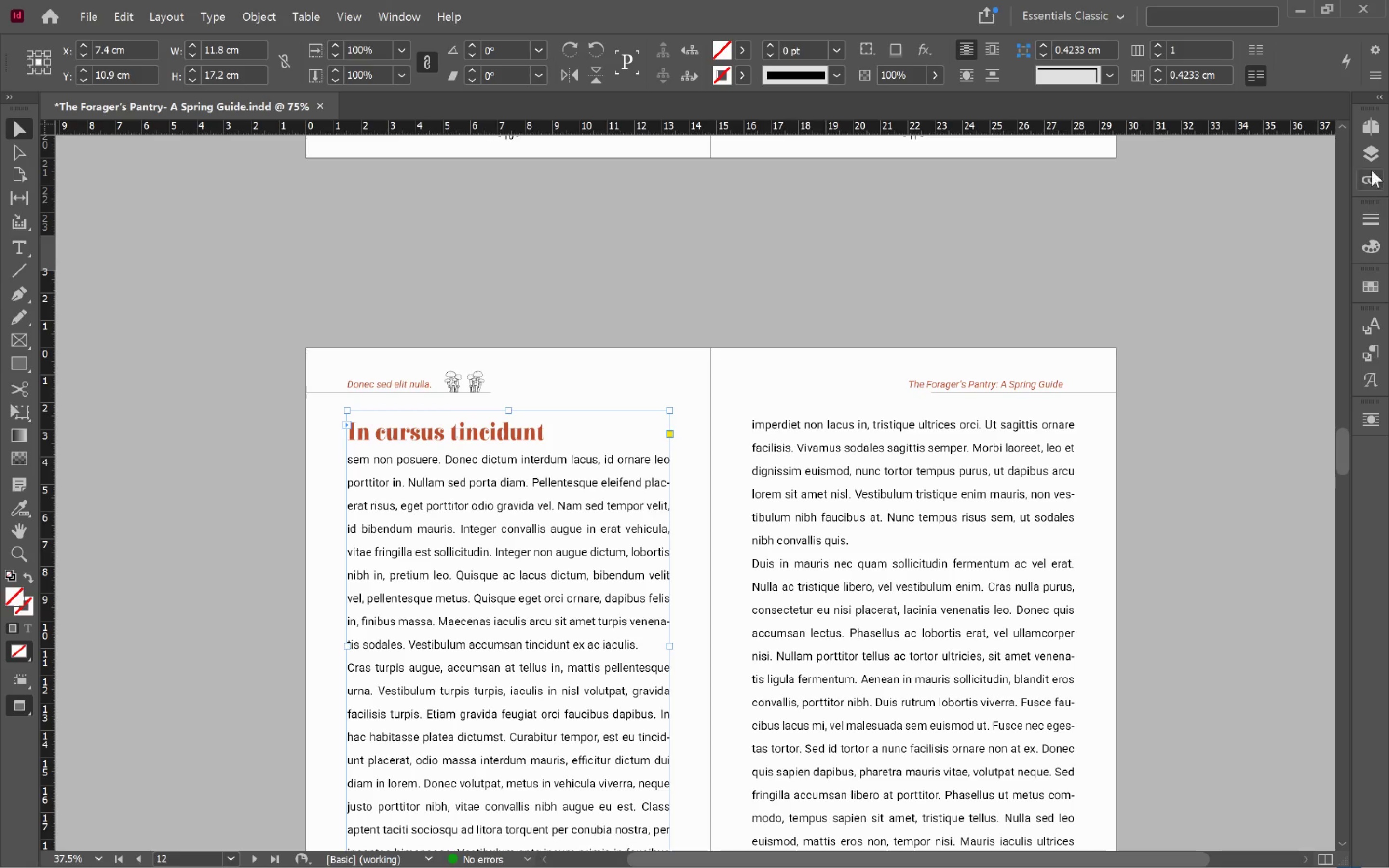 
left_click([1373, 131])
 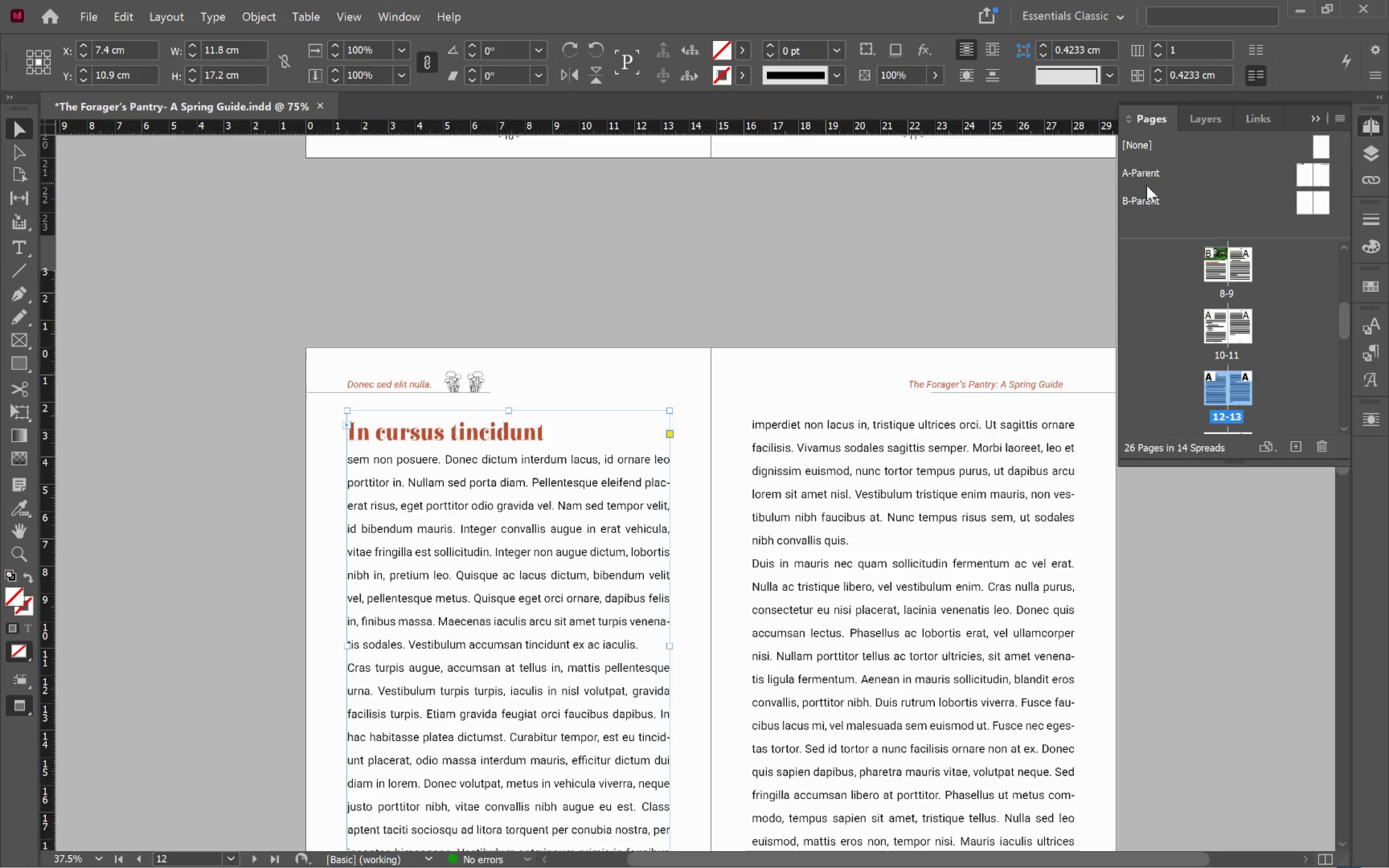 
left_click_drag(start_coordinate=[1140, 200], to_coordinate=[1222, 401])
 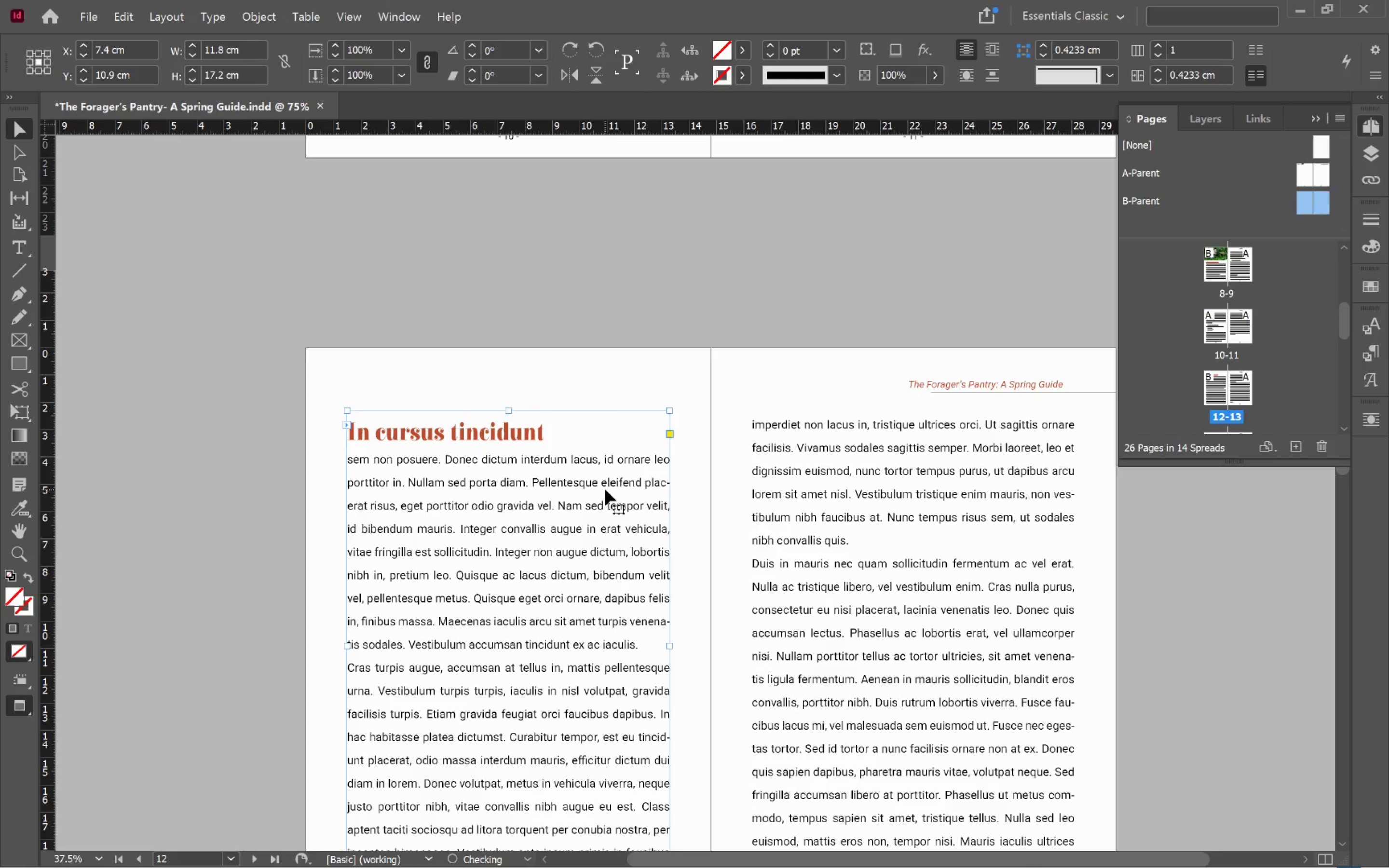 
scroll: coordinate [608, 490], scroll_direction: down, amount: 3.0
 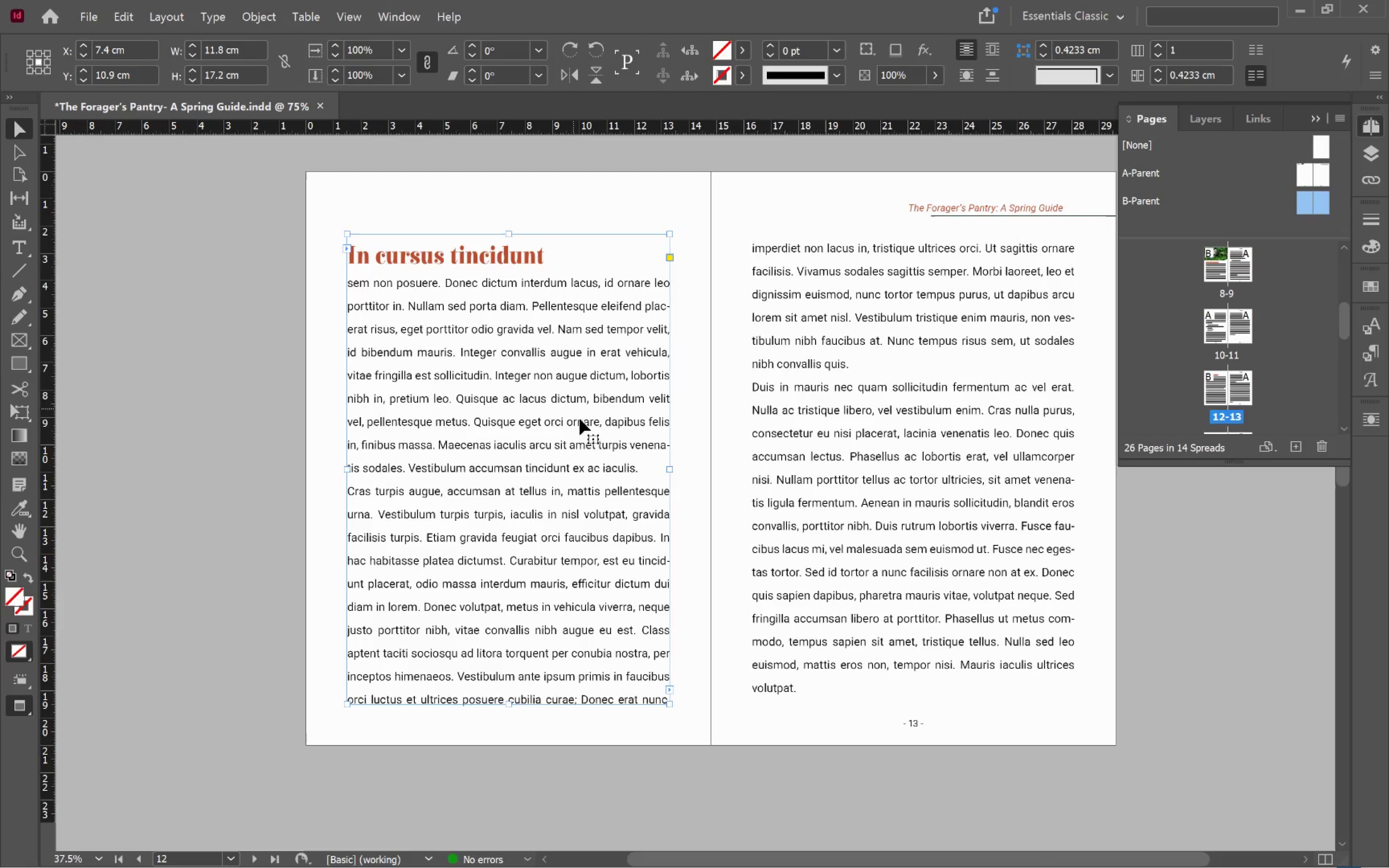 
left_click([584, 425])
 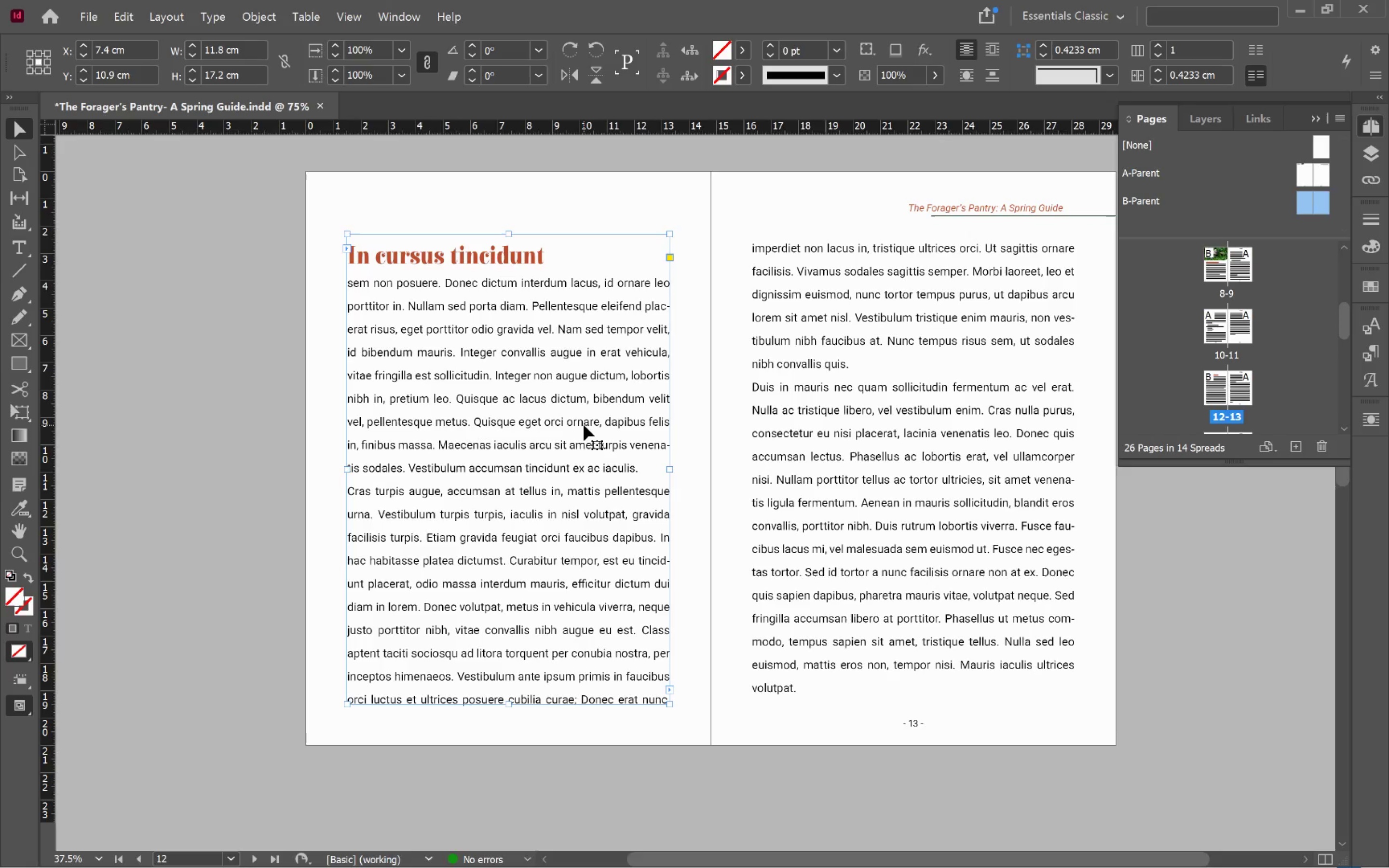 
key(W)
 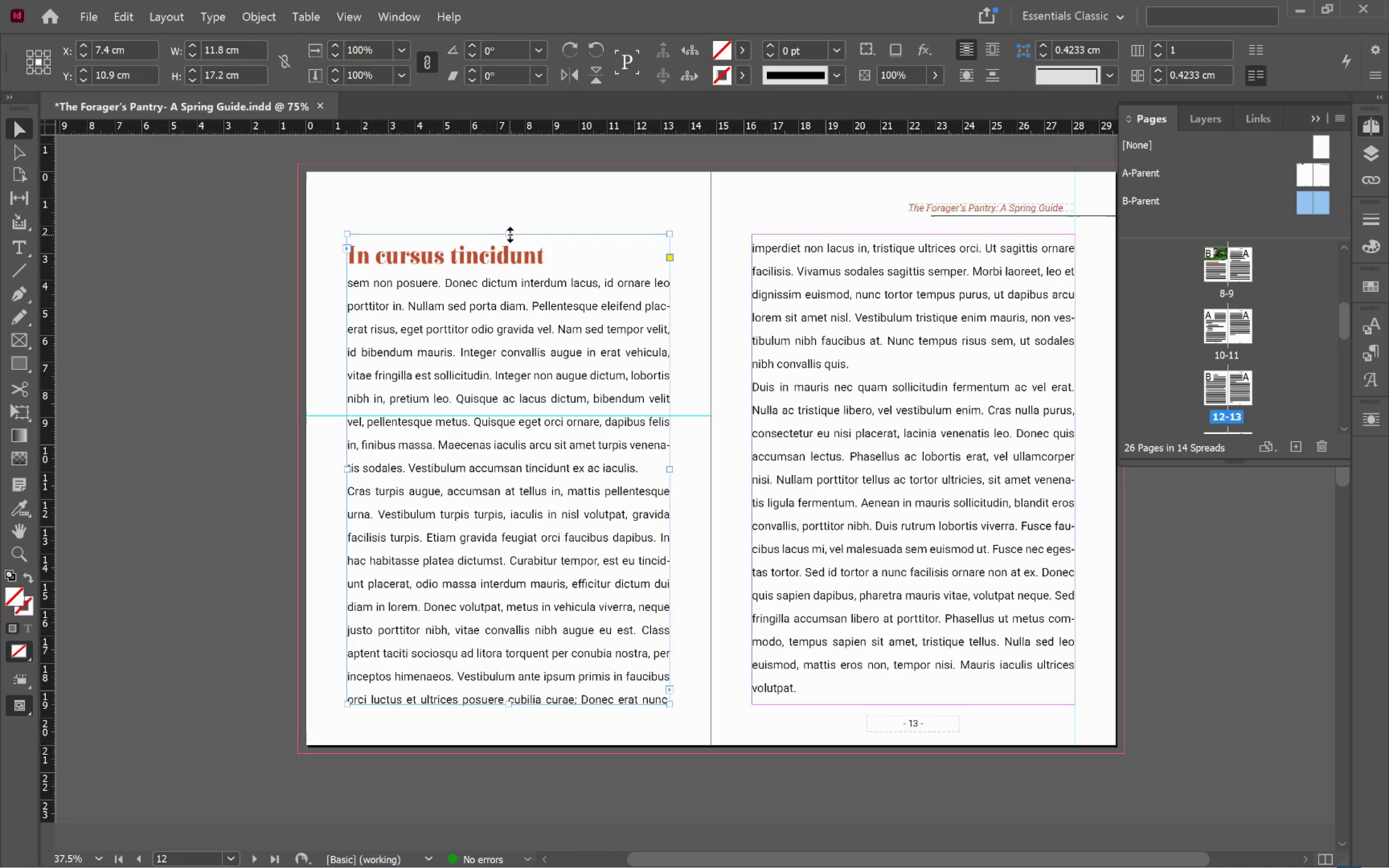 
left_click_drag(start_coordinate=[510, 231], to_coordinate=[694, 413])
 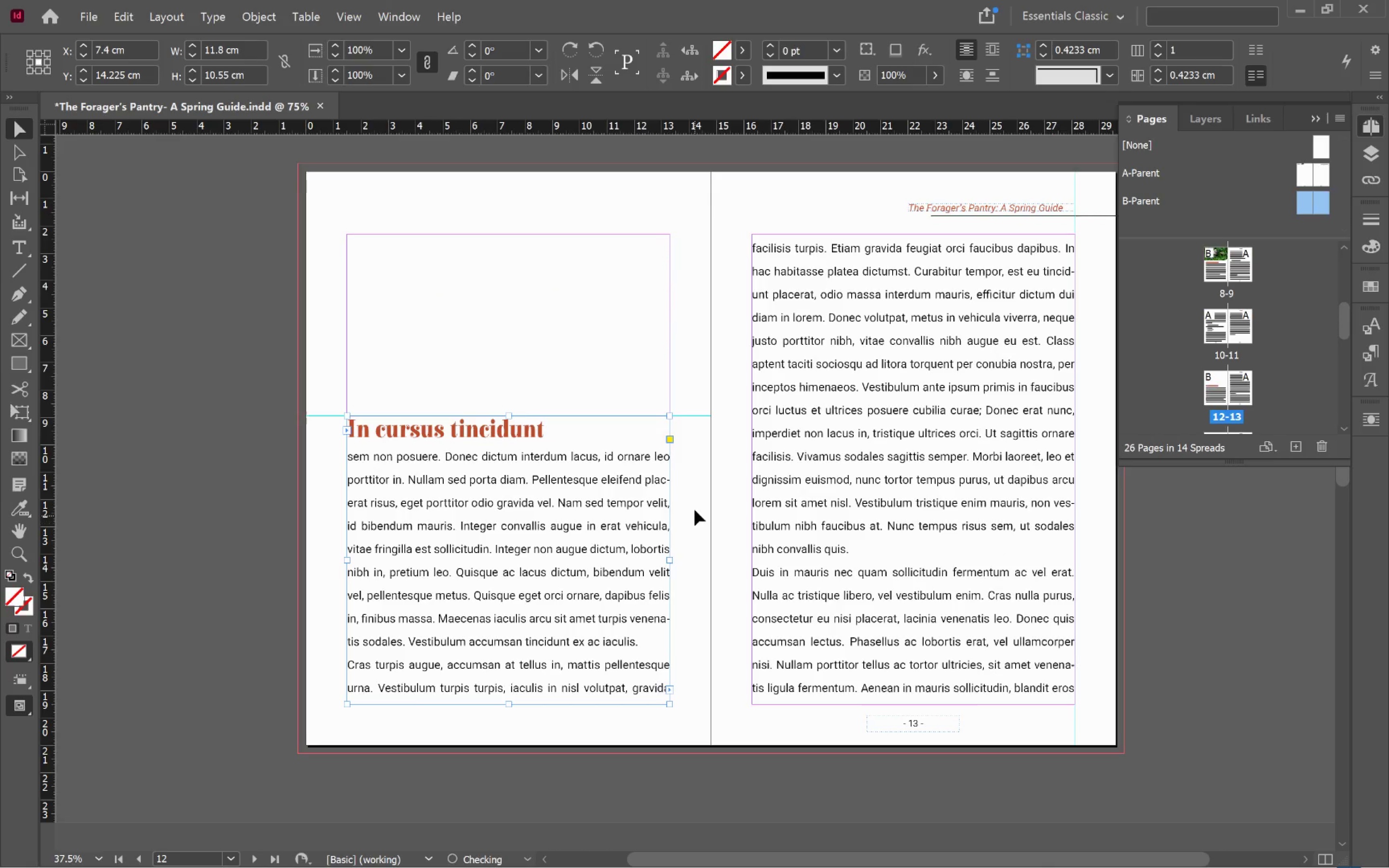 
left_click([695, 504])
 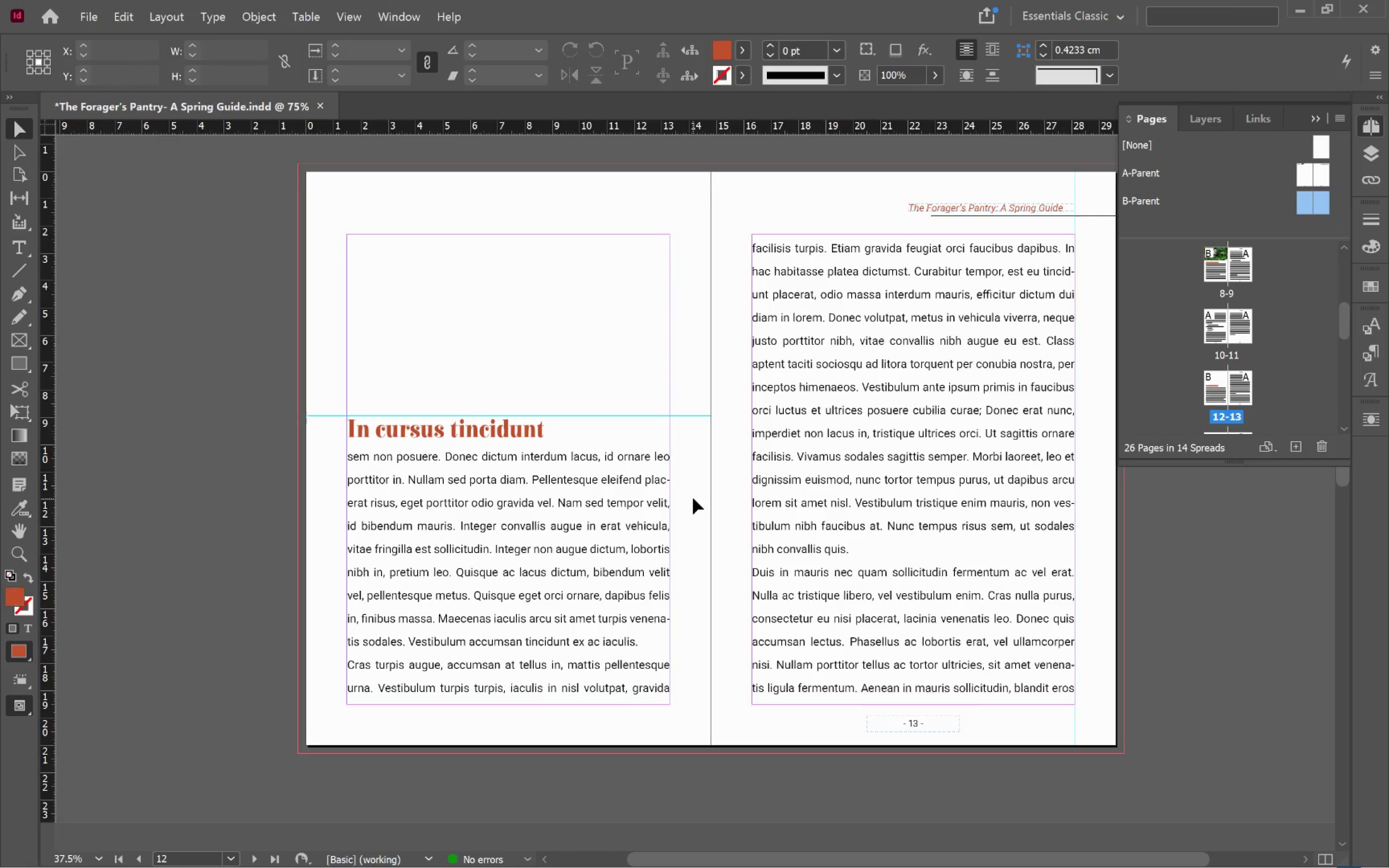 
hold_key(key=AltLeft, duration=0.49)
scroll: coordinate [693, 497], scroll_direction: down, amount: 2.0
 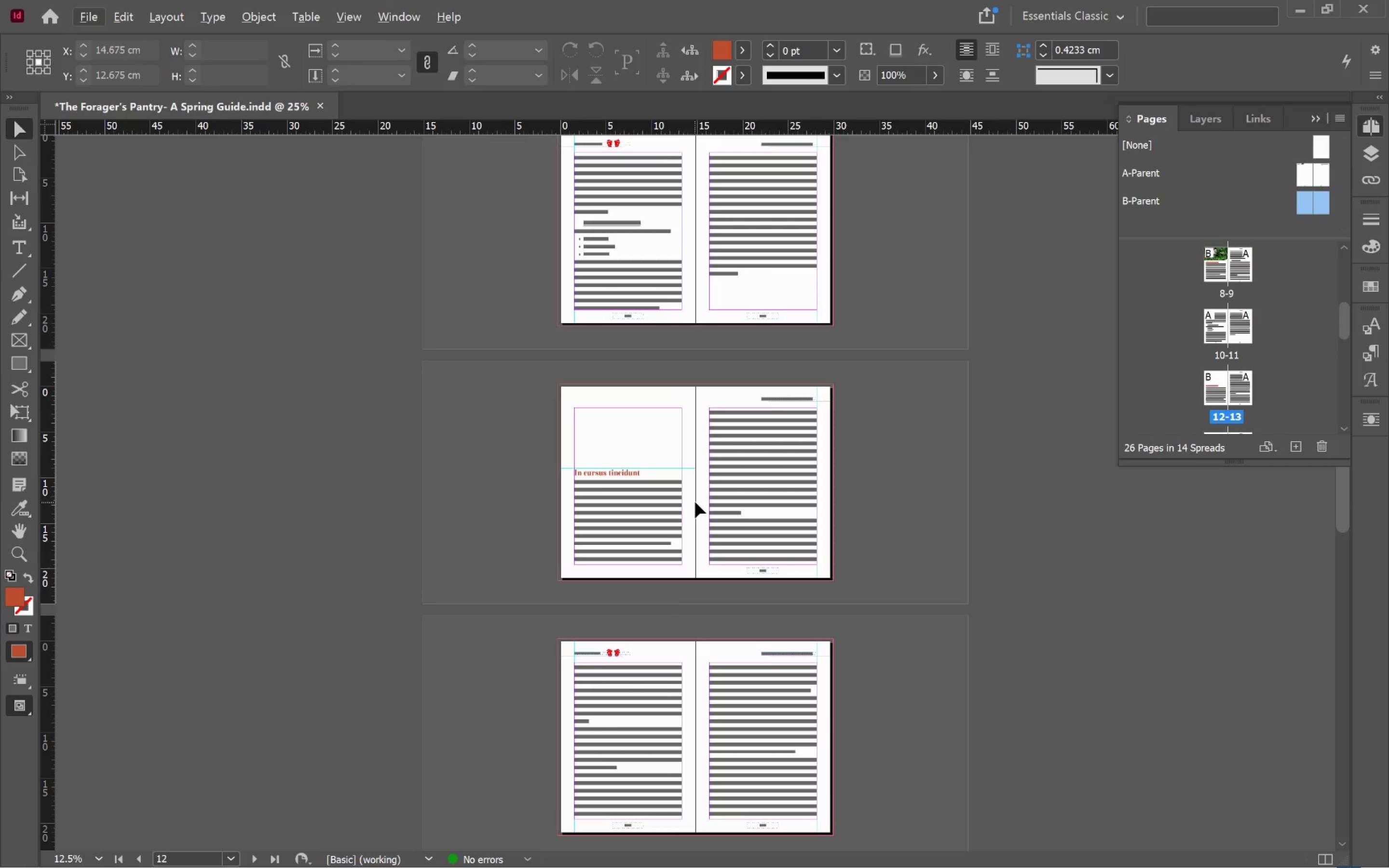 
hold_key(key=AltLeft, duration=0.54)
scroll: coordinate [691, 510], scroll_direction: up, amount: 1.0
 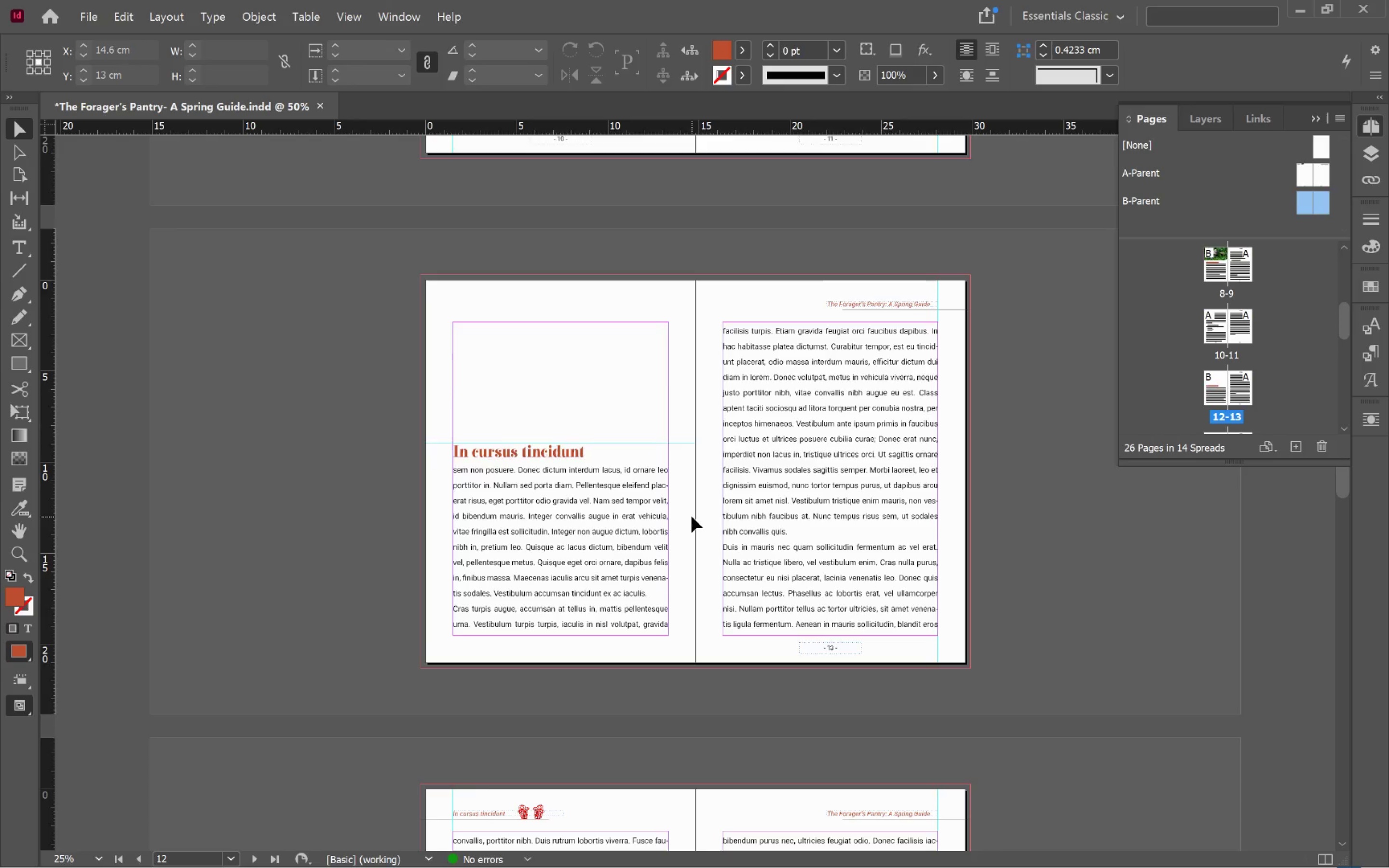 
scroll: coordinate [692, 516], scroll_direction: down, amount: 2.0
 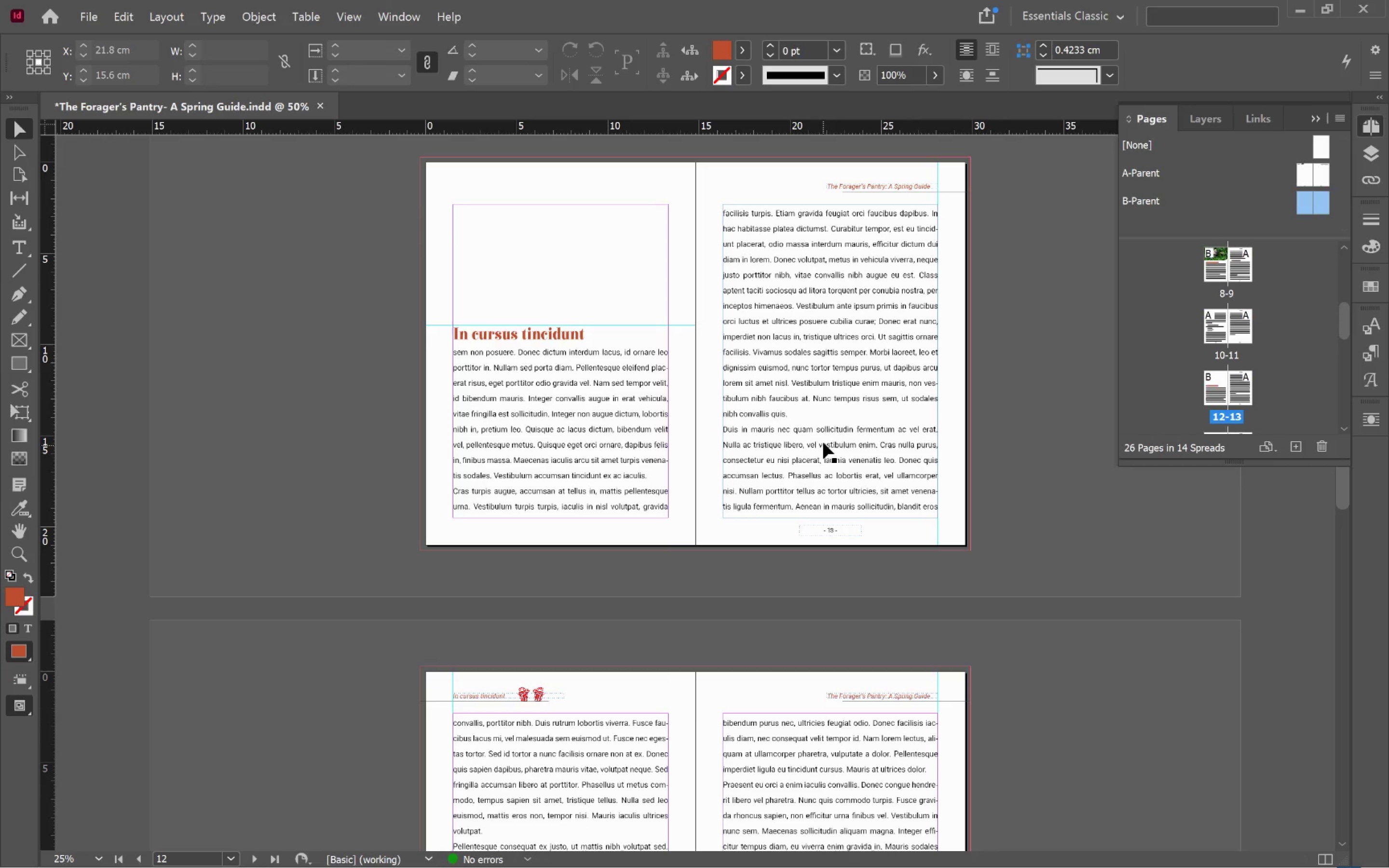 
hold_key(key=AltLeft, duration=0.57)
scroll: coordinate [806, 444], scroll_direction: up, amount: 2.0
 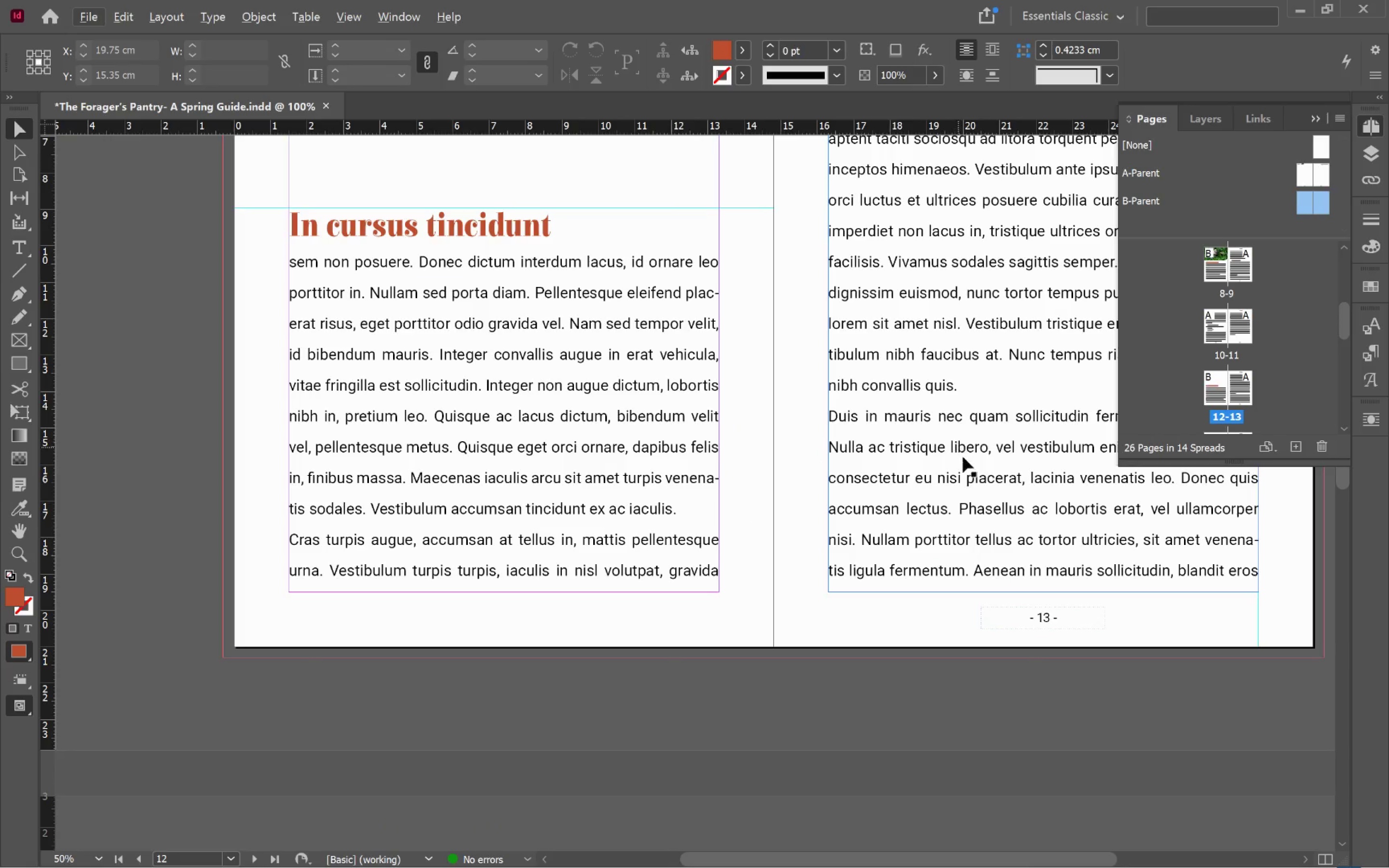 
hold_key(key=Space, duration=0.67)
 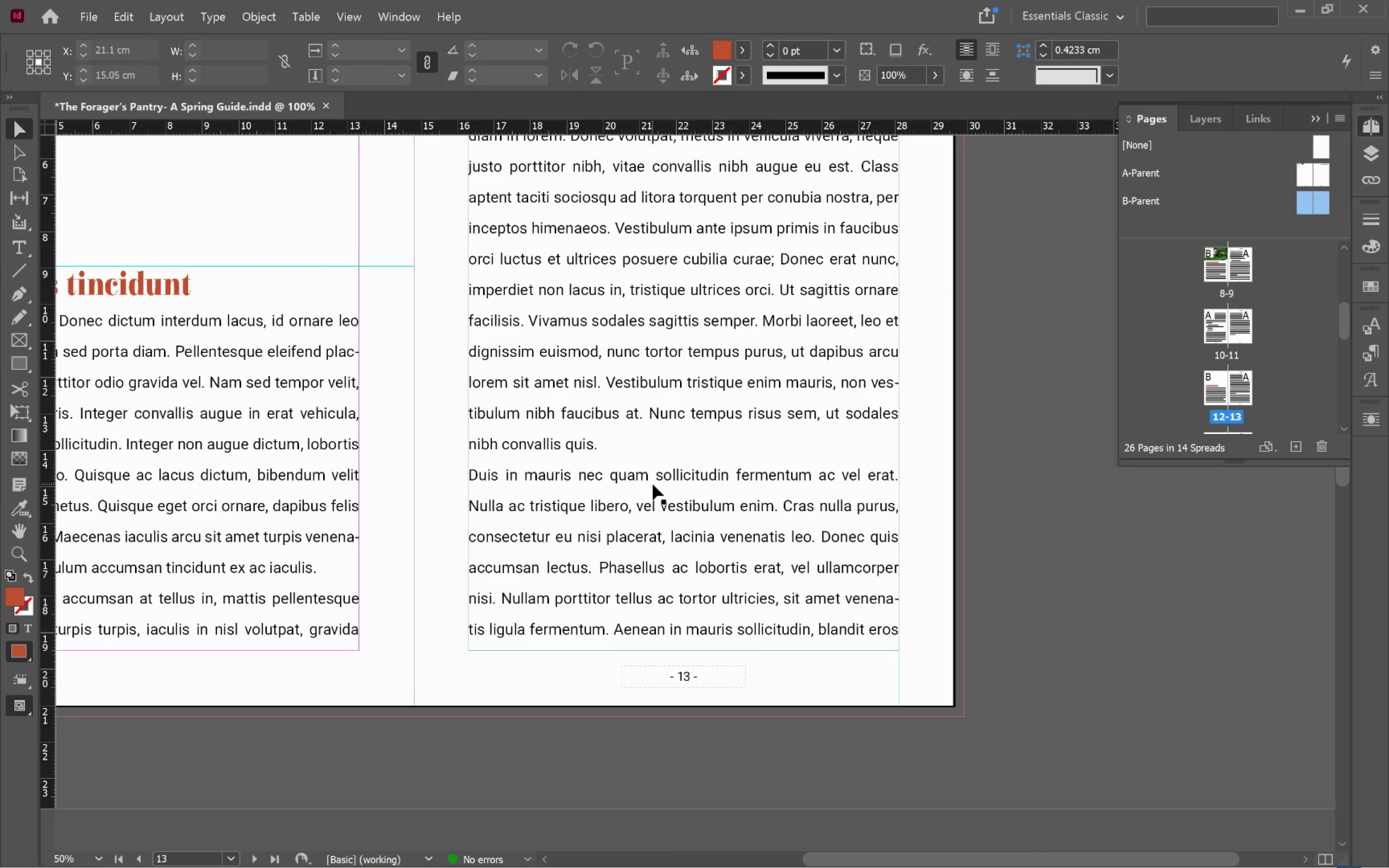 
left_click_drag(start_coordinate=[983, 481], to_coordinate=[624, 539])
 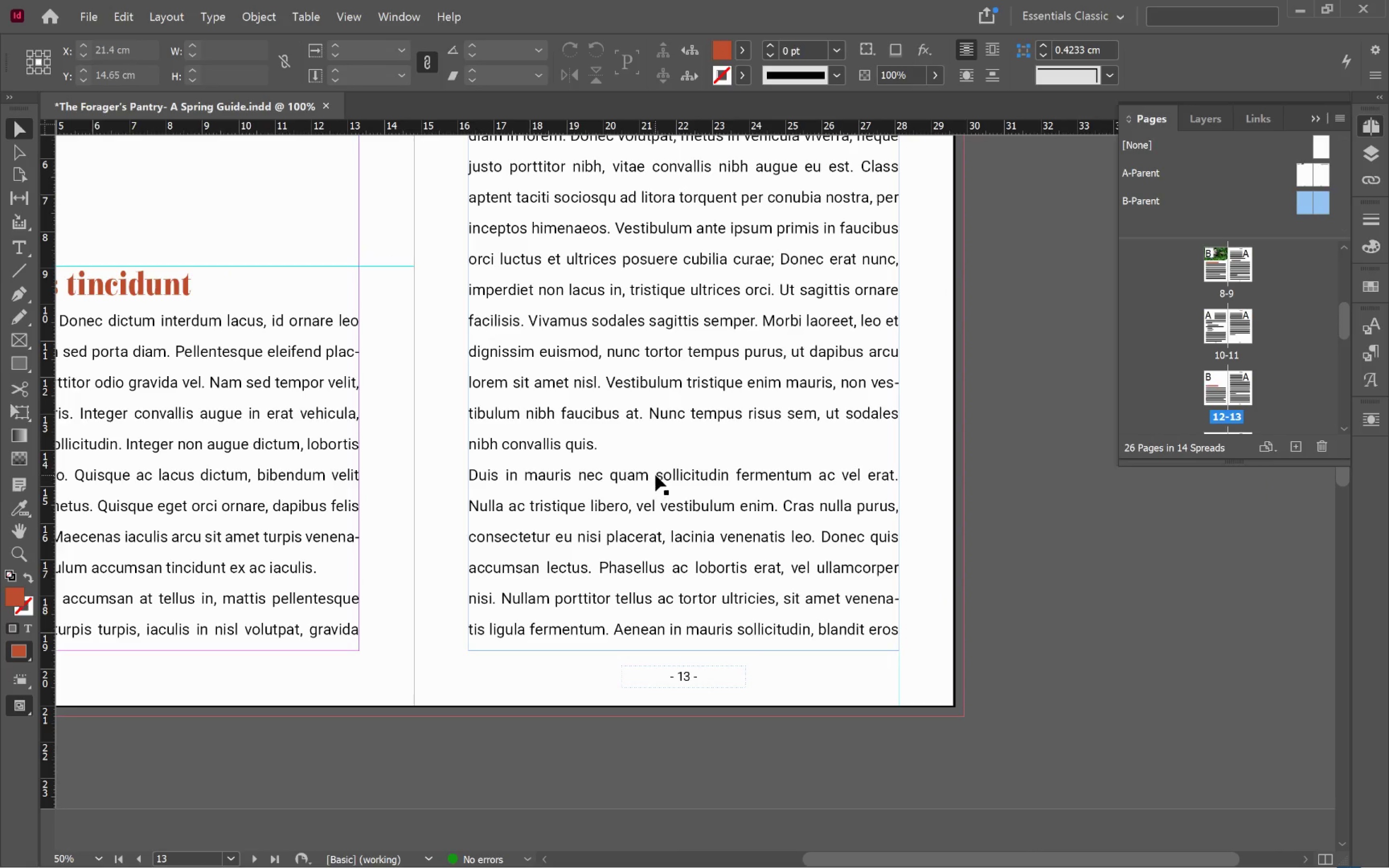 
double_click([655, 475])
 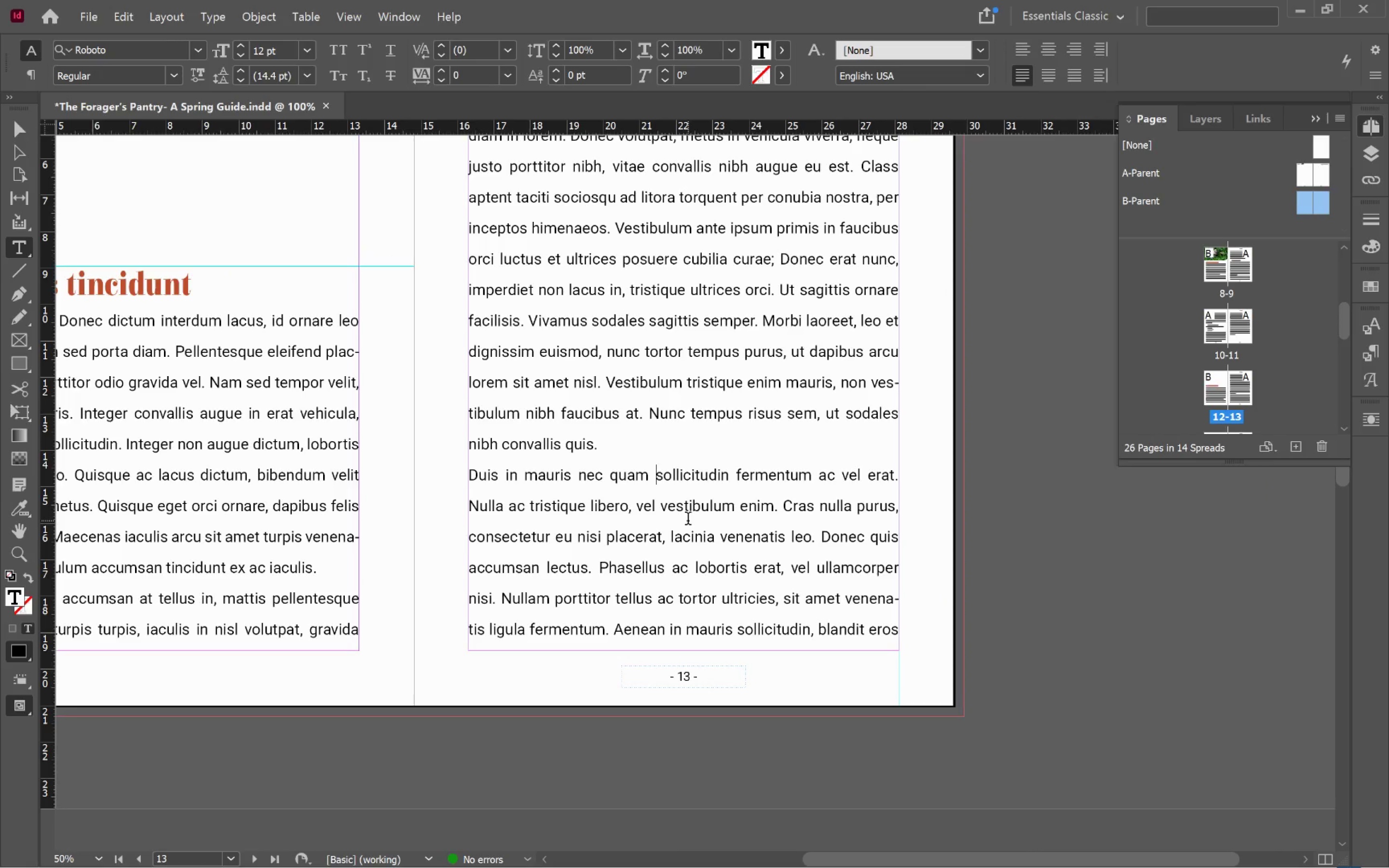 
key(Backspace)
 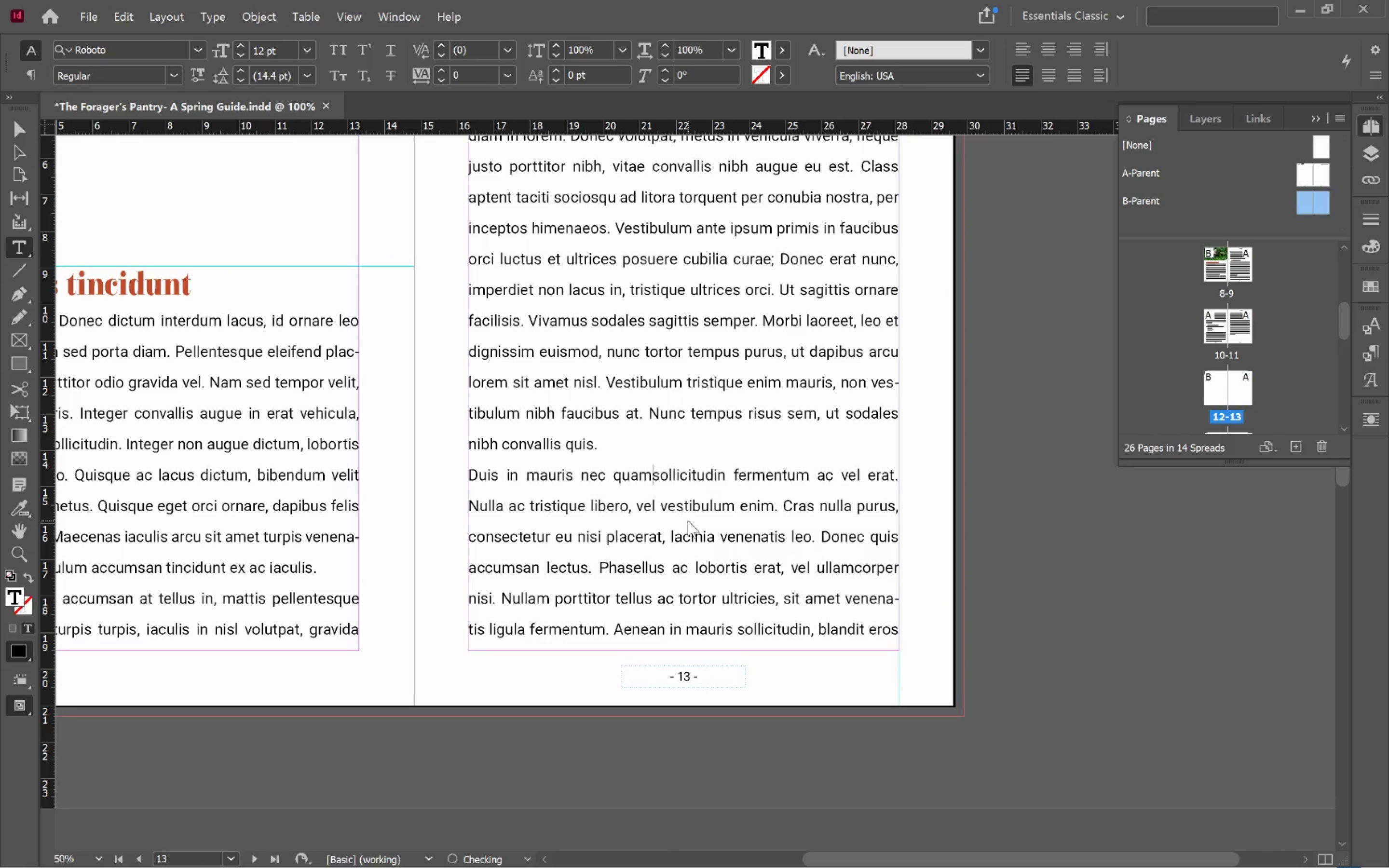 
key(Enter)
 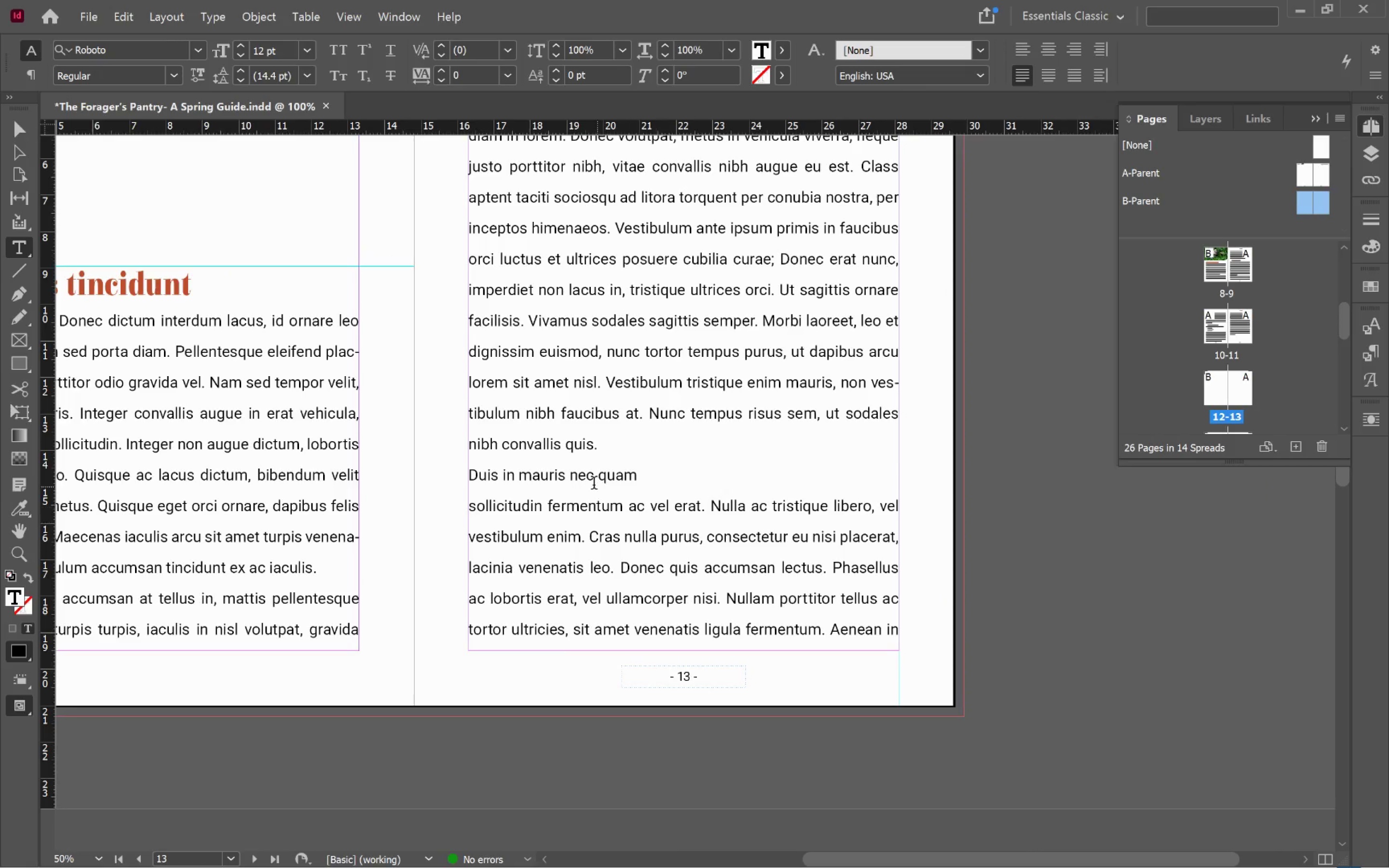 
left_click([595, 481])
 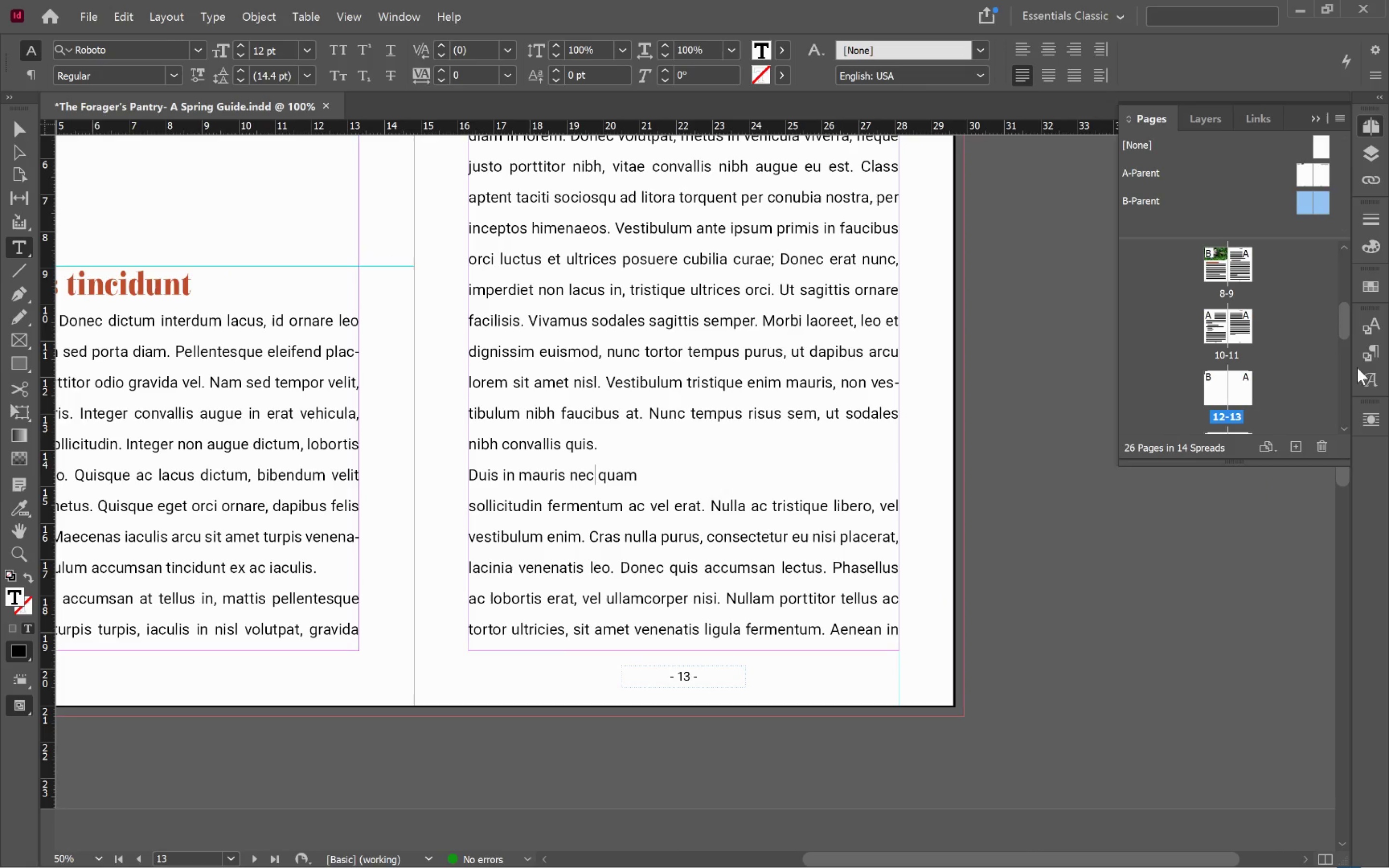 
left_click([1370, 361])
 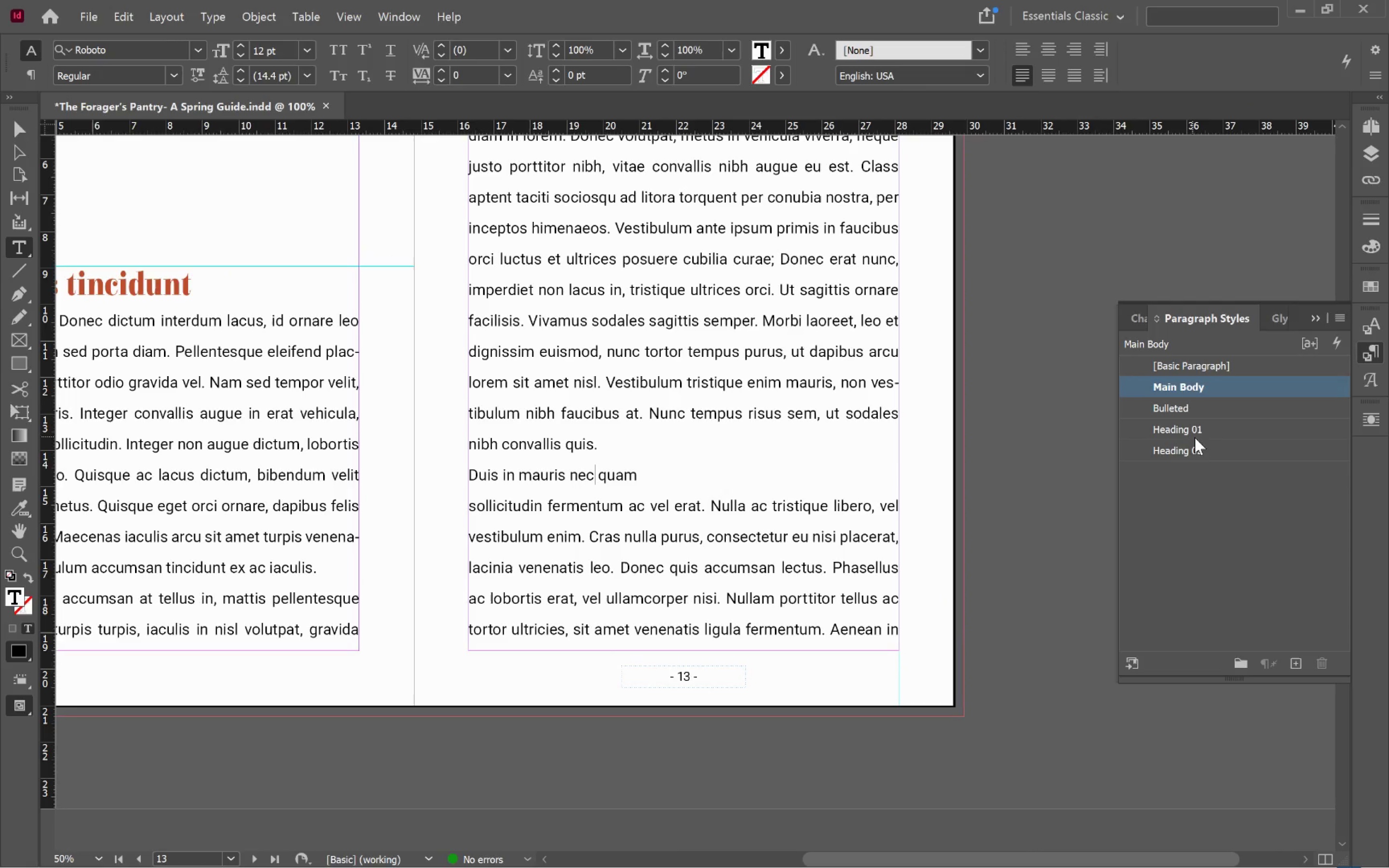 
left_click([1210, 450])
 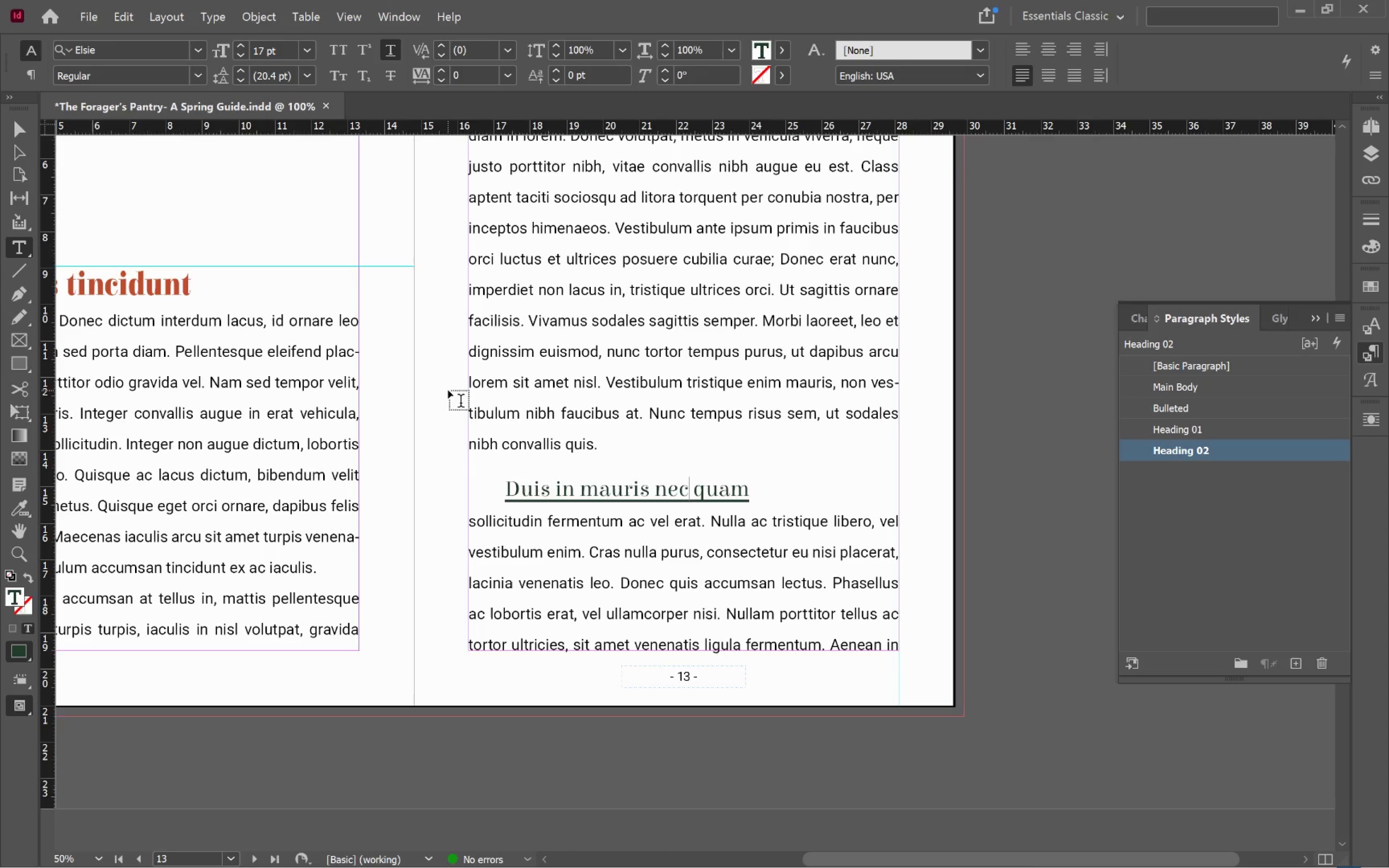 
hold_key(key=AltLeft, duration=0.77)
 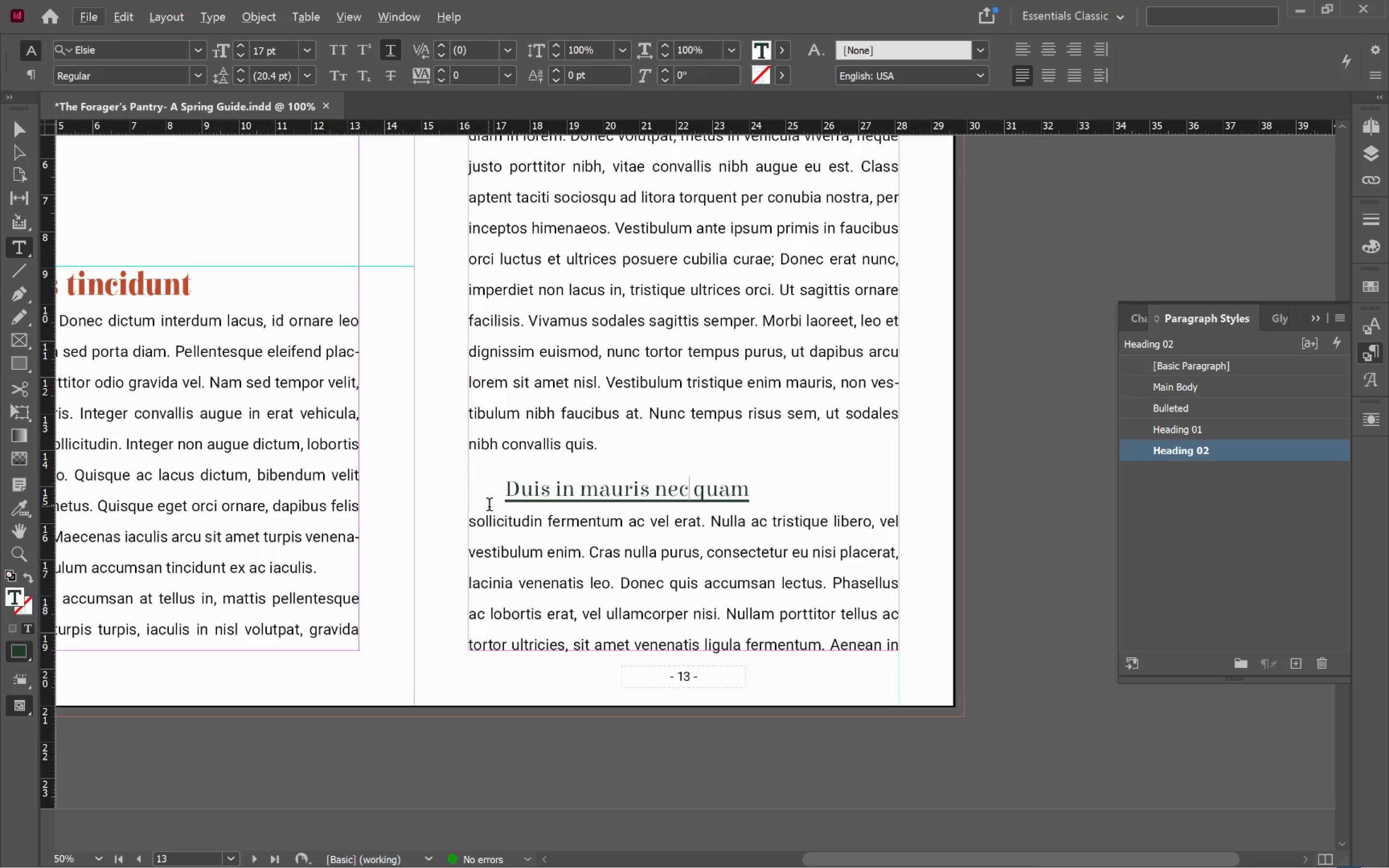 
hold_key(key=AltLeft, duration=0.49)
scroll: coordinate [493, 450], scroll_direction: down, amount: 5.0
 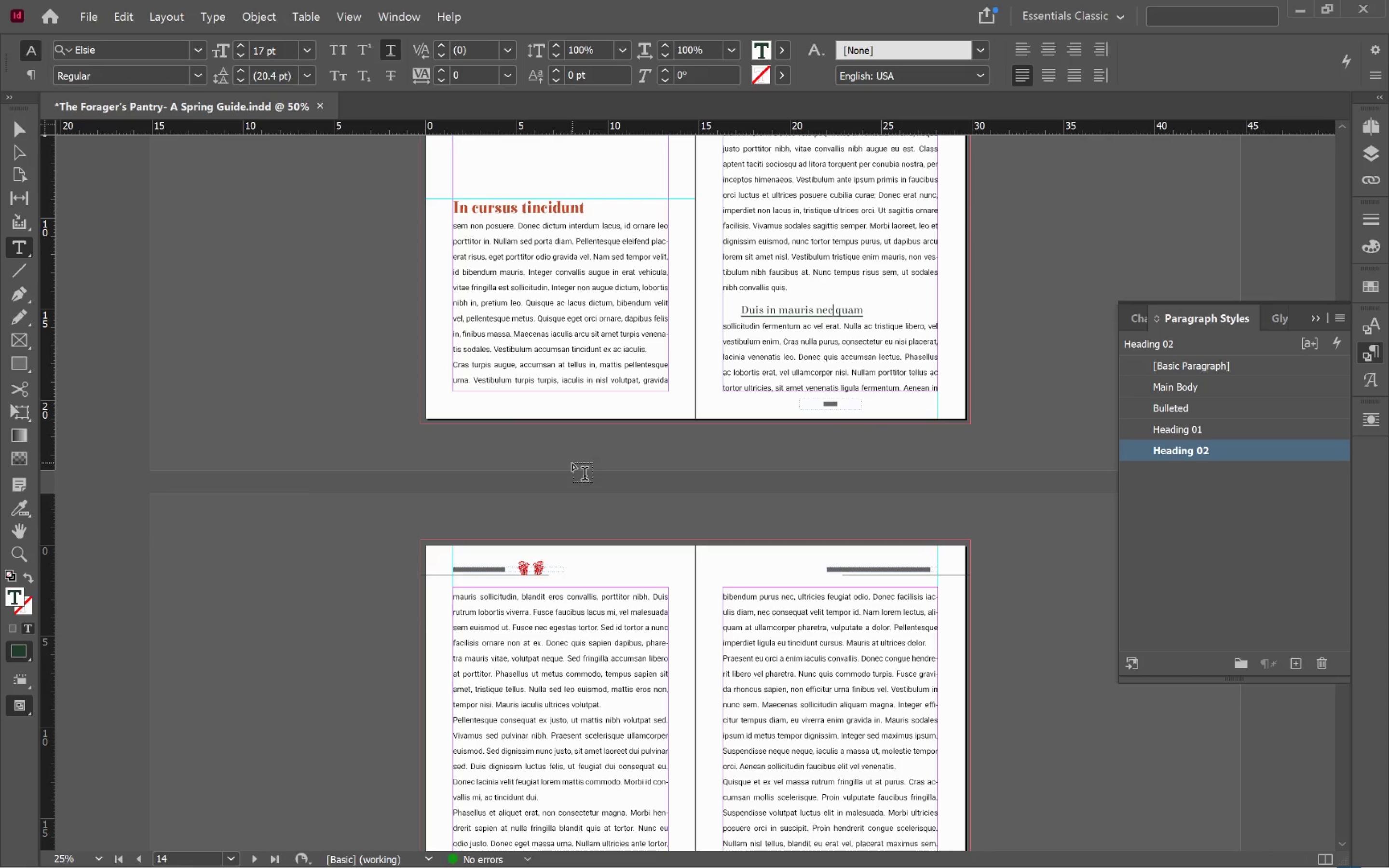 
hold_key(key=ControlLeft, duration=0.42)
 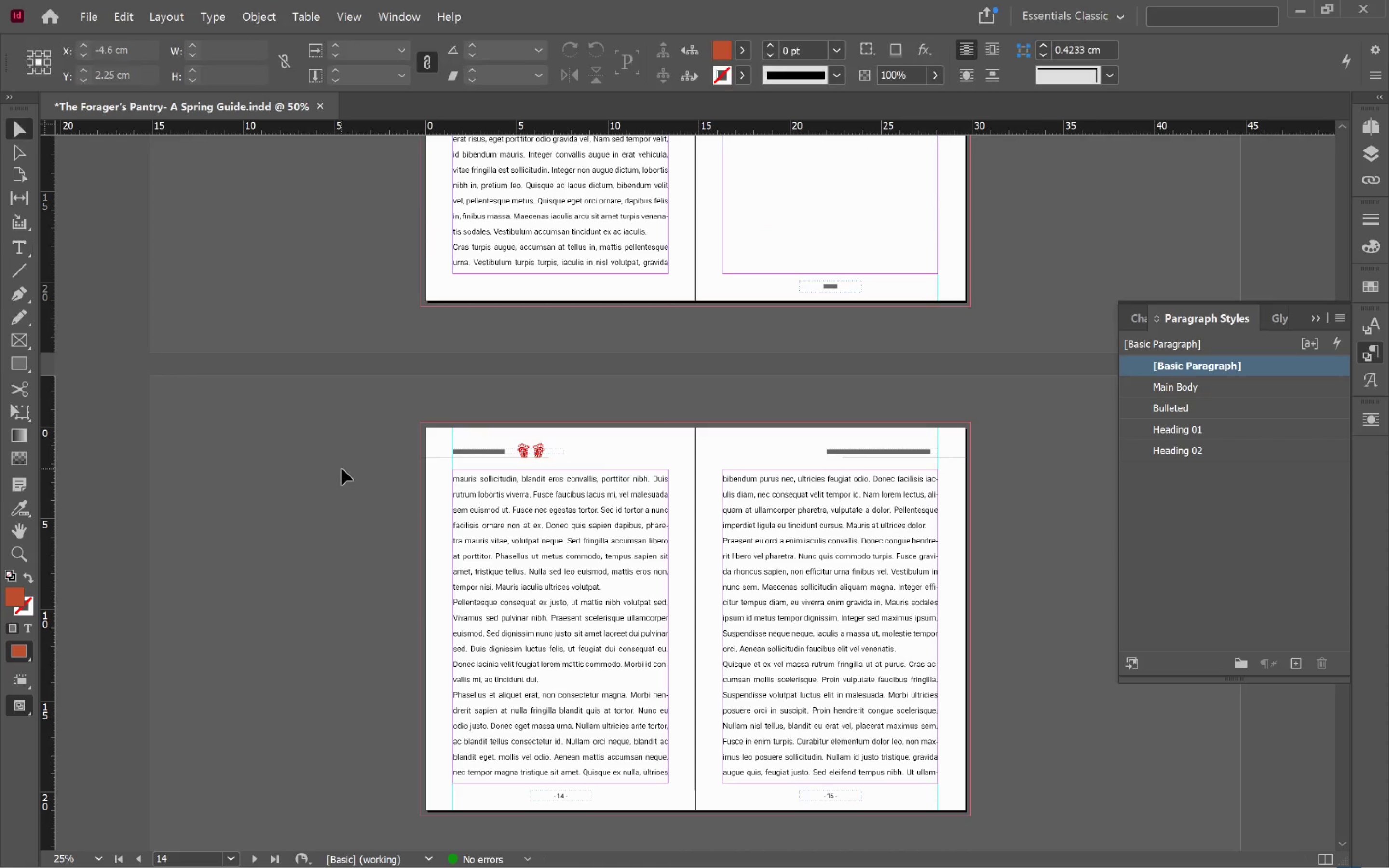 
scroll: coordinate [583, 463], scroll_direction: down, amount: 2.0
 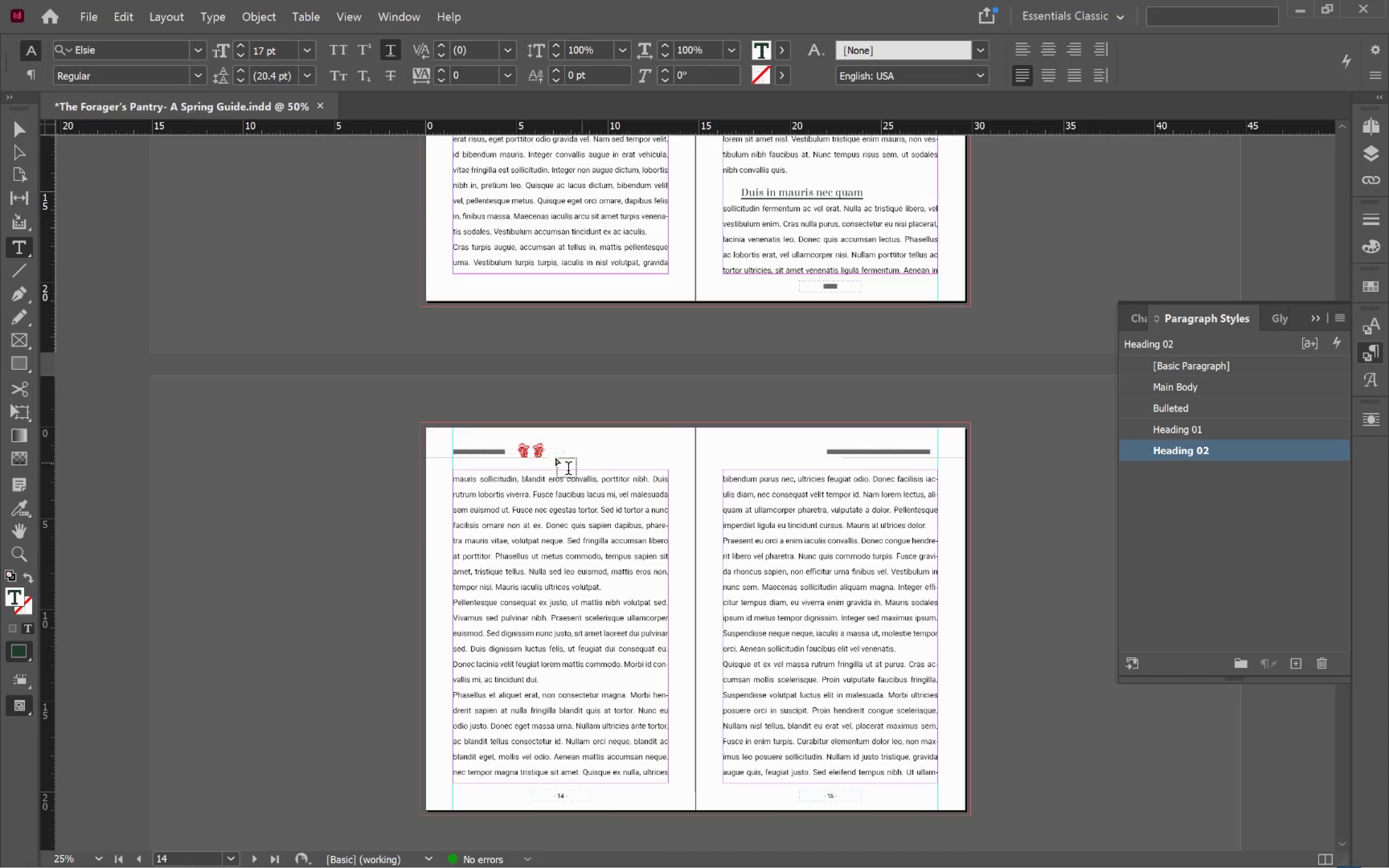 
left_click([341, 468])
 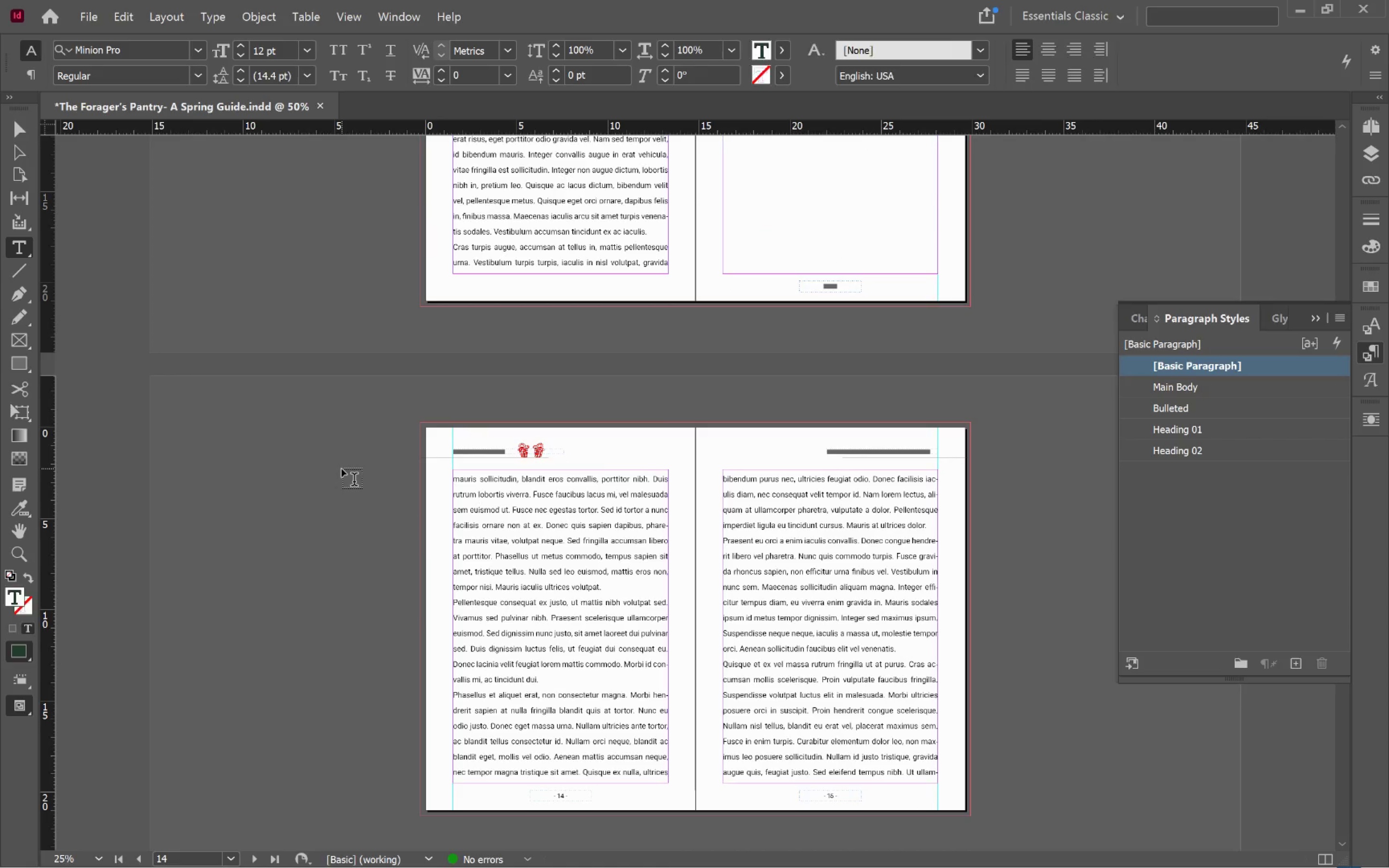 
key(V)
 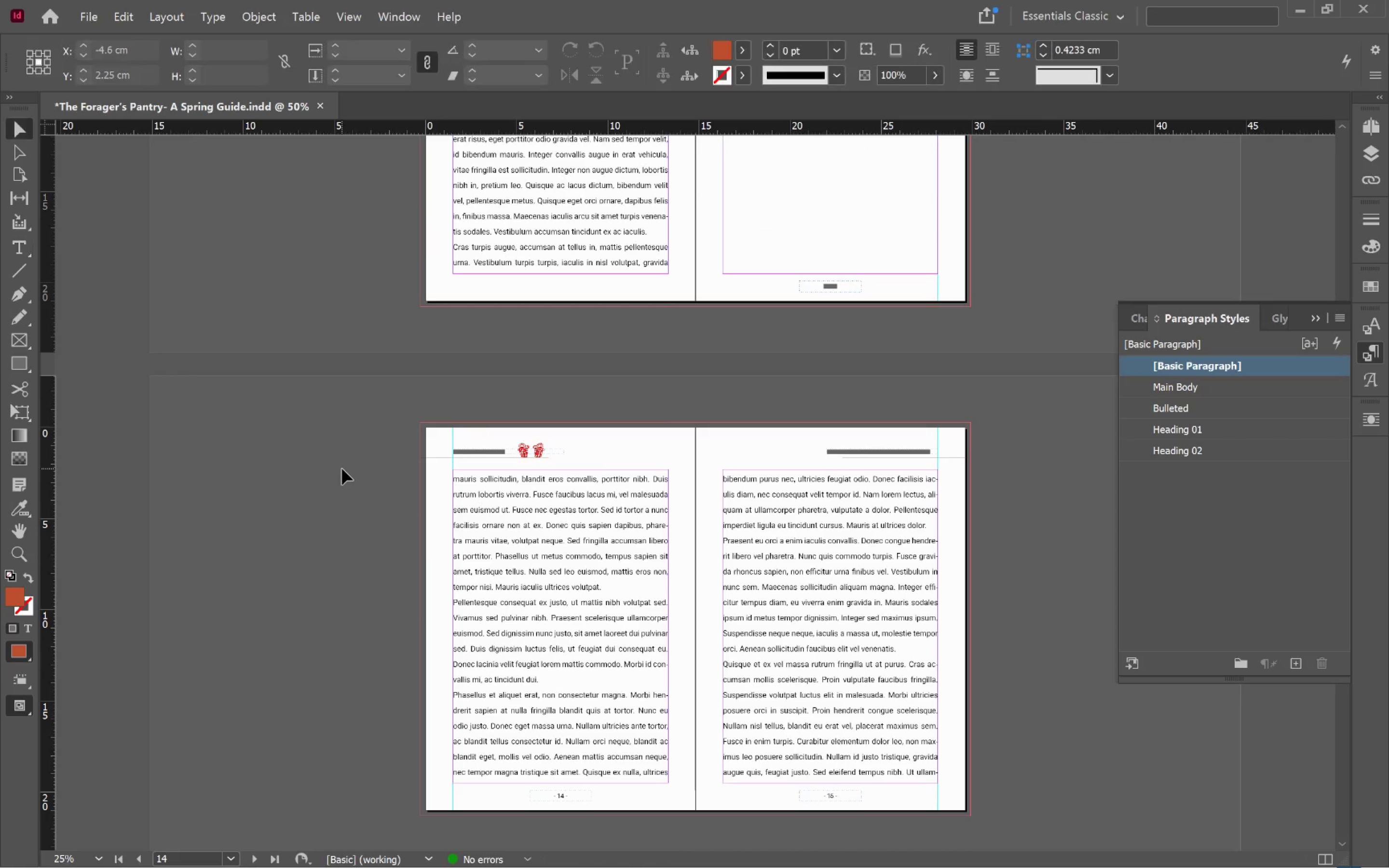 
left_click([342, 469])
 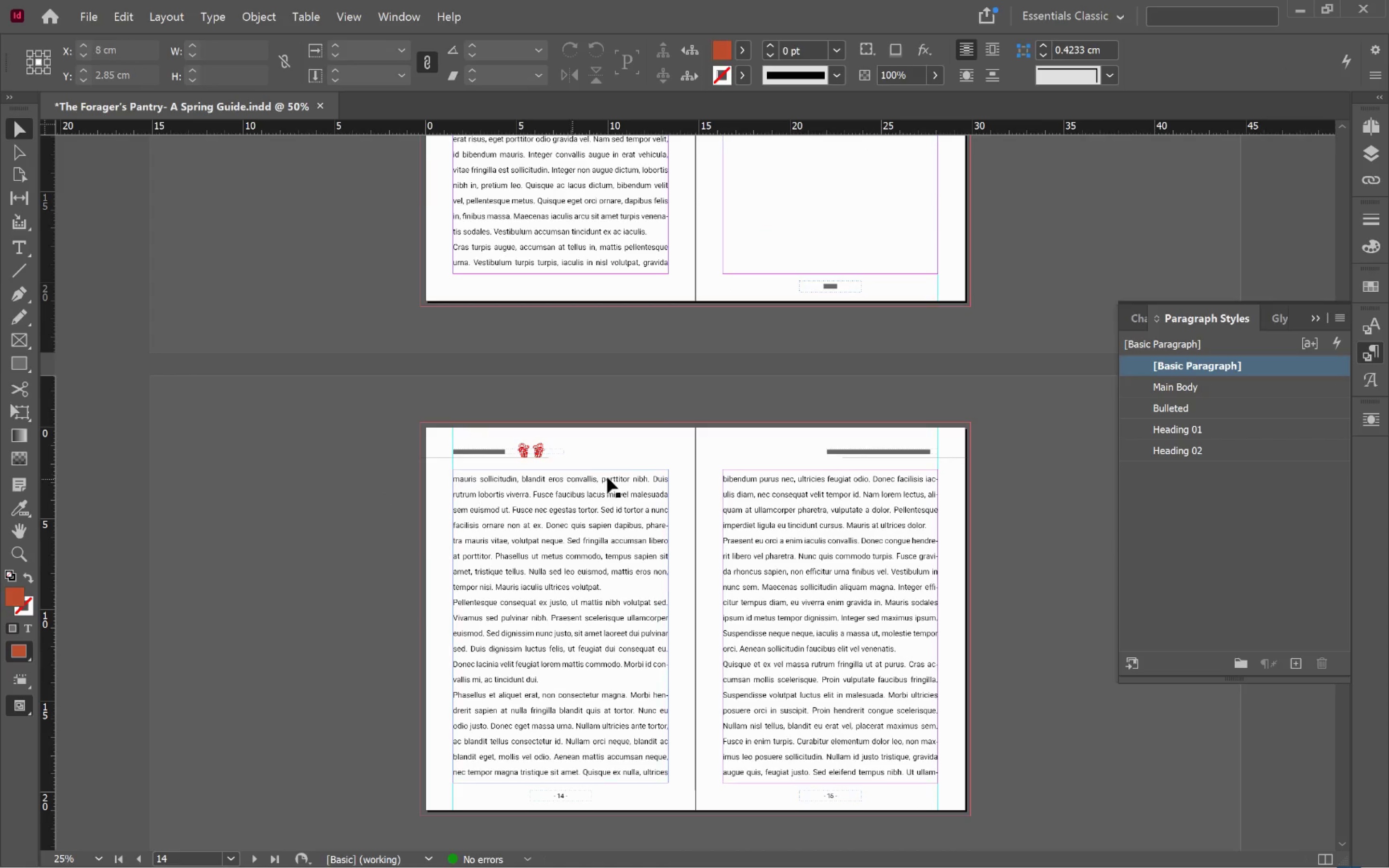 
key(W)
 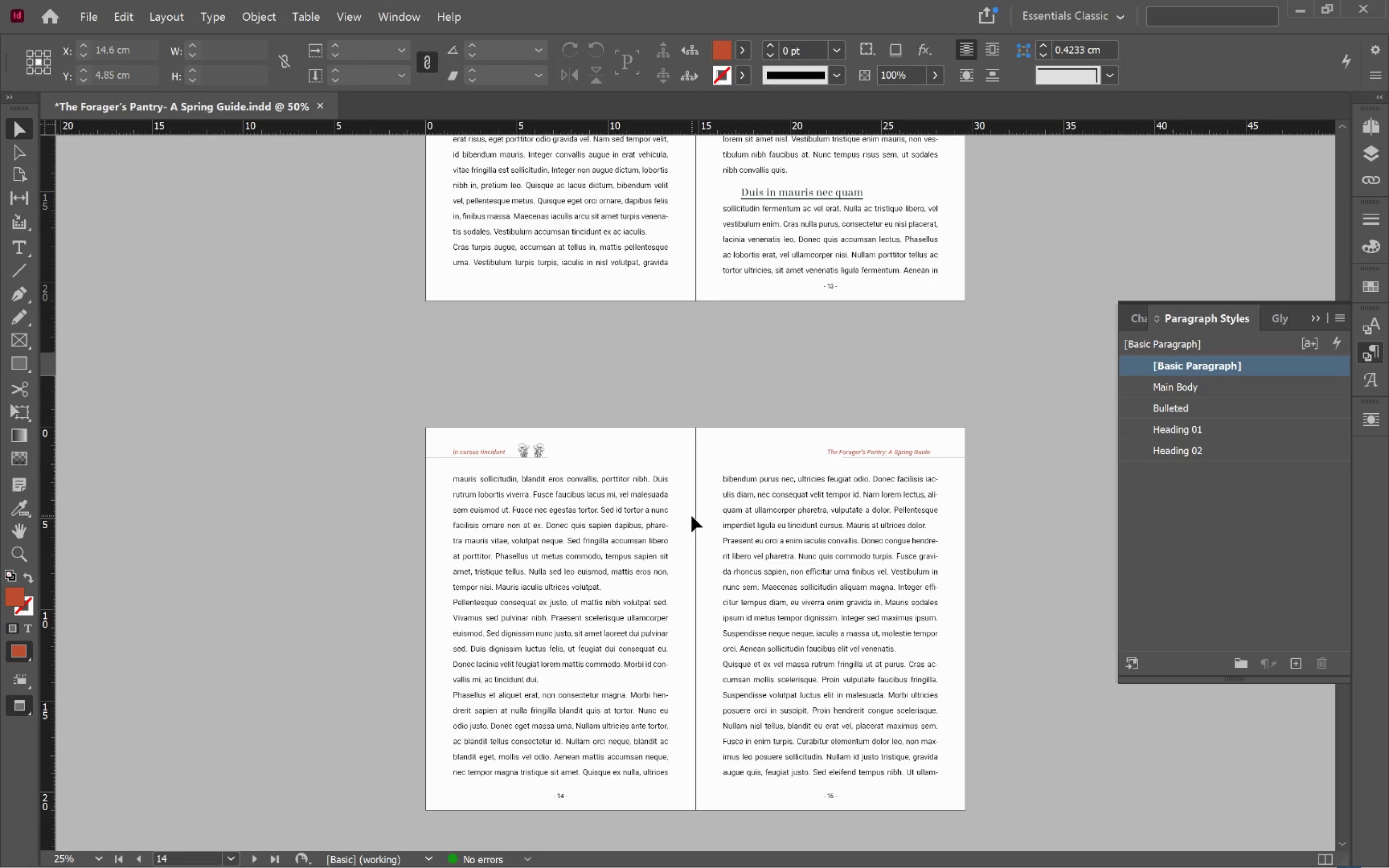 
scroll: coordinate [692, 516], scroll_direction: up, amount: 8.0
 